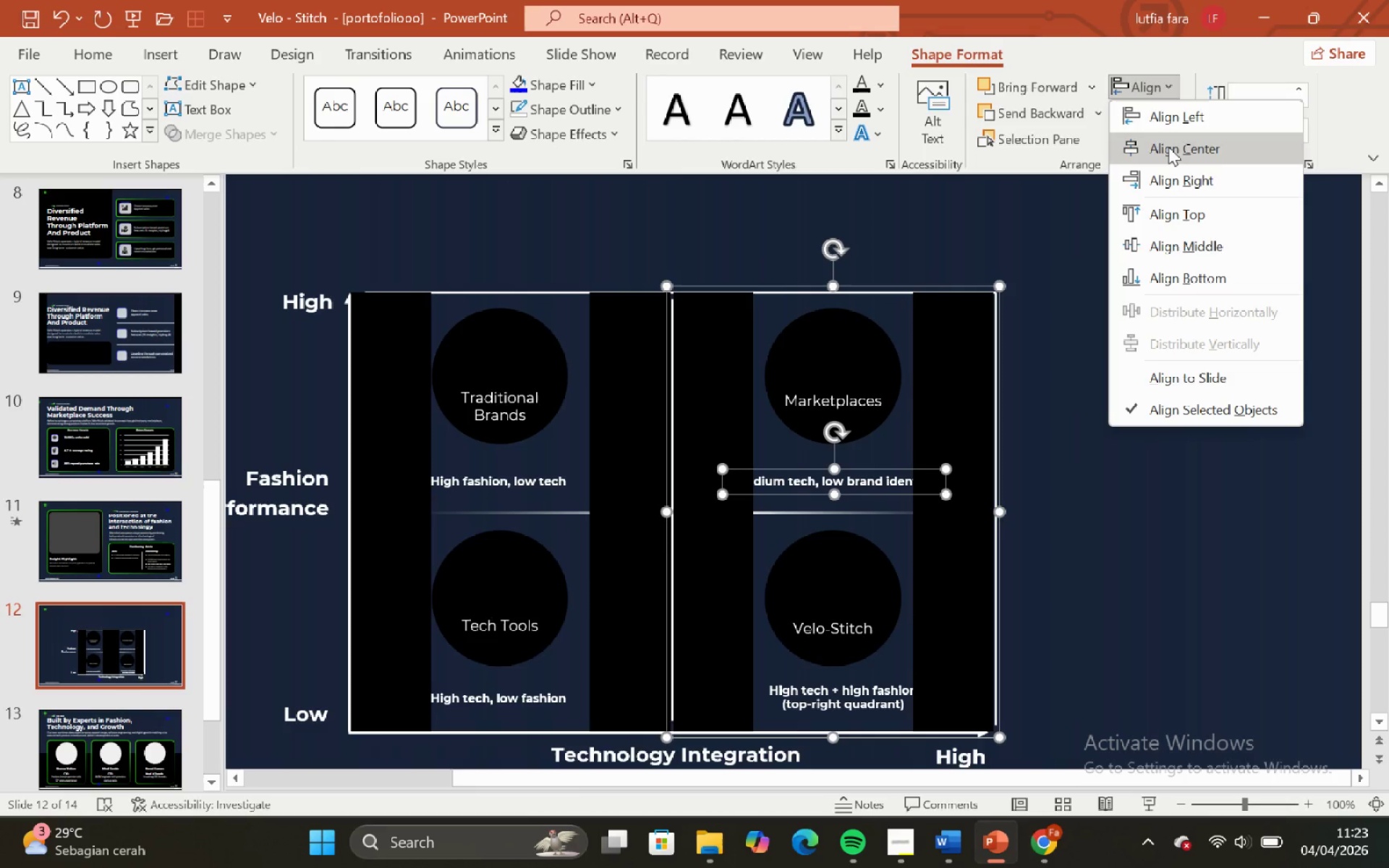 
left_click([1168, 147])
 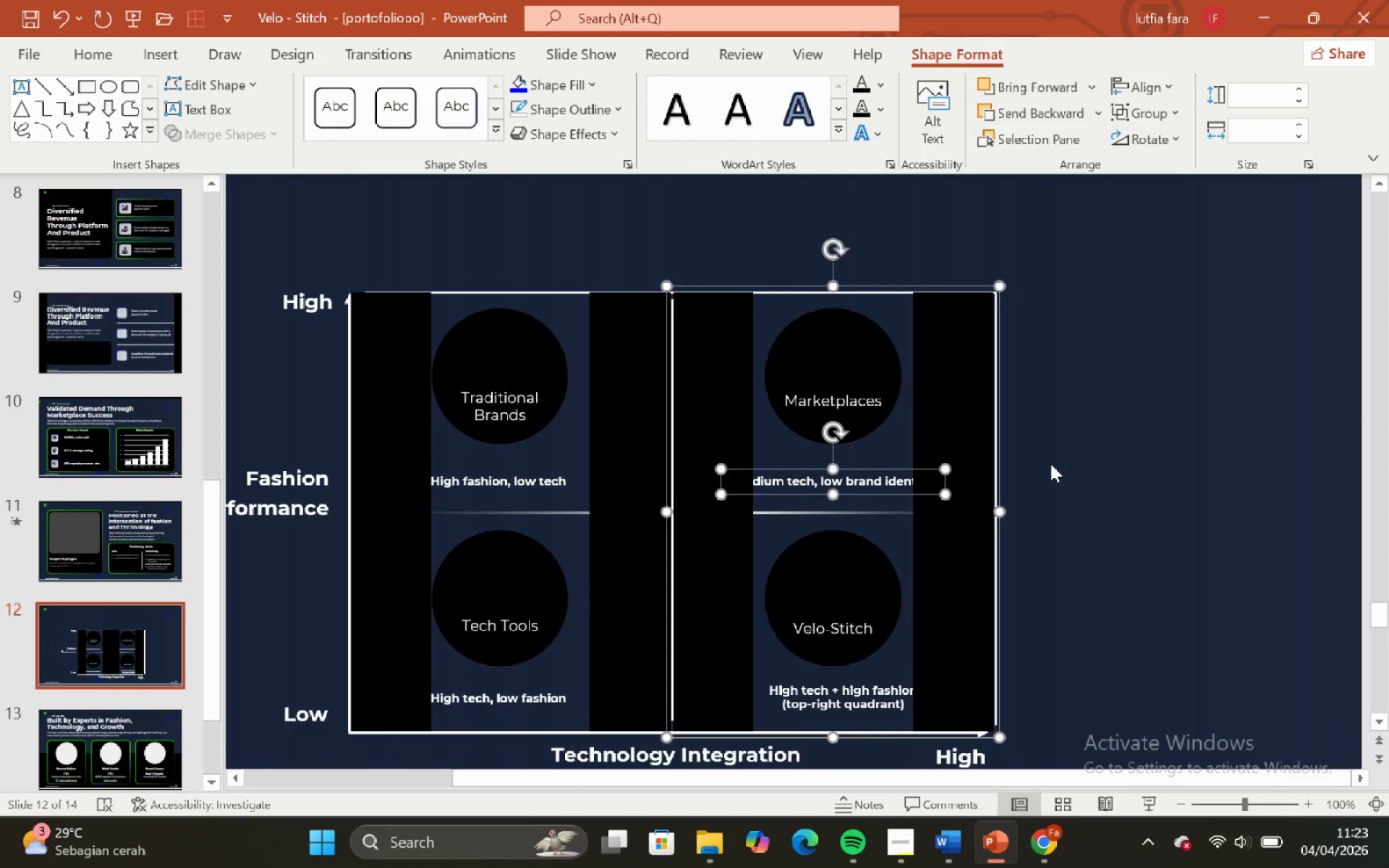 
left_click([1050, 464])
 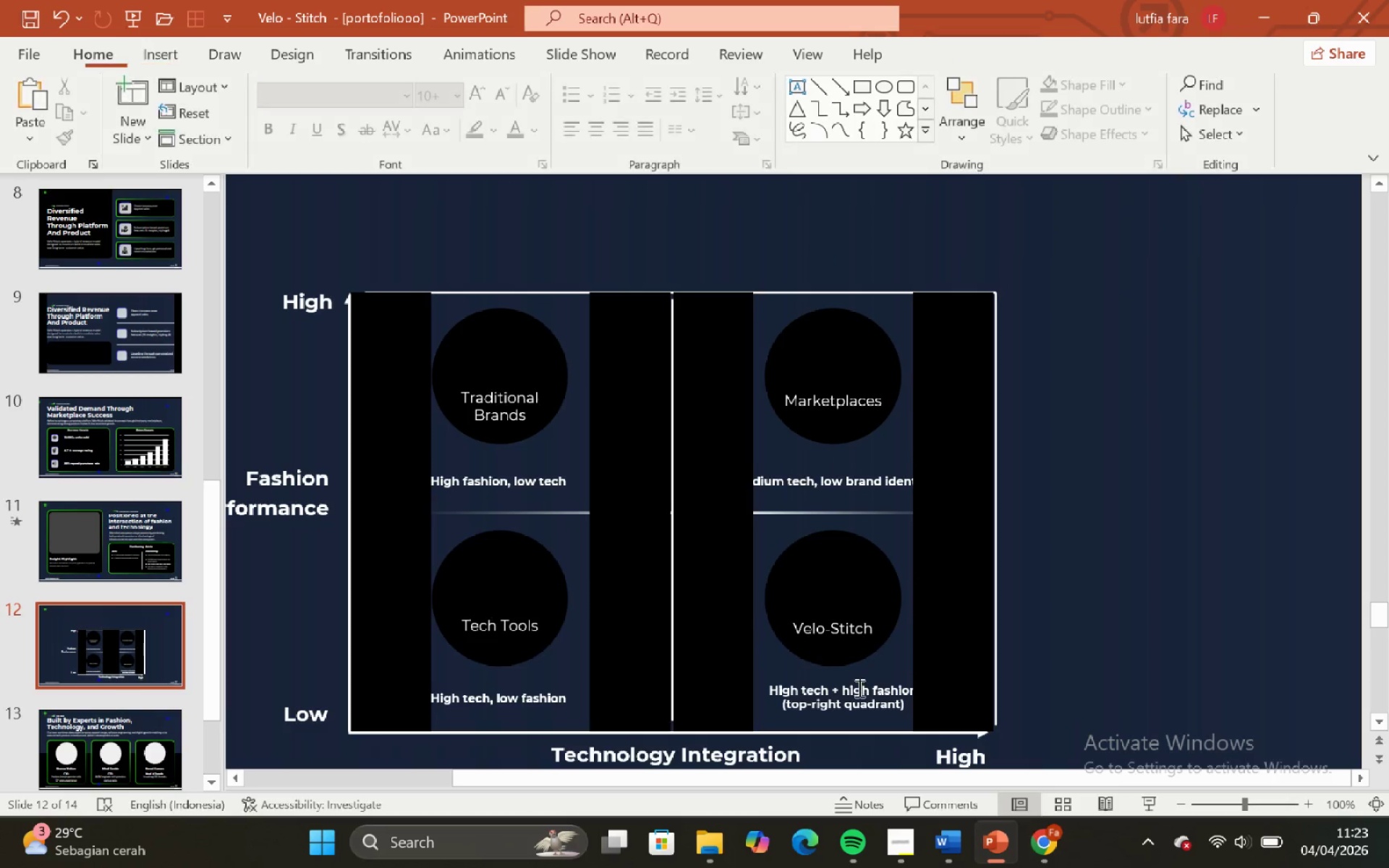 
left_click([858, 688])
 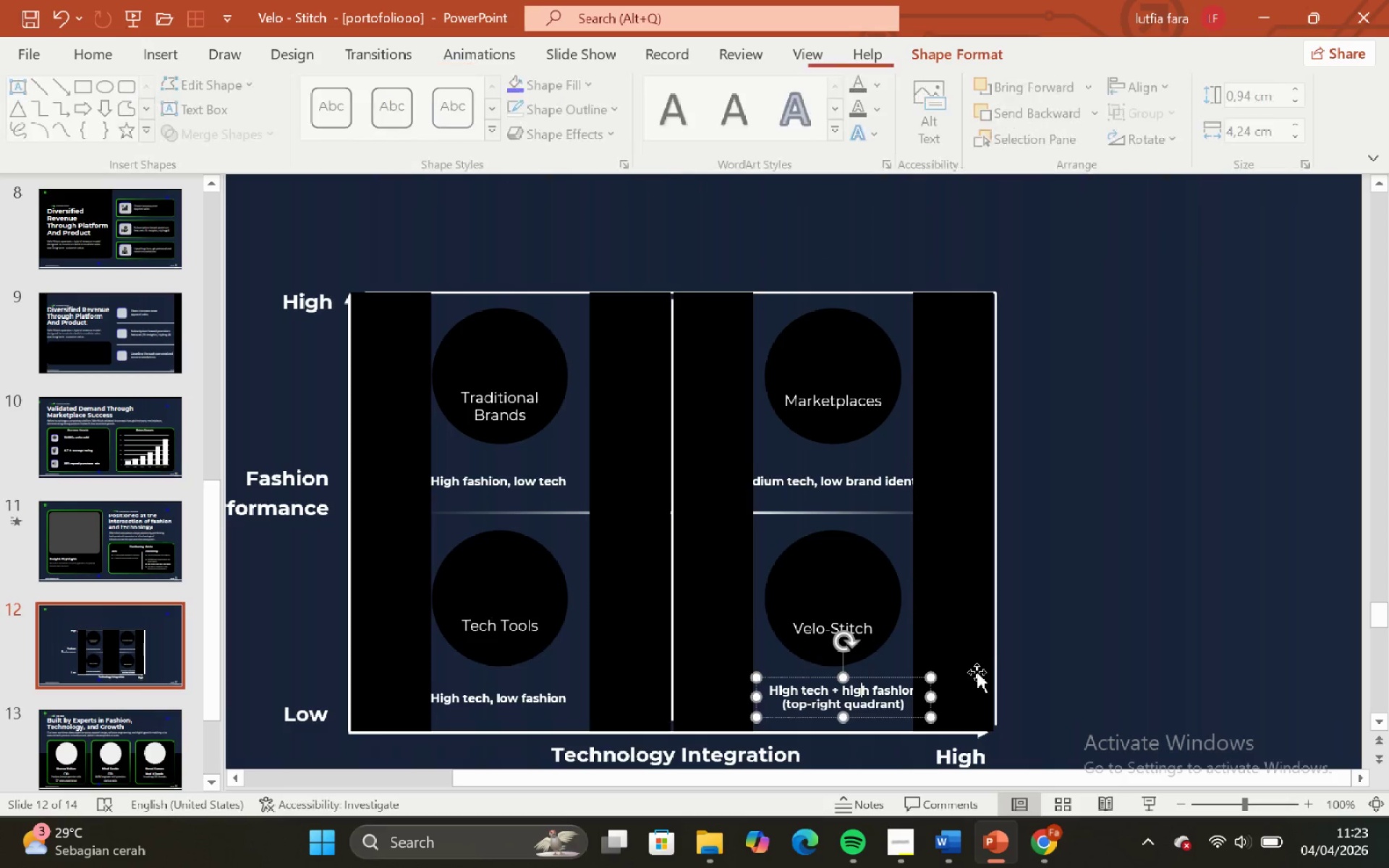 
hold_key(key=ShiftLeft, duration=0.67)
left_click([958, 639])
 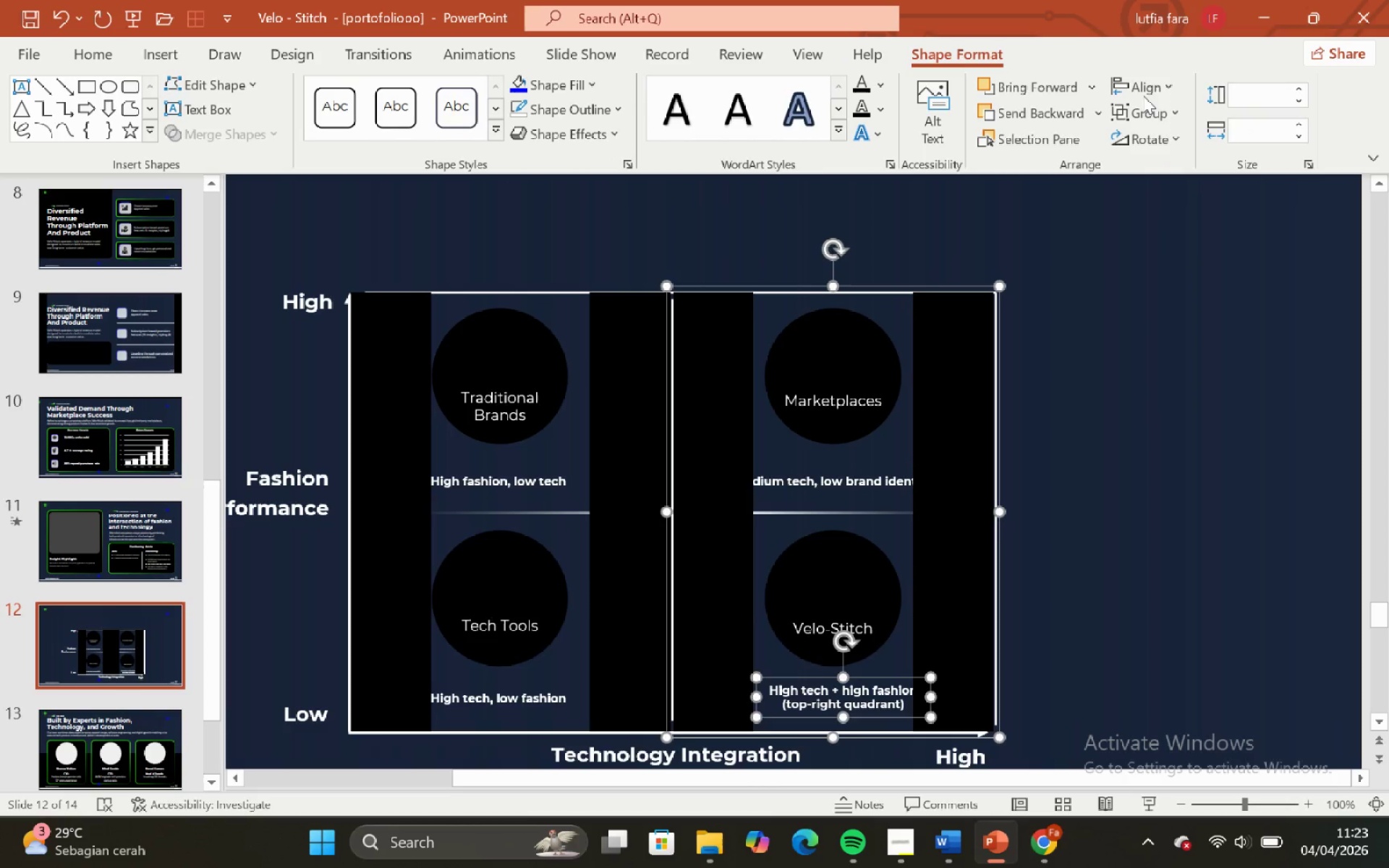 
left_click([1143, 95])
 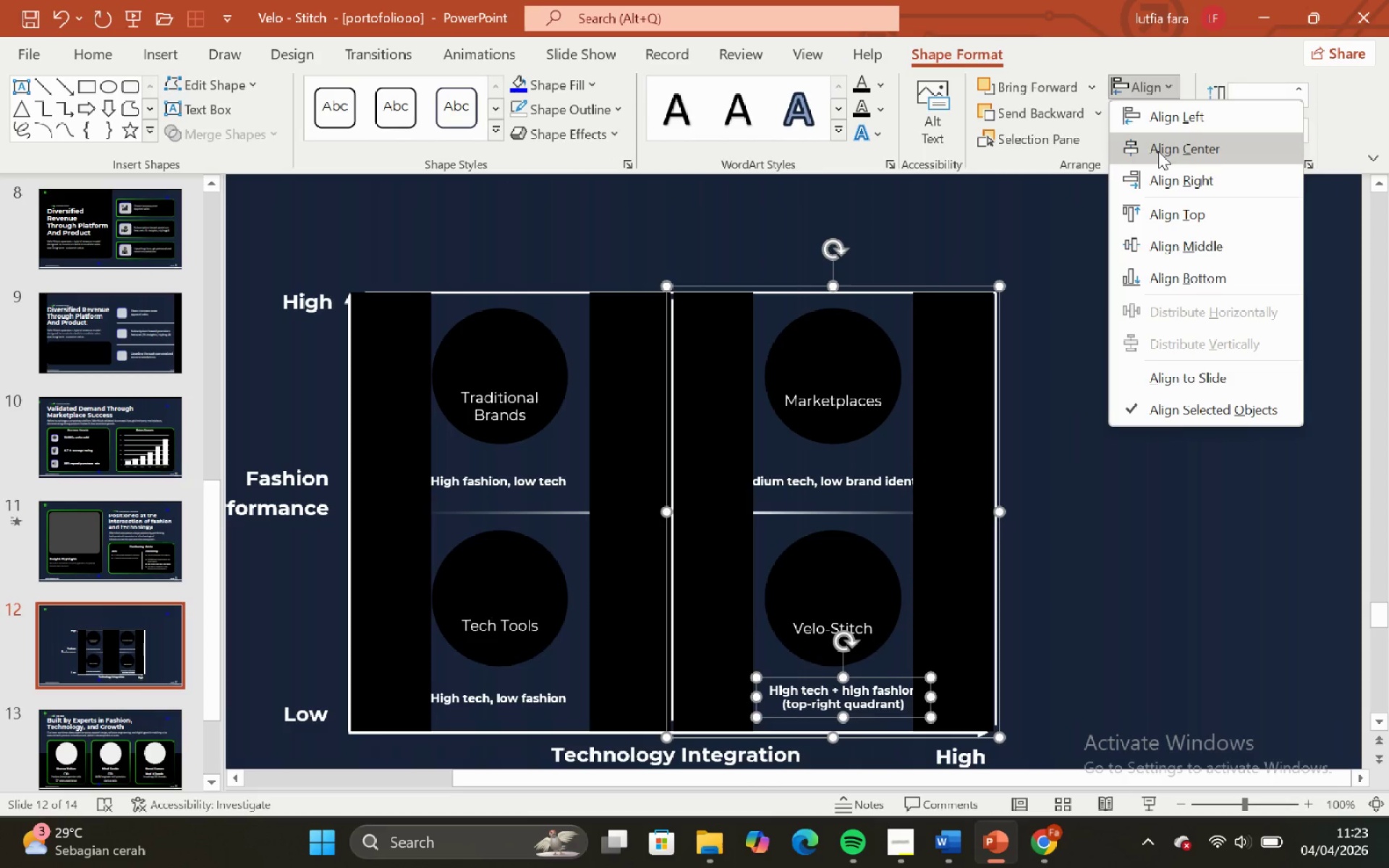 
left_click([1158, 151])
 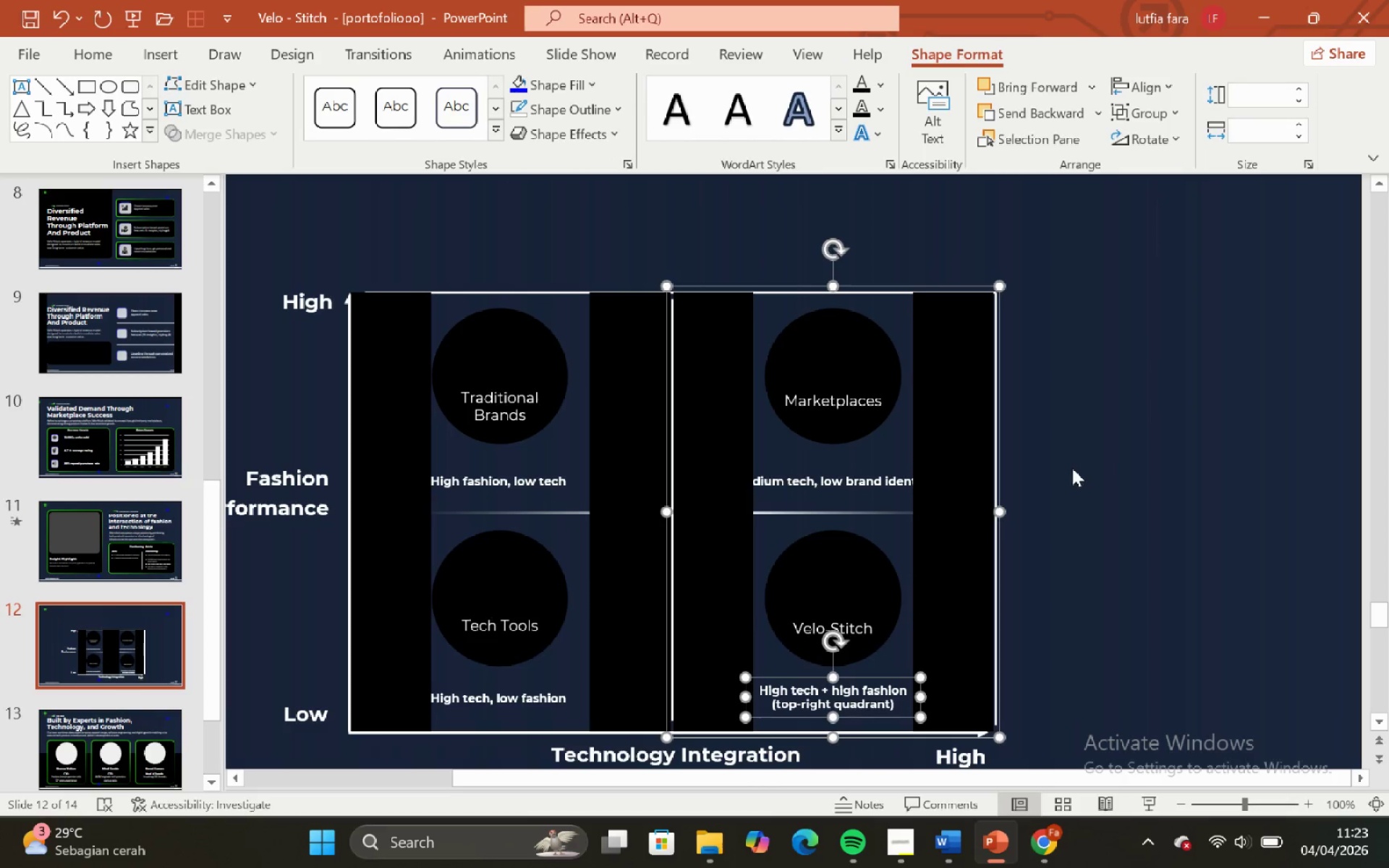 
left_click([1072, 468])
 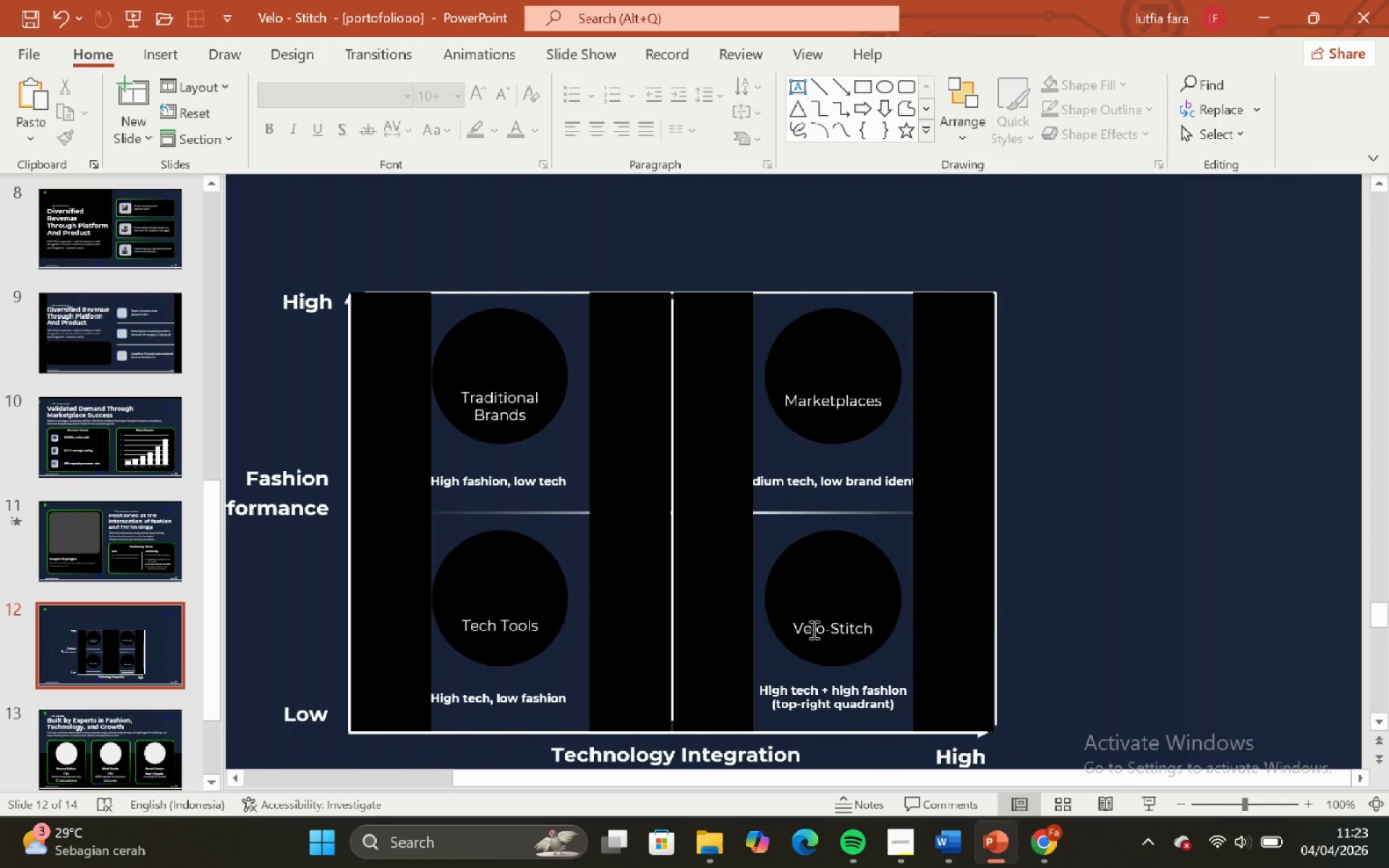 
wait(6.72)
 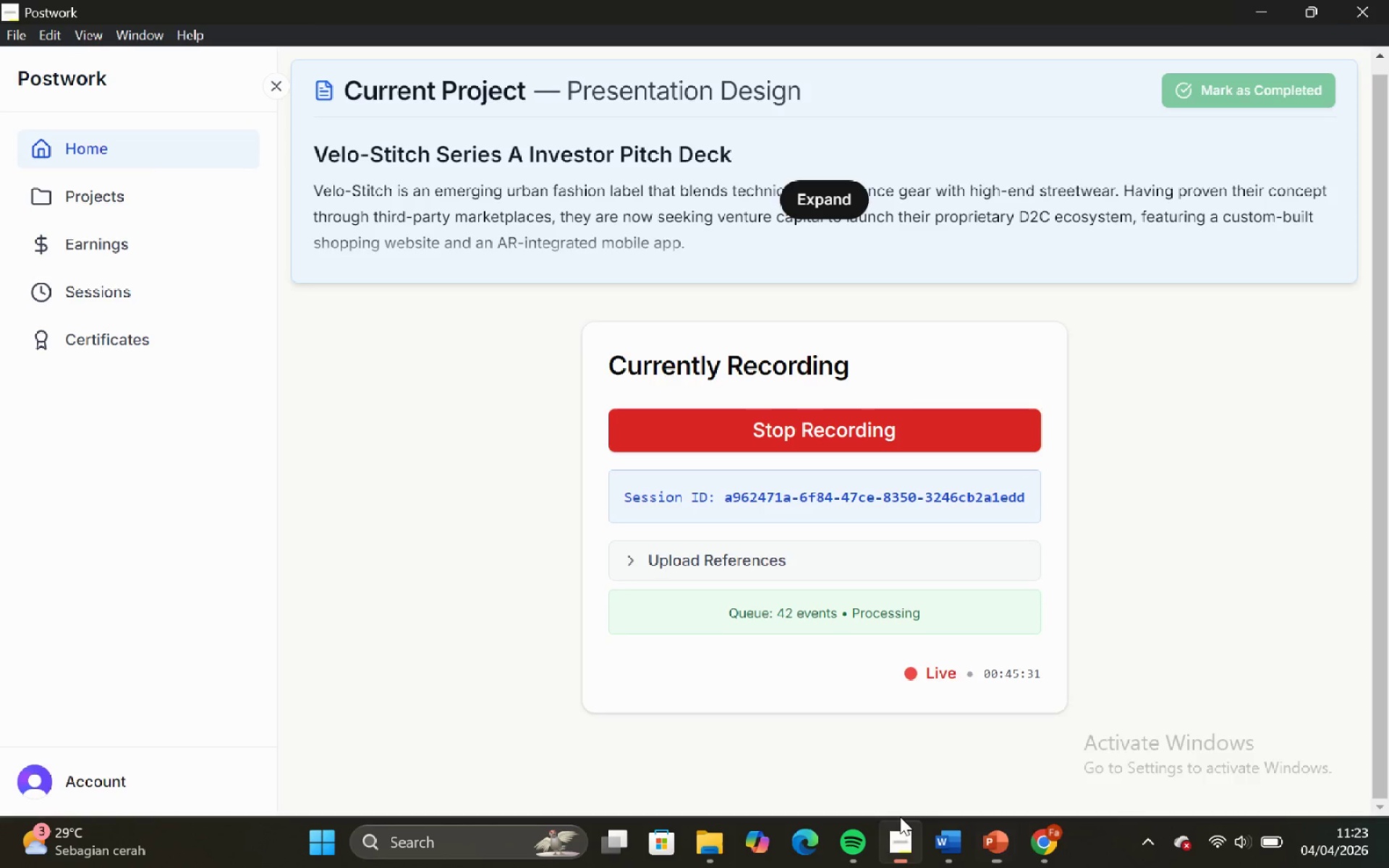 
scroll: coordinate [540, 581], scroll_direction: none, amount: 0.0
 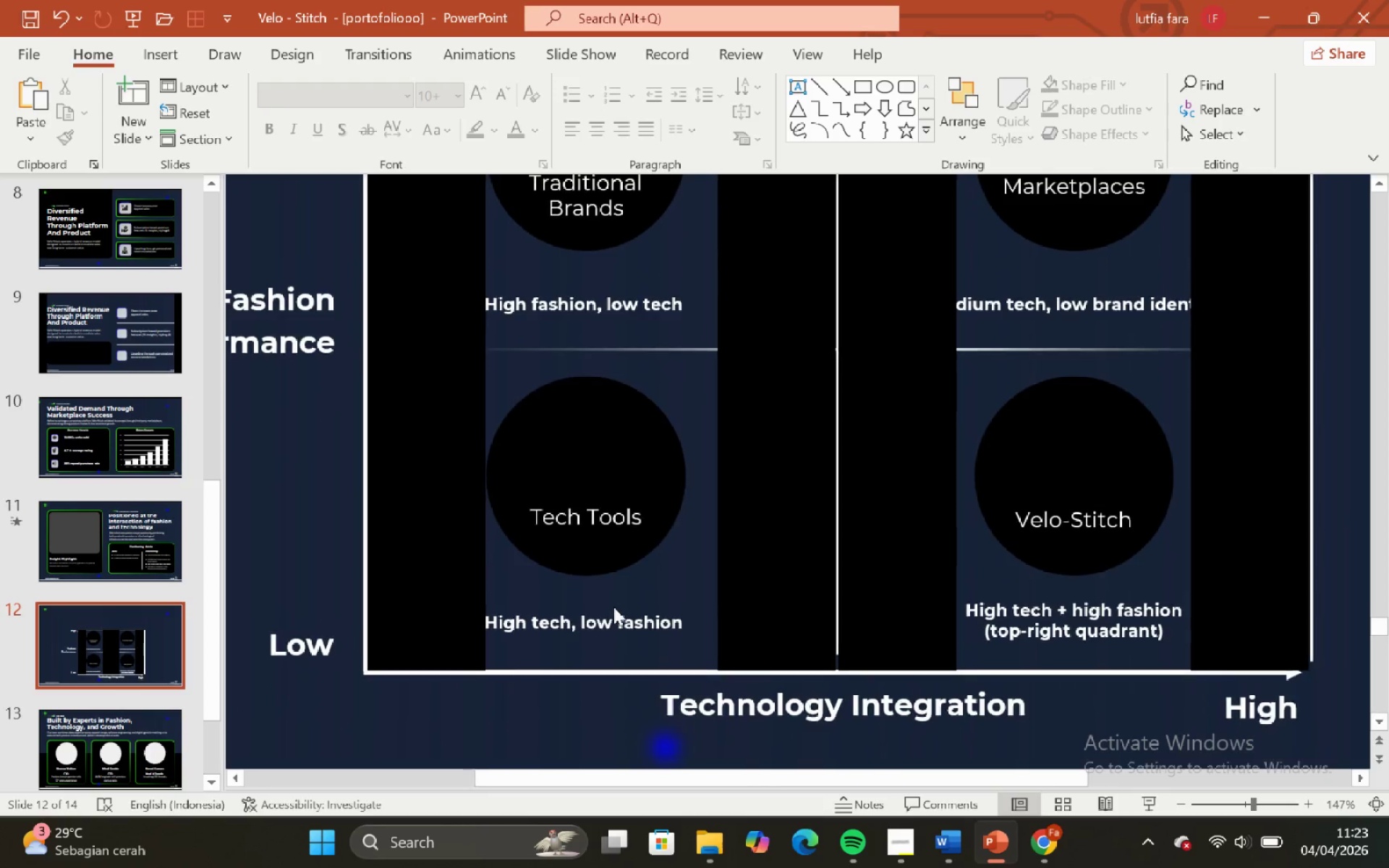 
left_click([621, 494])
 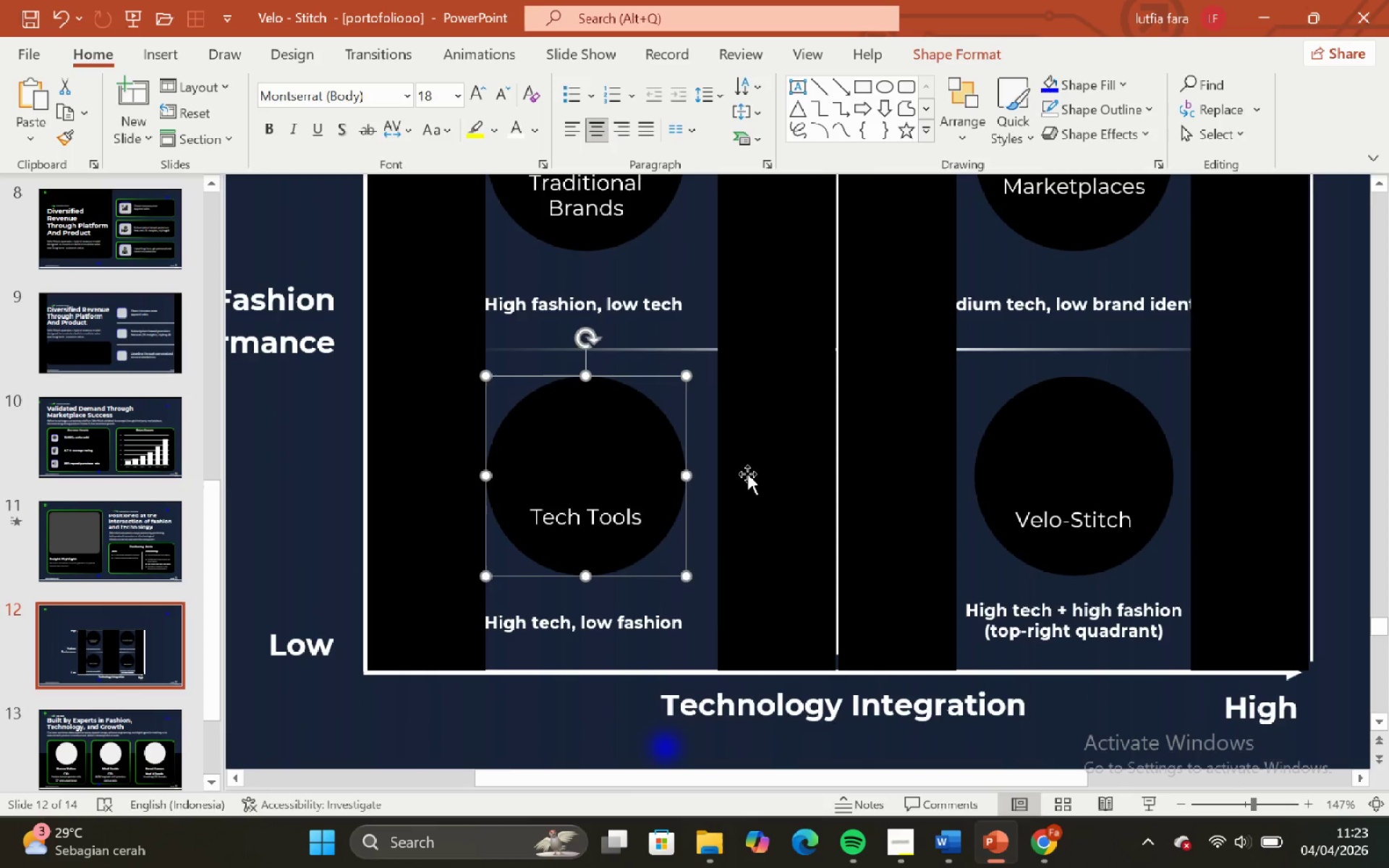 
key(Shift+ShiftLeft)
 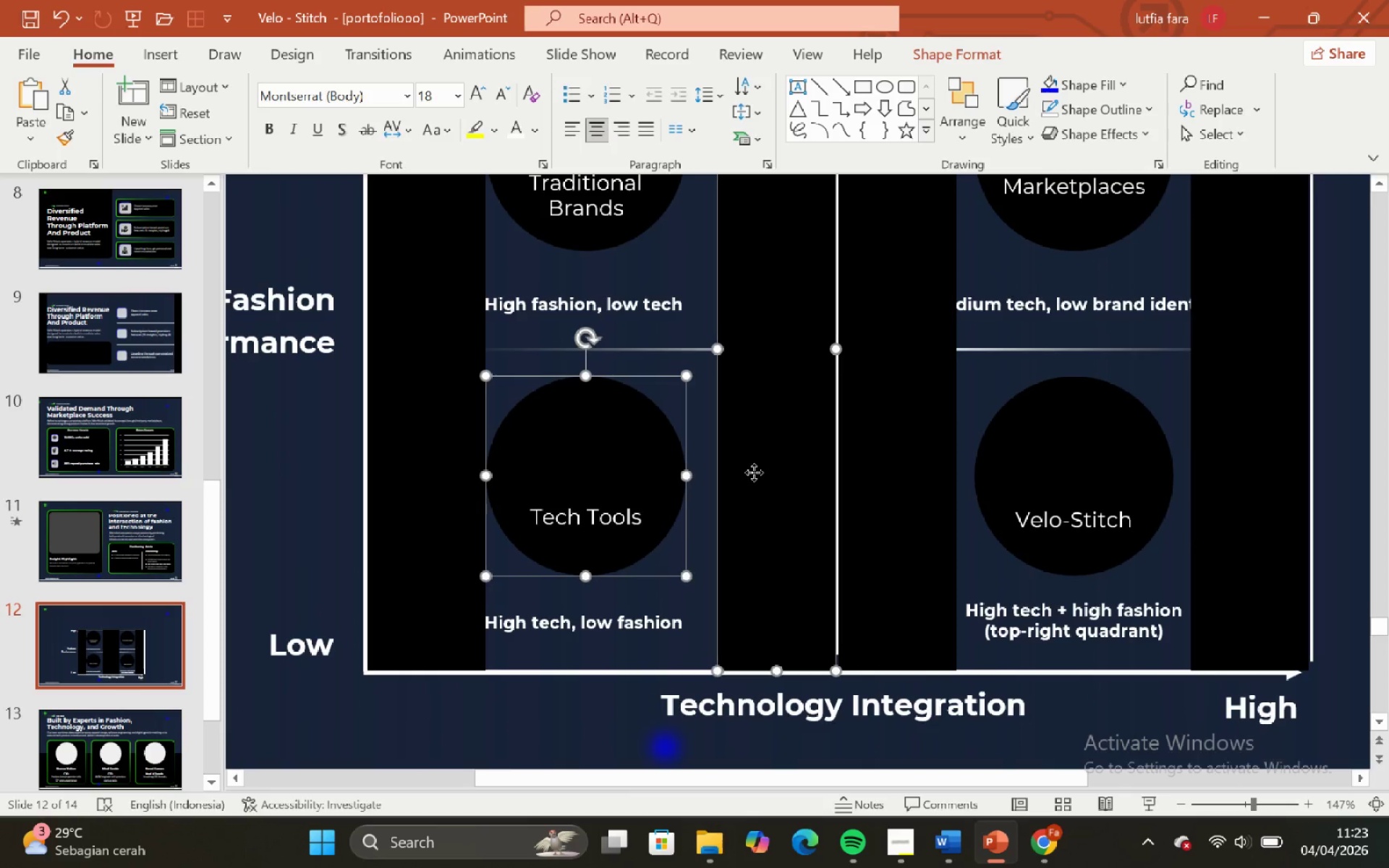 
left_click([754, 472])
 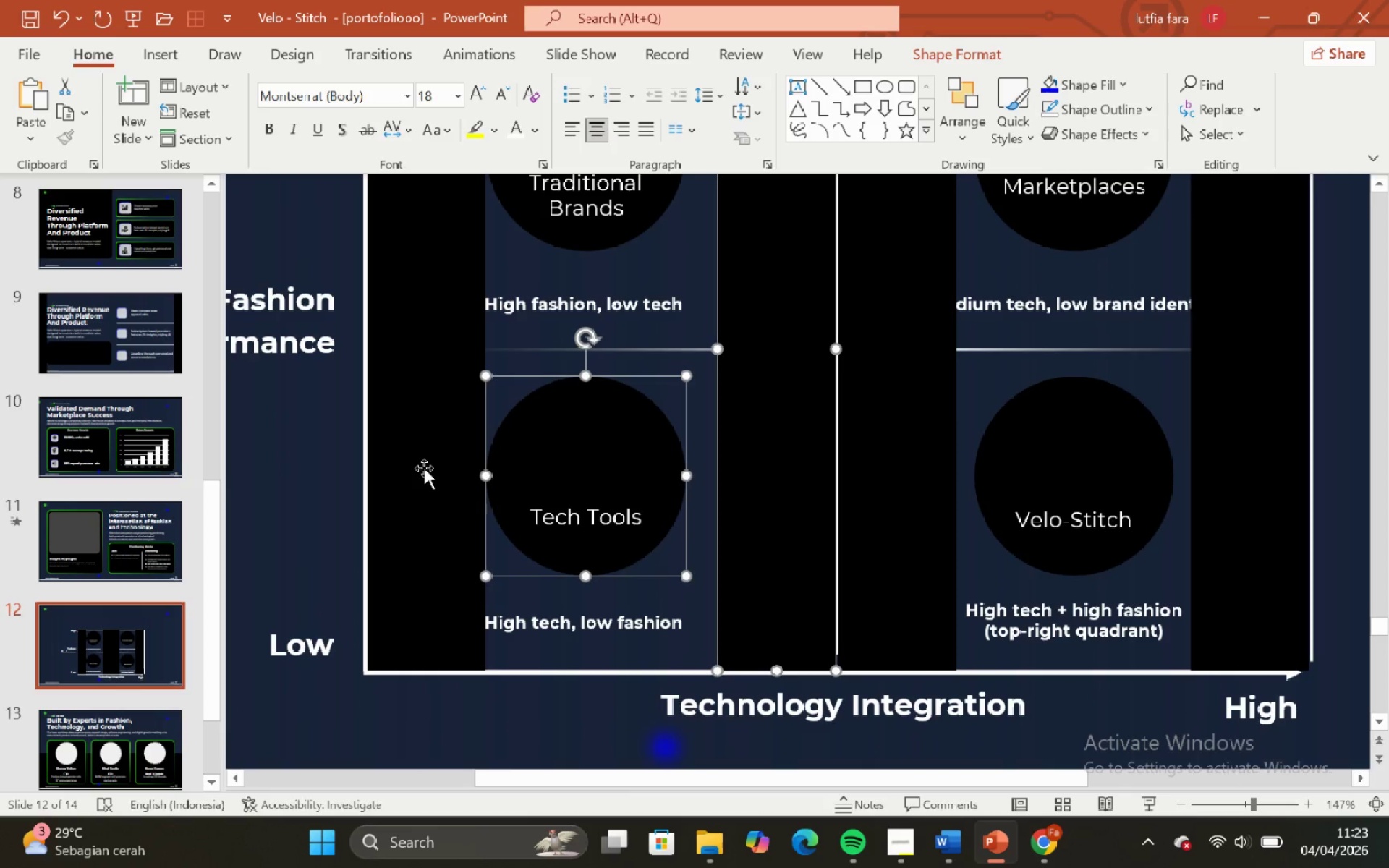 
left_click([424, 468])
 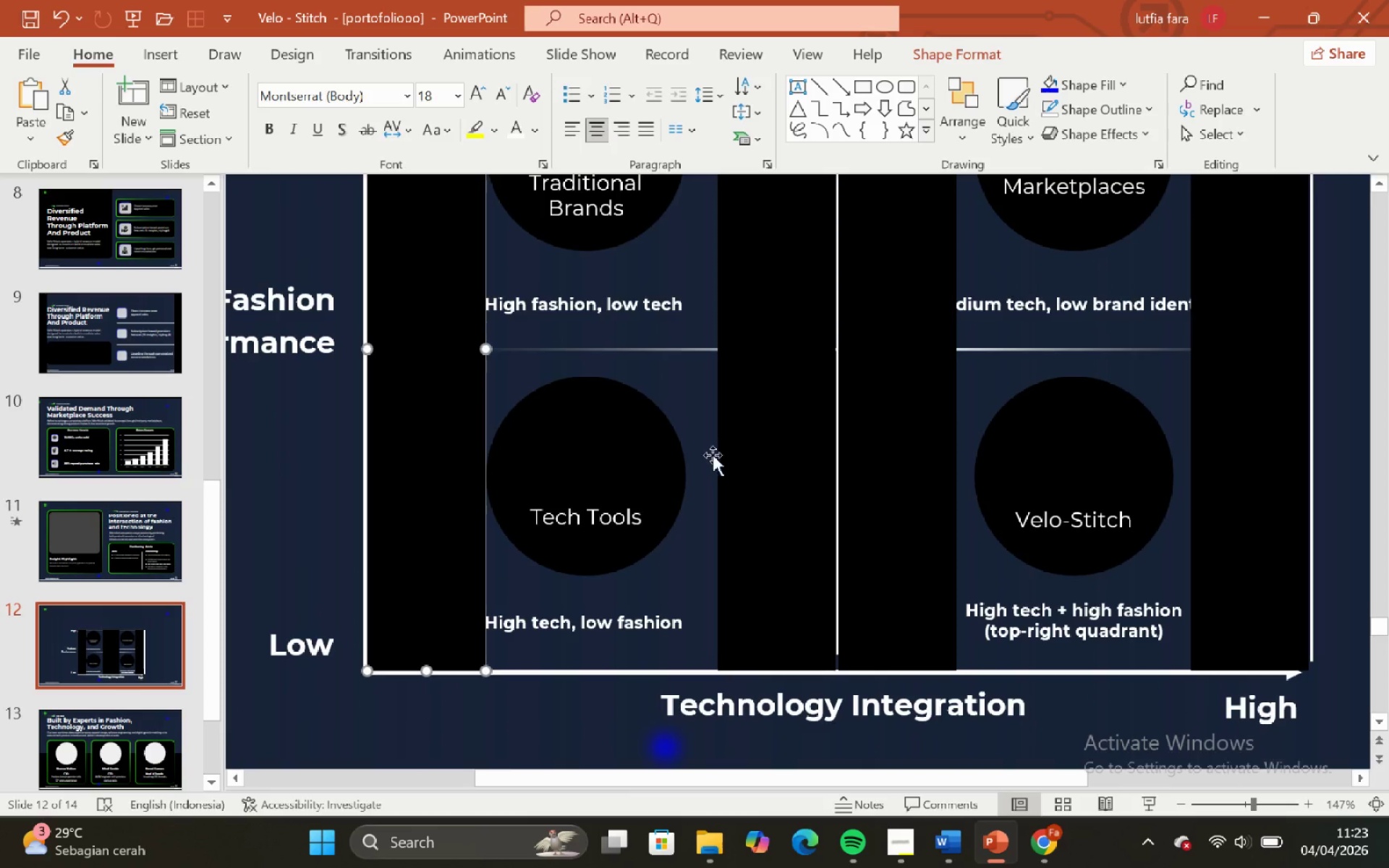 
hold_key(key=ShiftLeft, duration=0.58)
left_click([744, 451])
 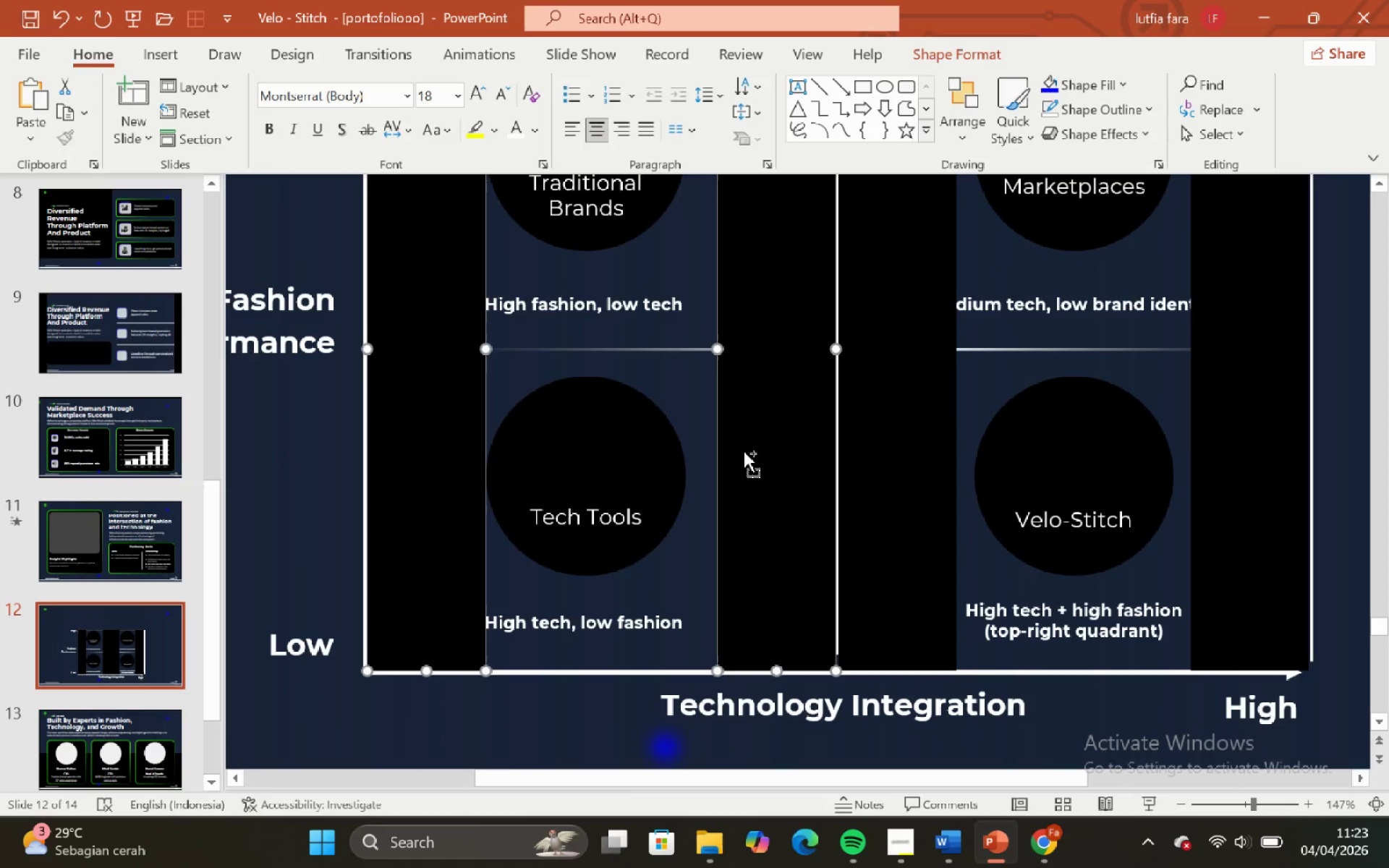 
key(Control+G)
 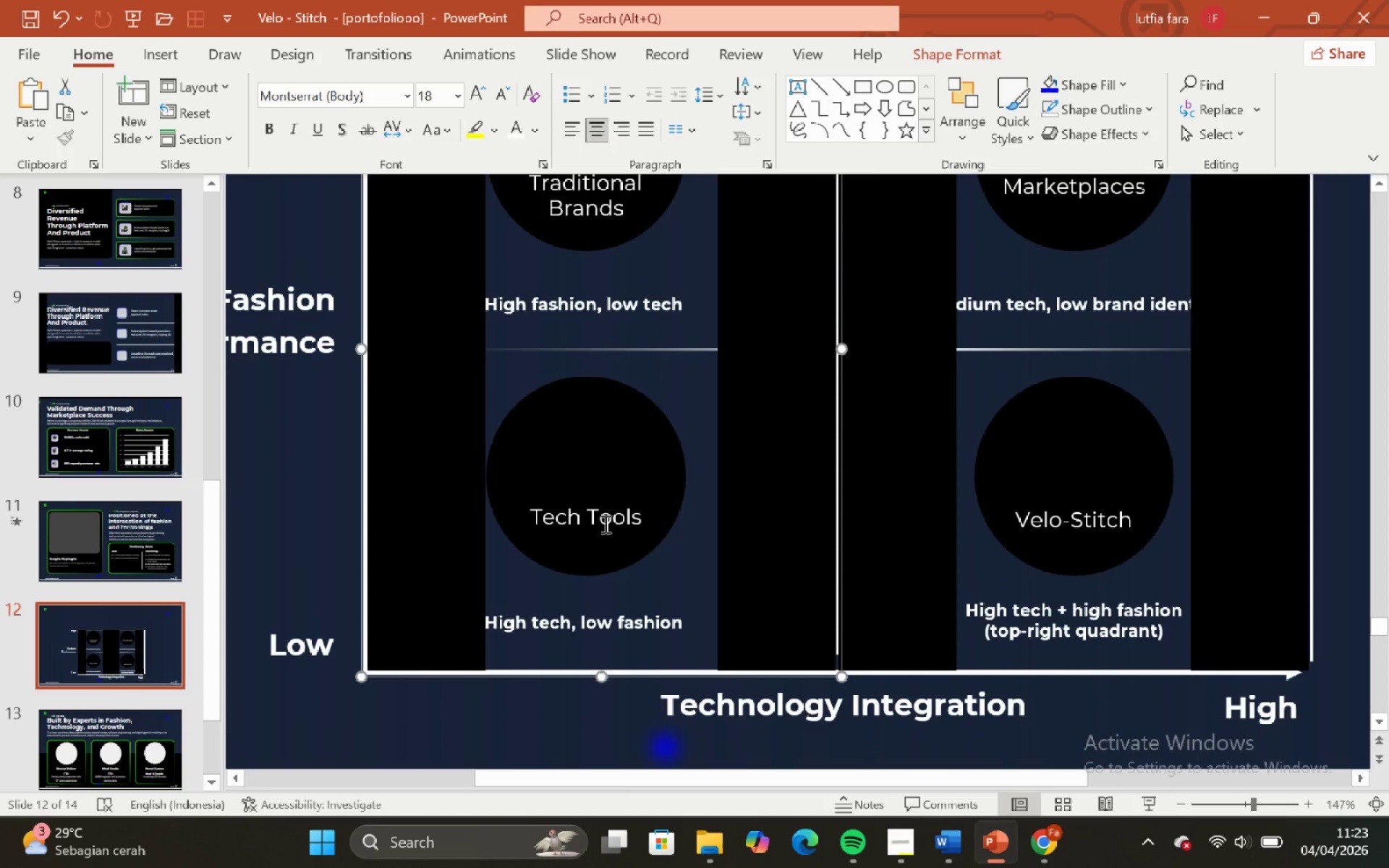 
left_click([604, 524])
 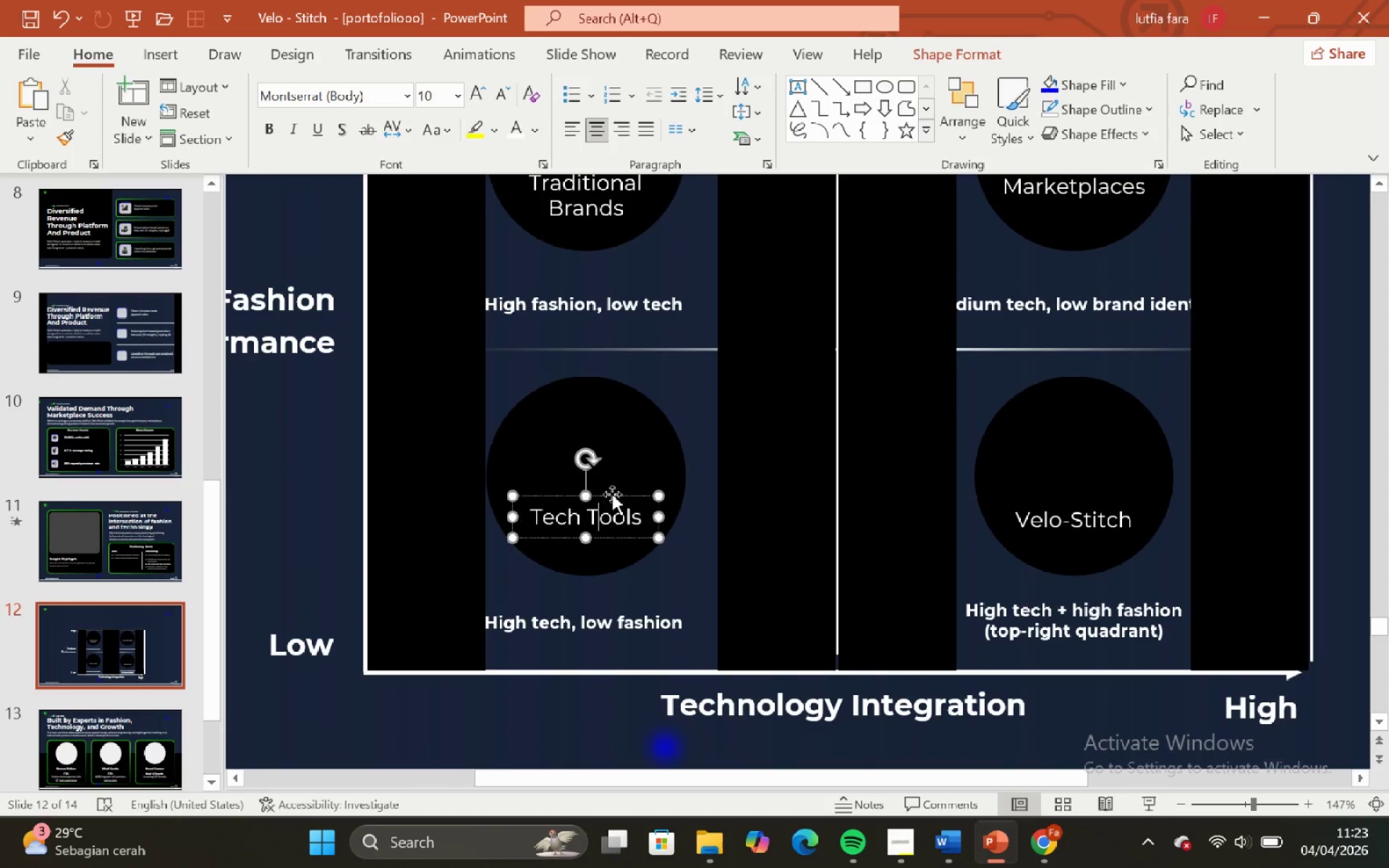 
hold_key(key=ShiftLeft, duration=0.48)
left_click([621, 454])
 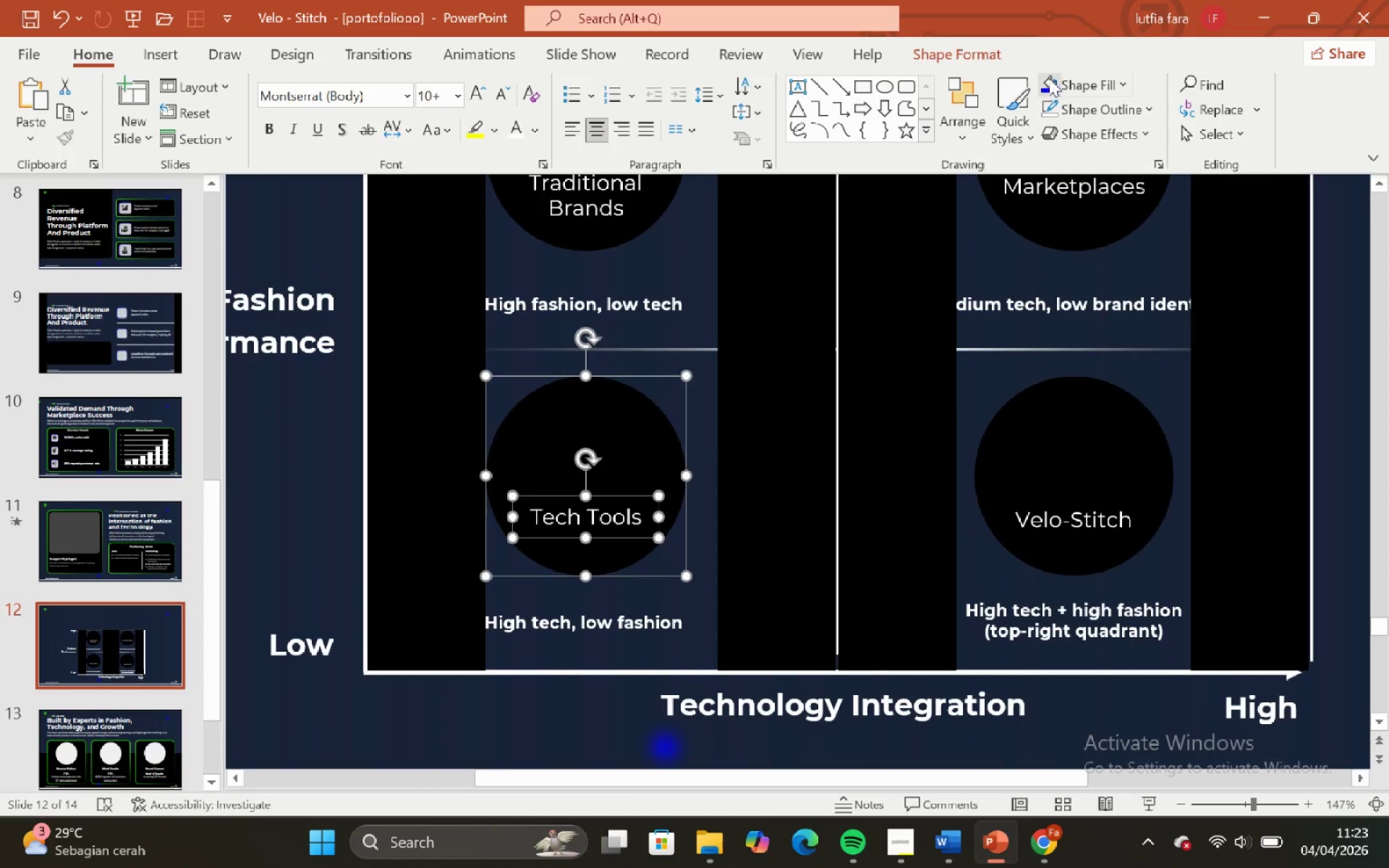 
left_click([997, 55])
 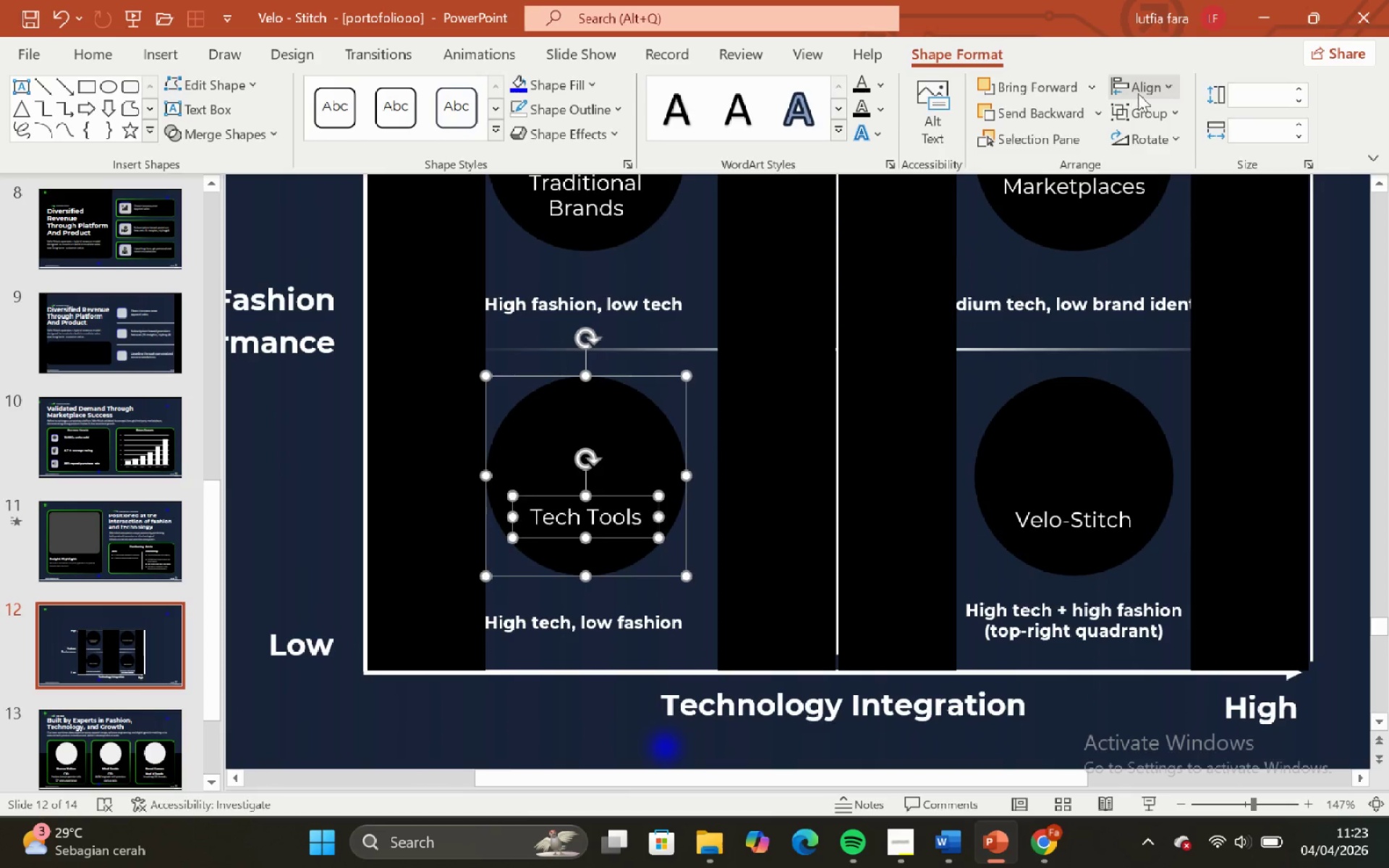 
left_click([1138, 93])
 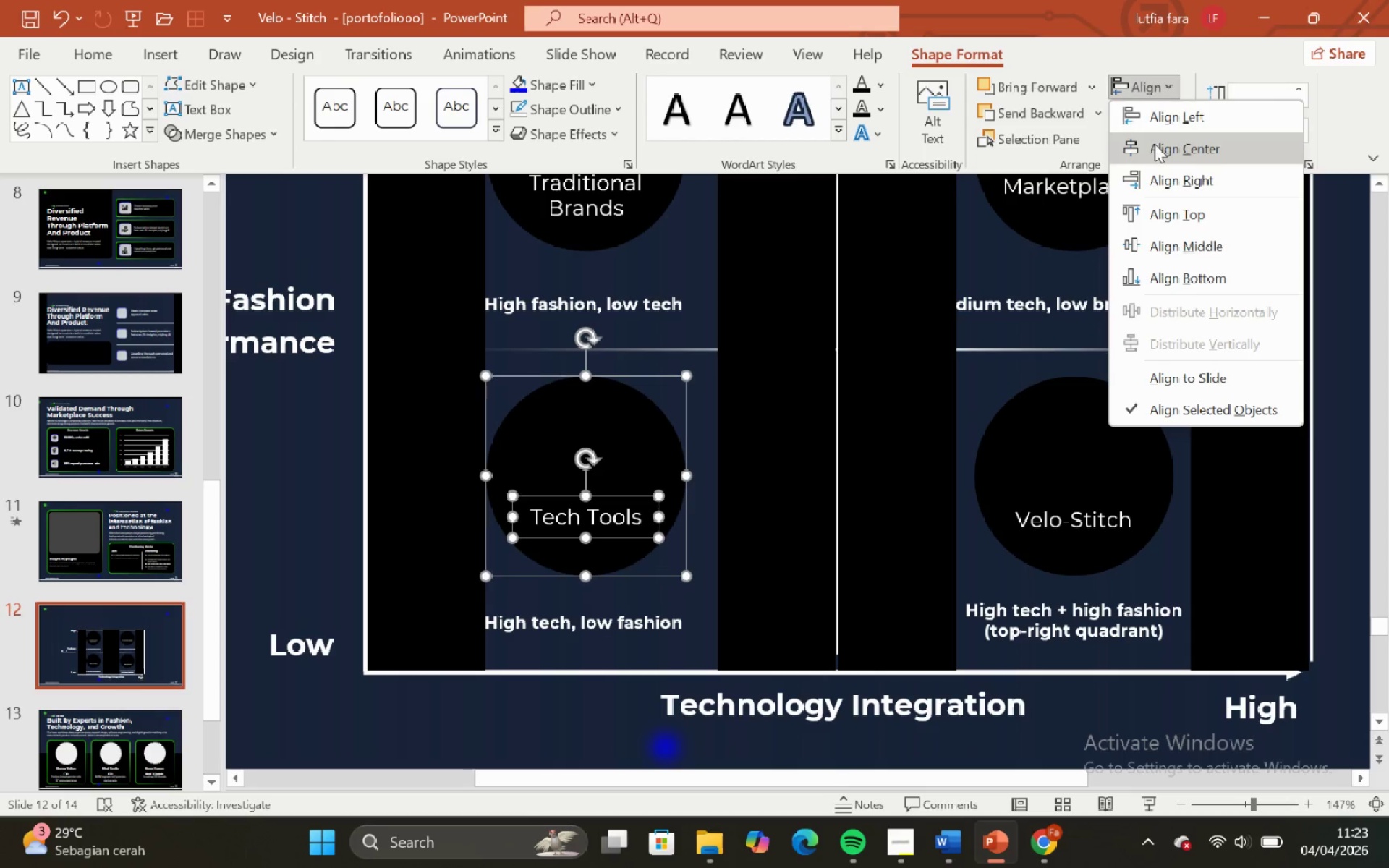 
left_click([1155, 144])
 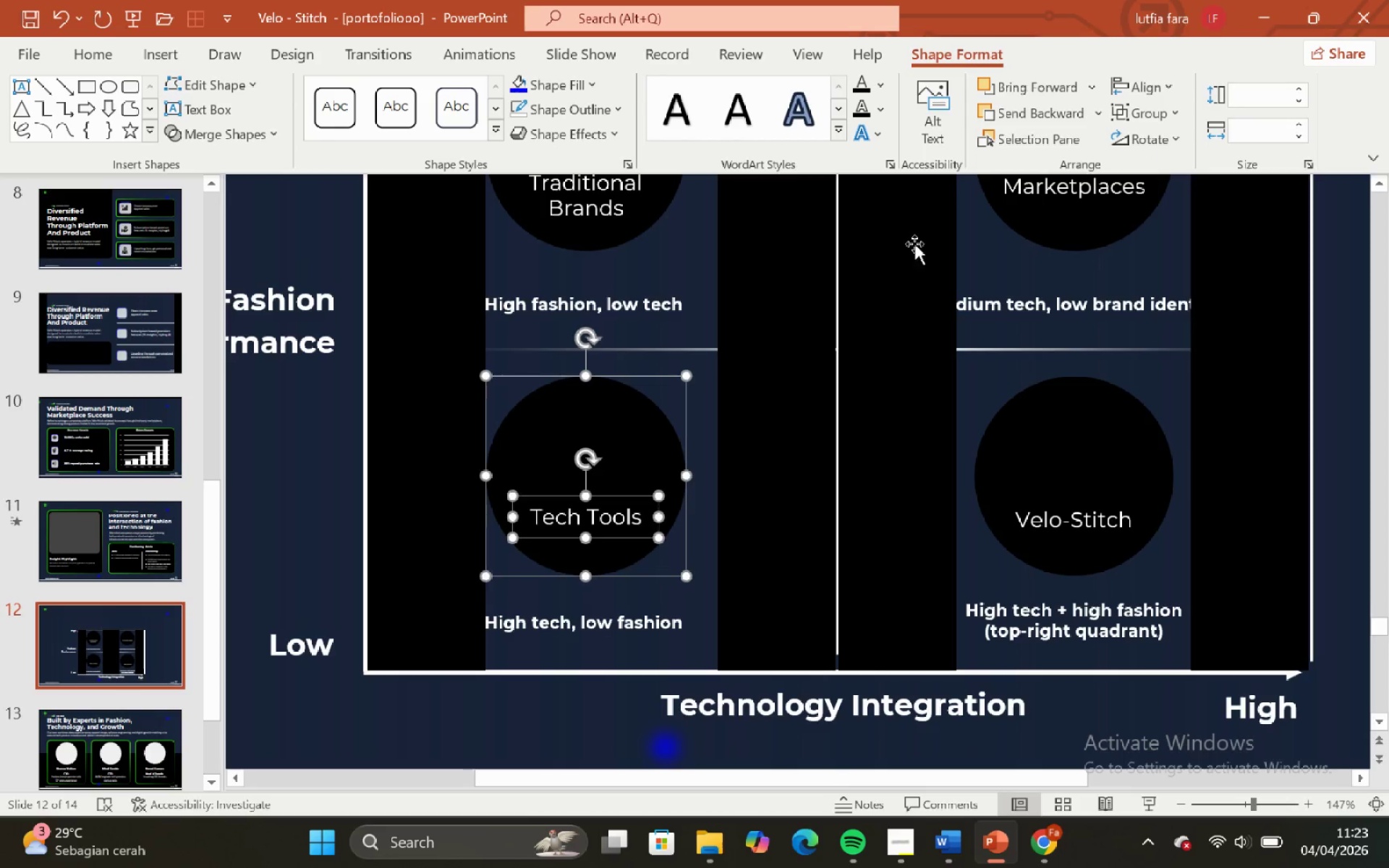 
key(Control+G)
 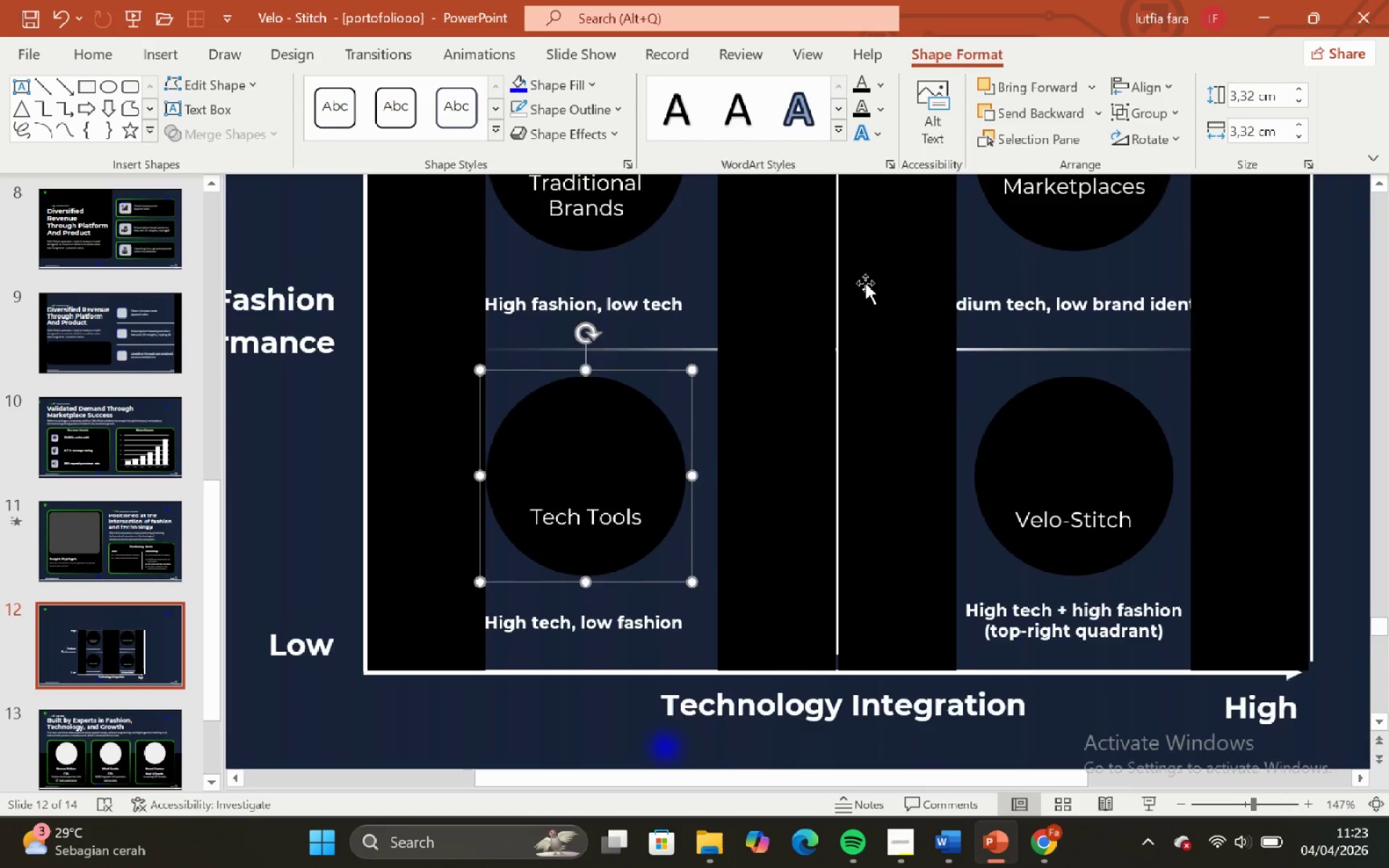 
scroll: coordinate [865, 283], scroll_direction: up, amount: 1.0
 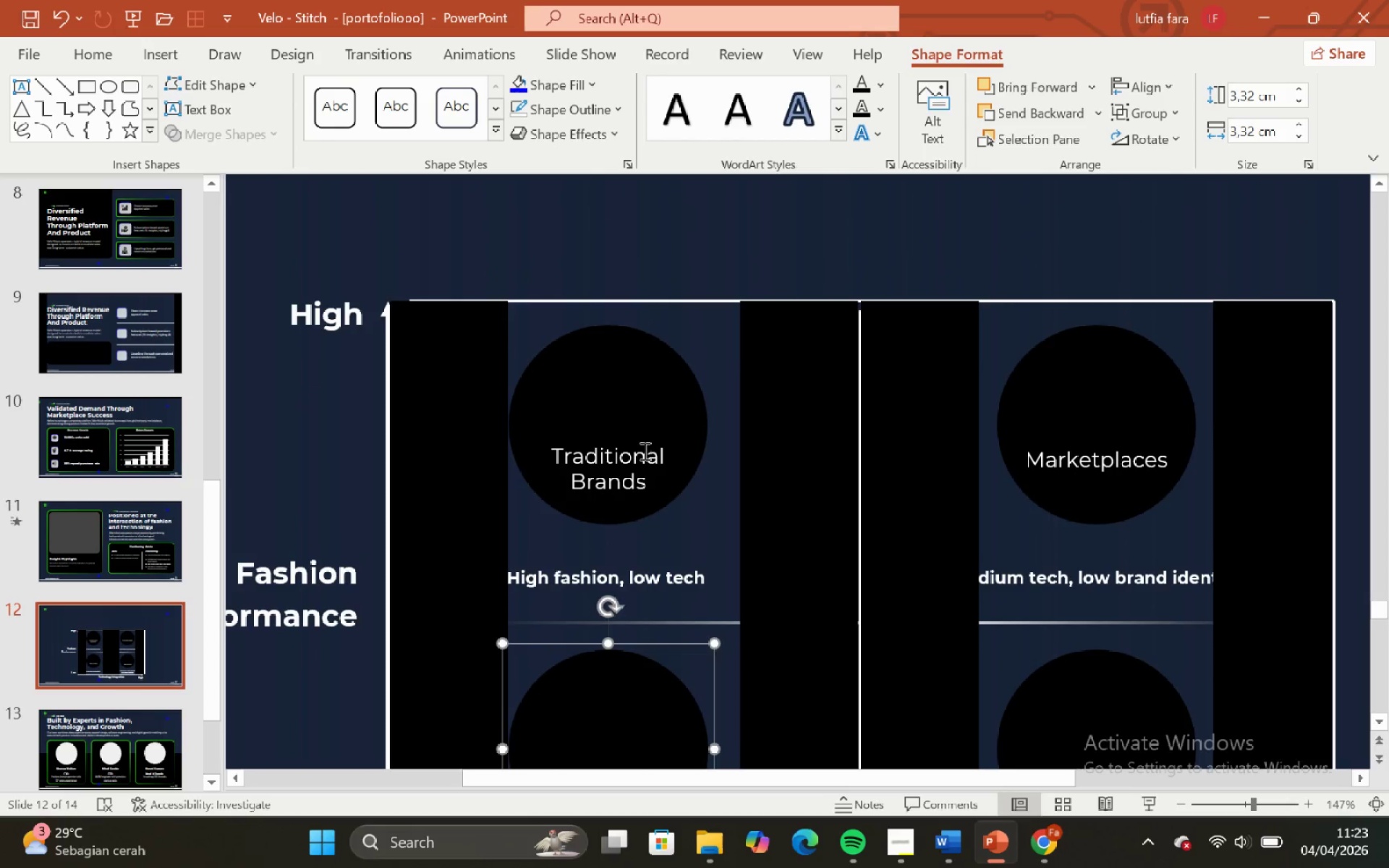 
left_click([643, 451])
 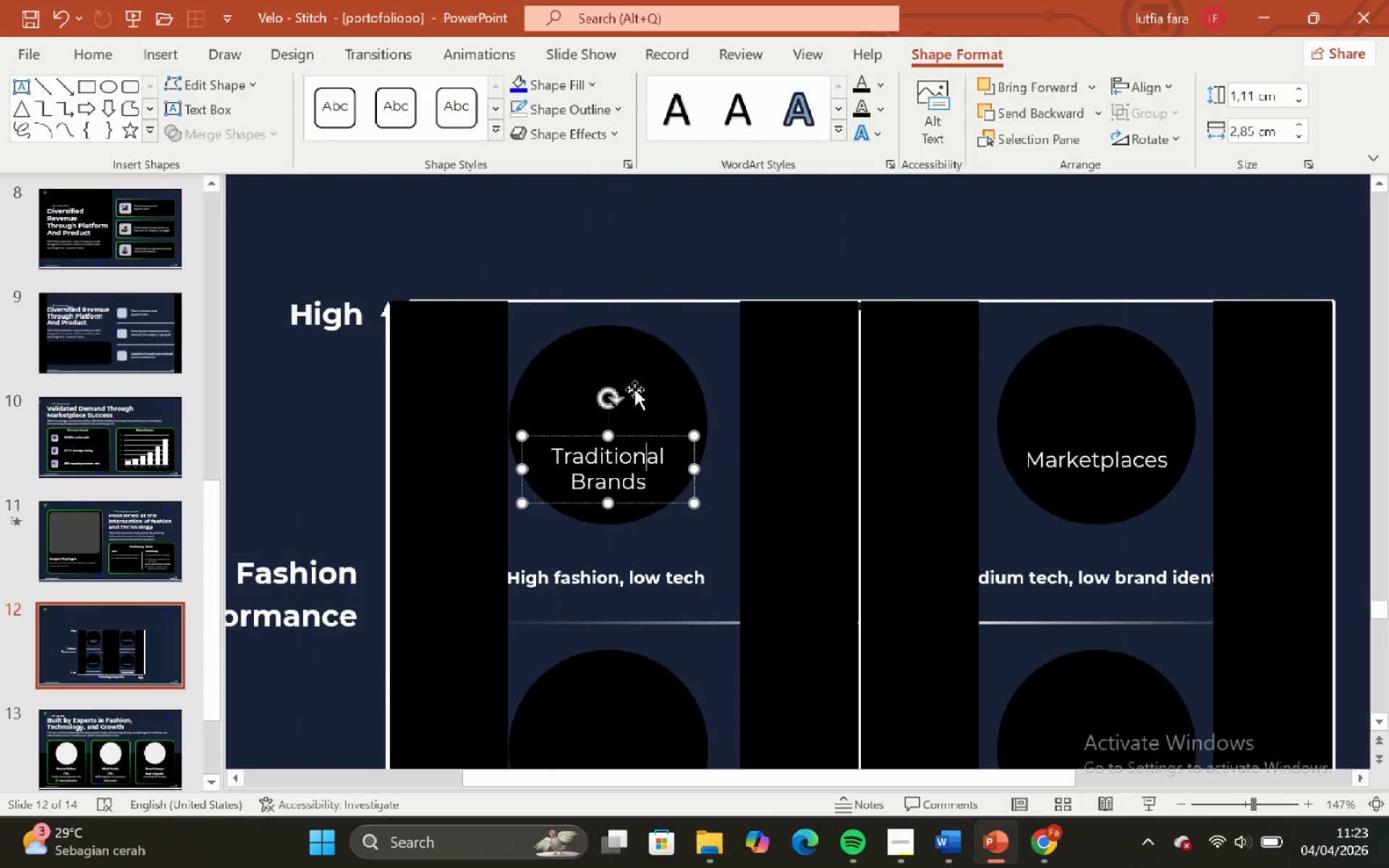 
hold_key(key=ShiftLeft, duration=0.55)
left_click([634, 389])
 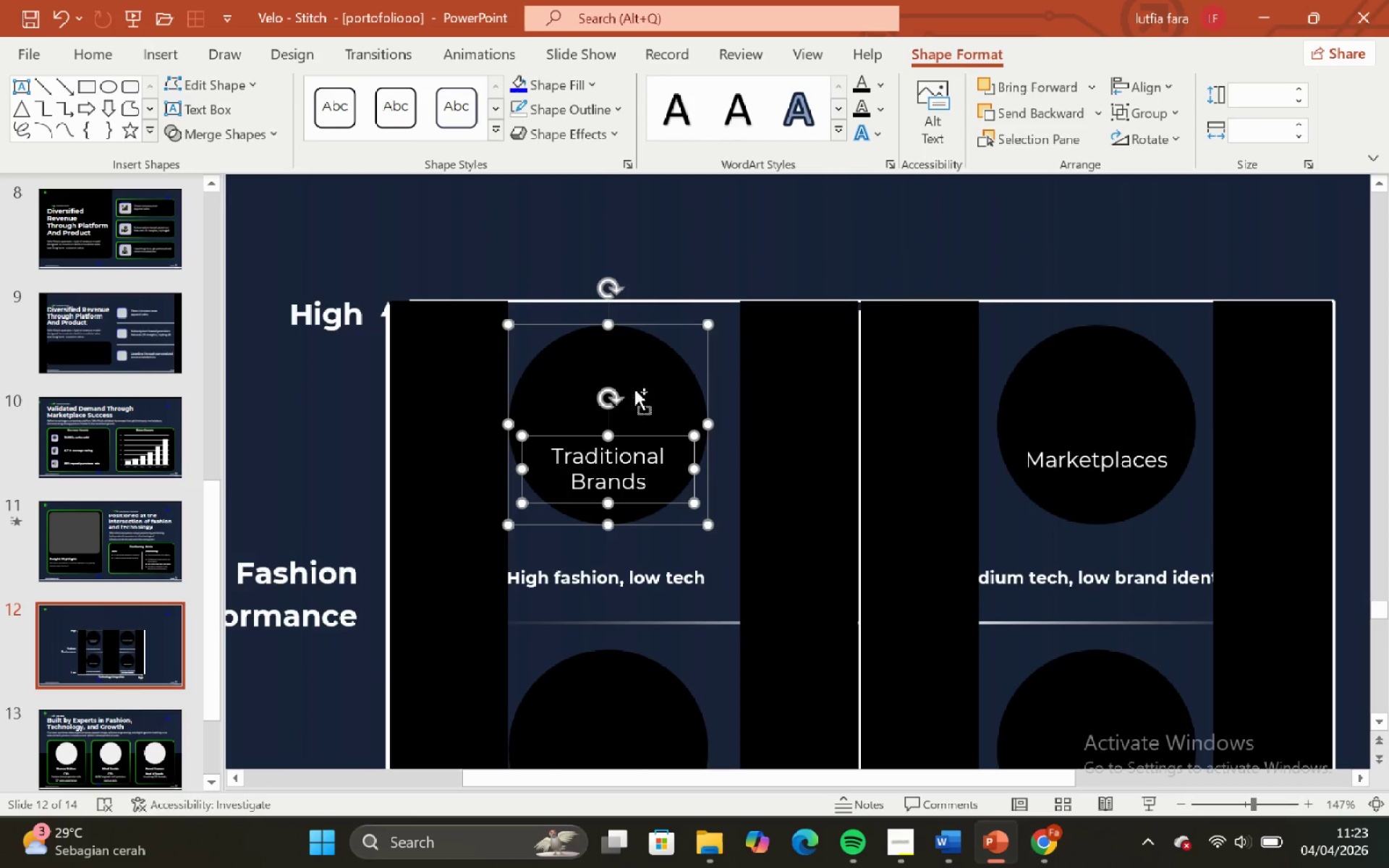 
key(Control+G)
 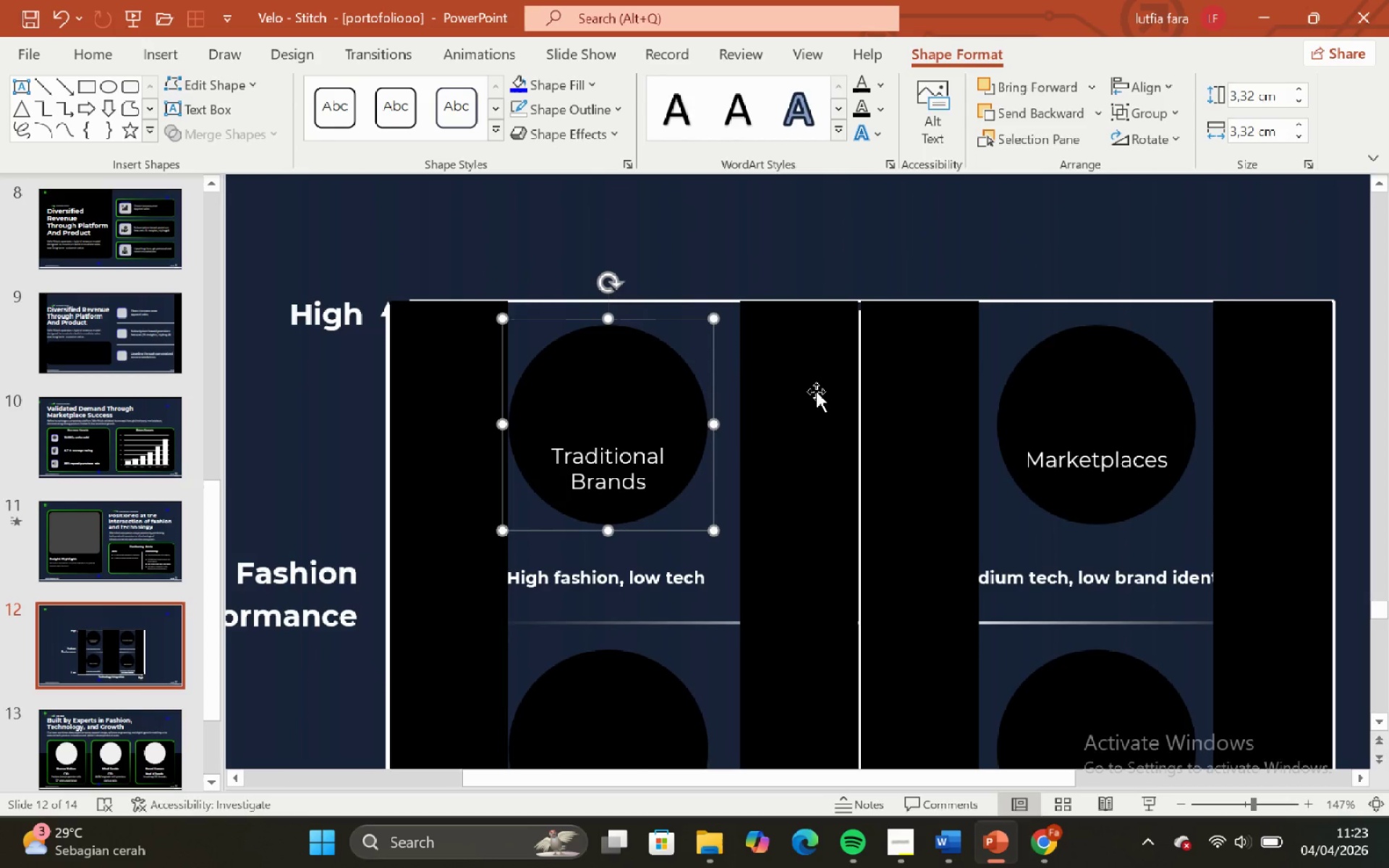 
hold_key(key=ShiftLeft, duration=0.55)
left_click([802, 374])
 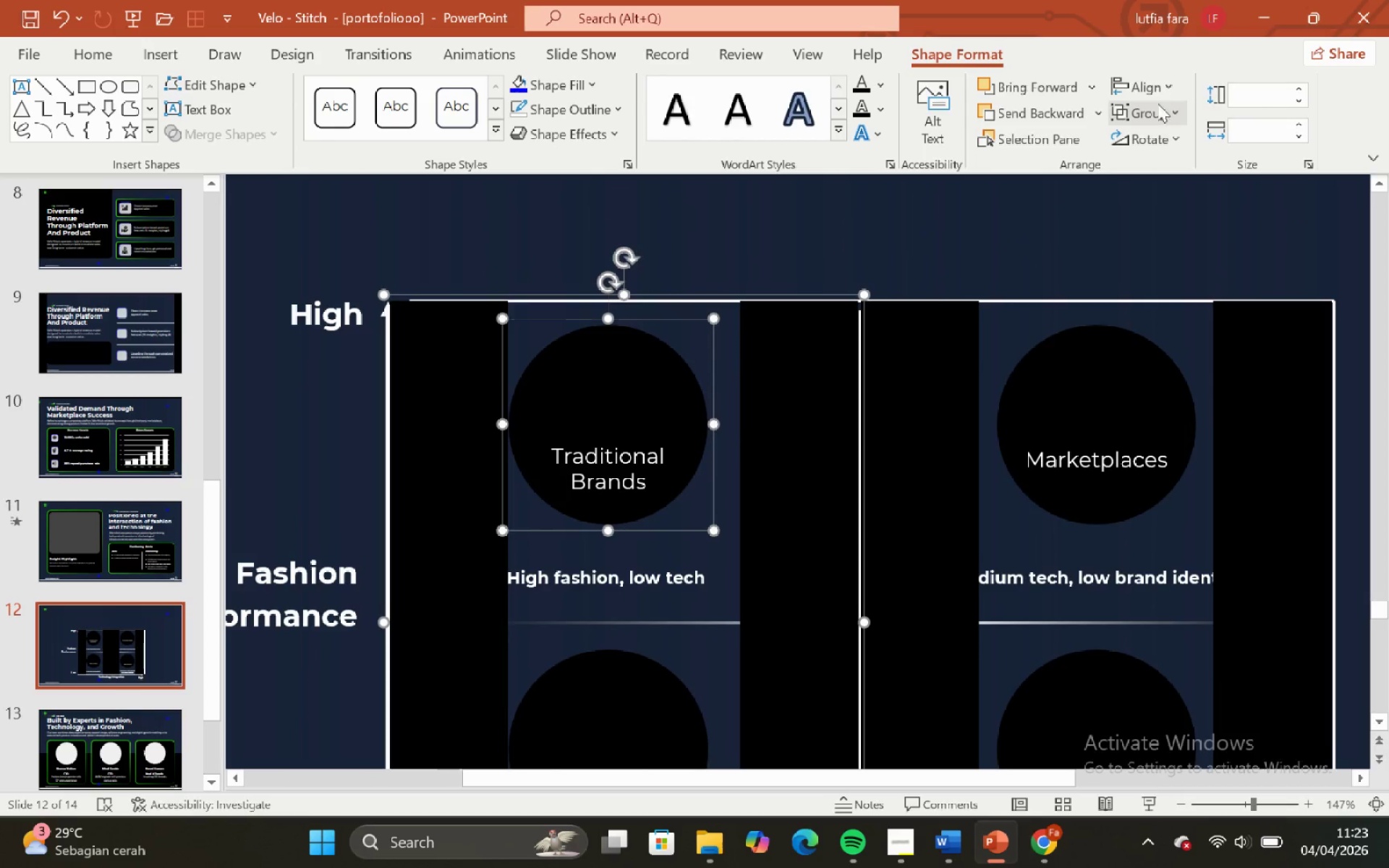 
left_click([1156, 85])
 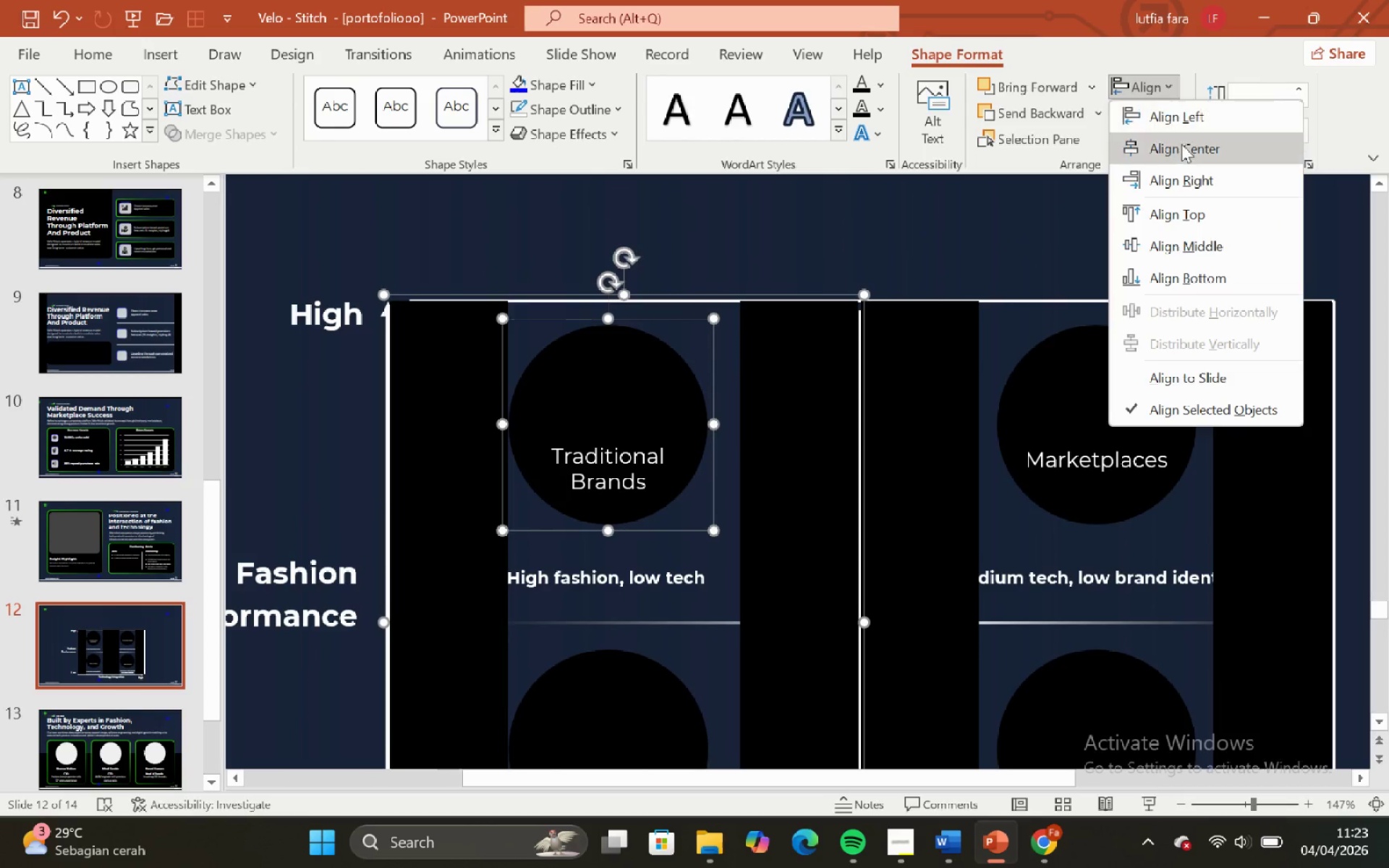 
left_click([1181, 144])
 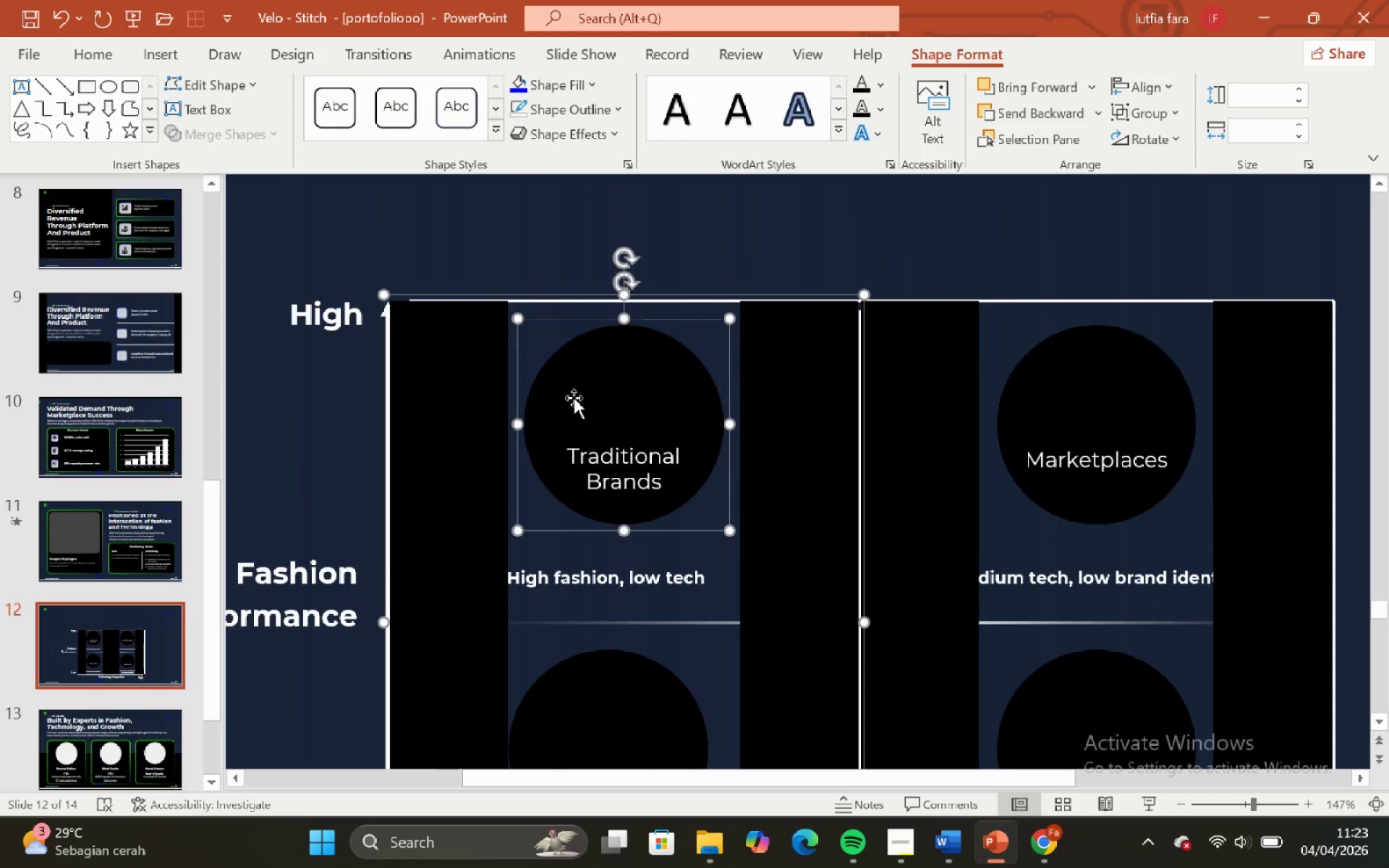 
left_click([582, 437])
 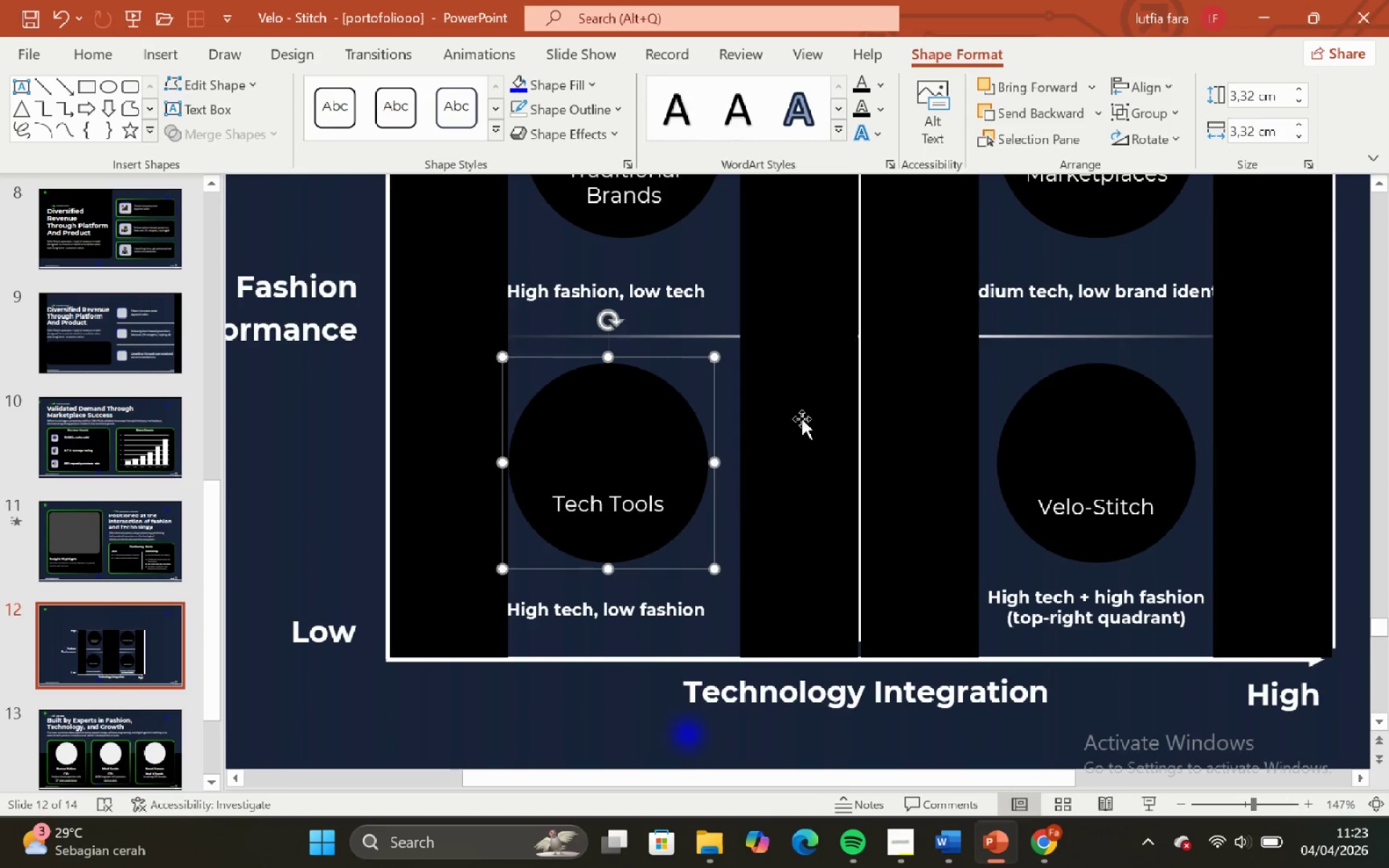 
scroll: coordinate [574, 398], scroll_direction: down, amount: 10.0
 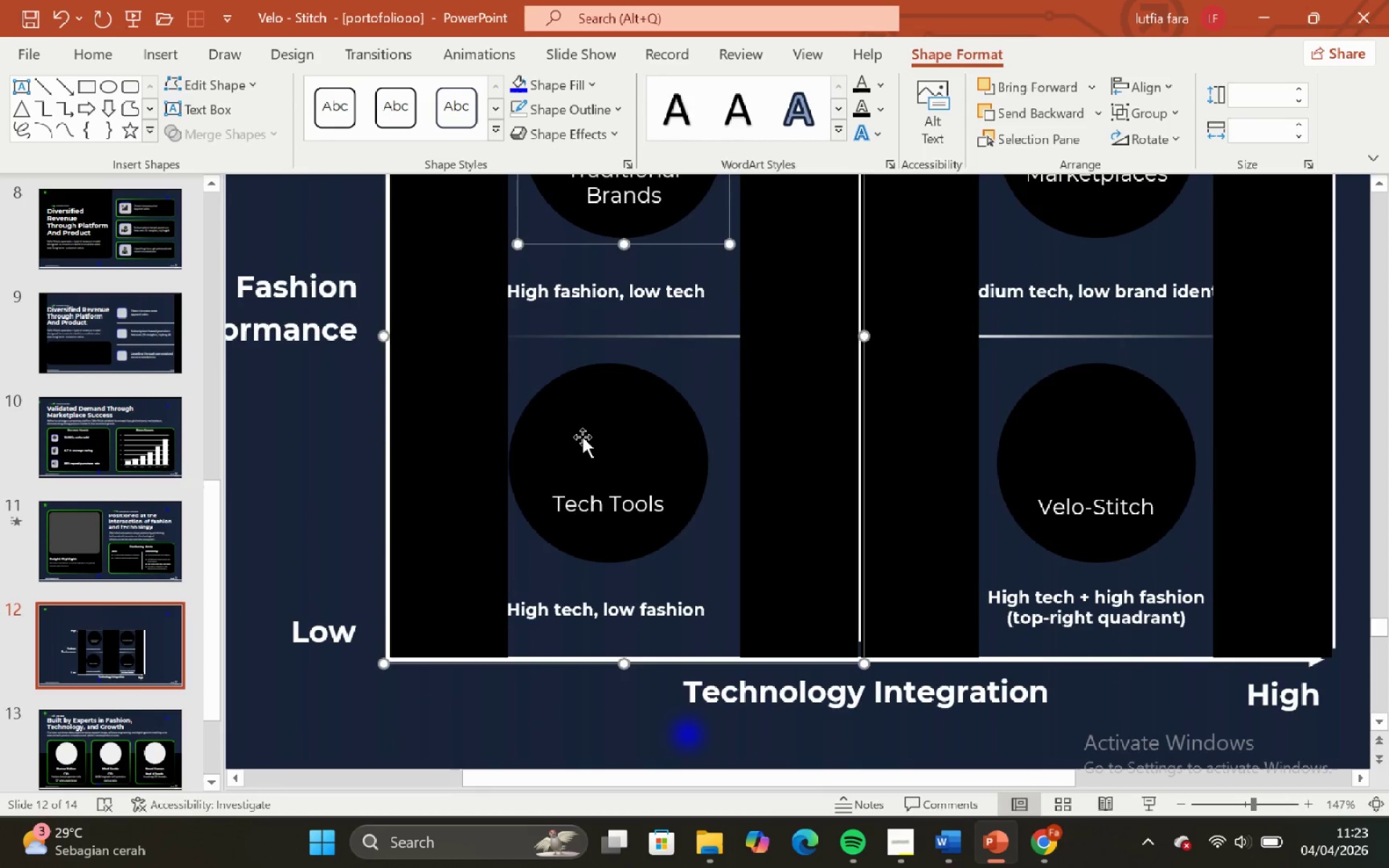 
hold_key(key=ShiftLeft, duration=0.53)
left_click([810, 417])
 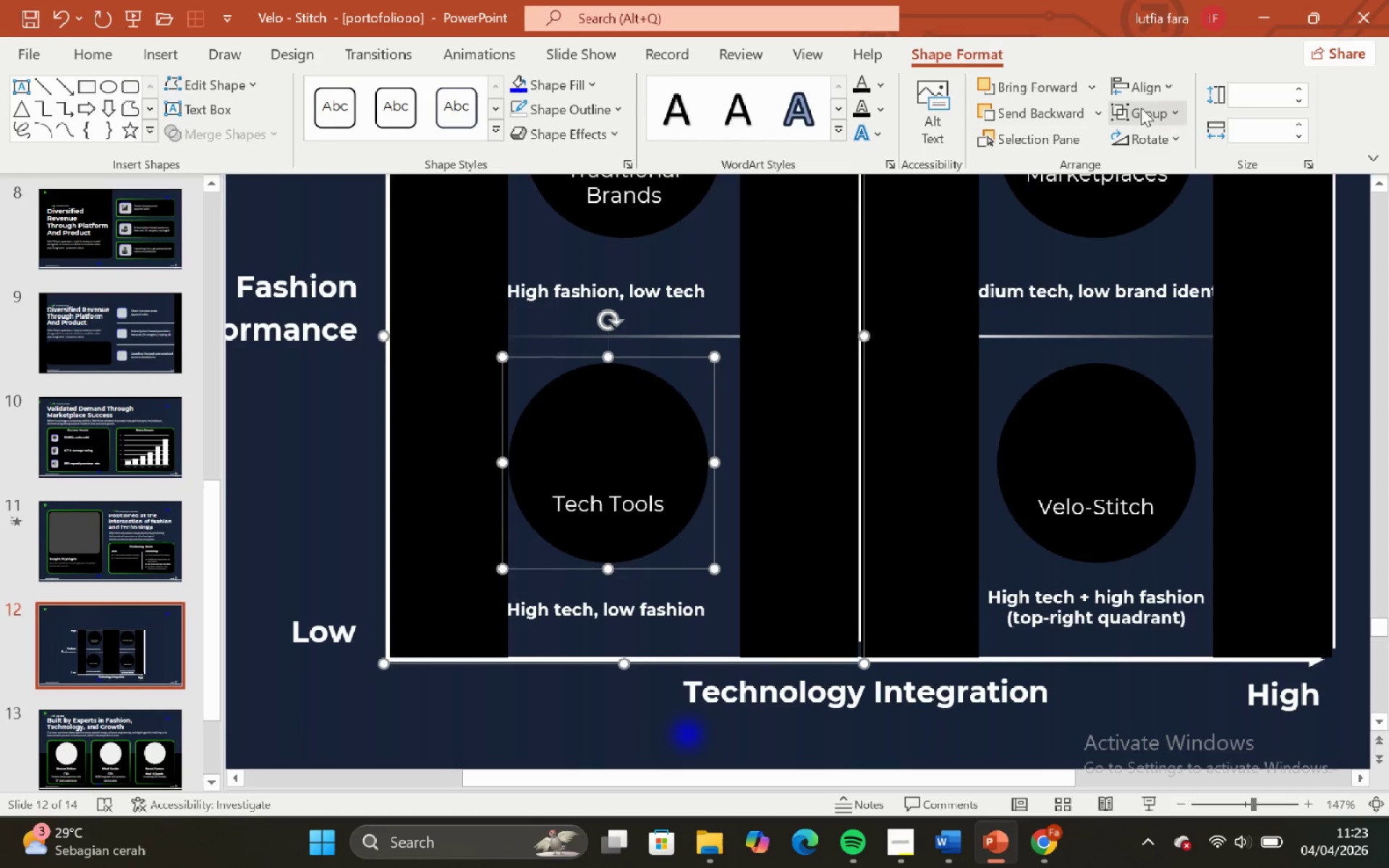 
left_click([1146, 86])
 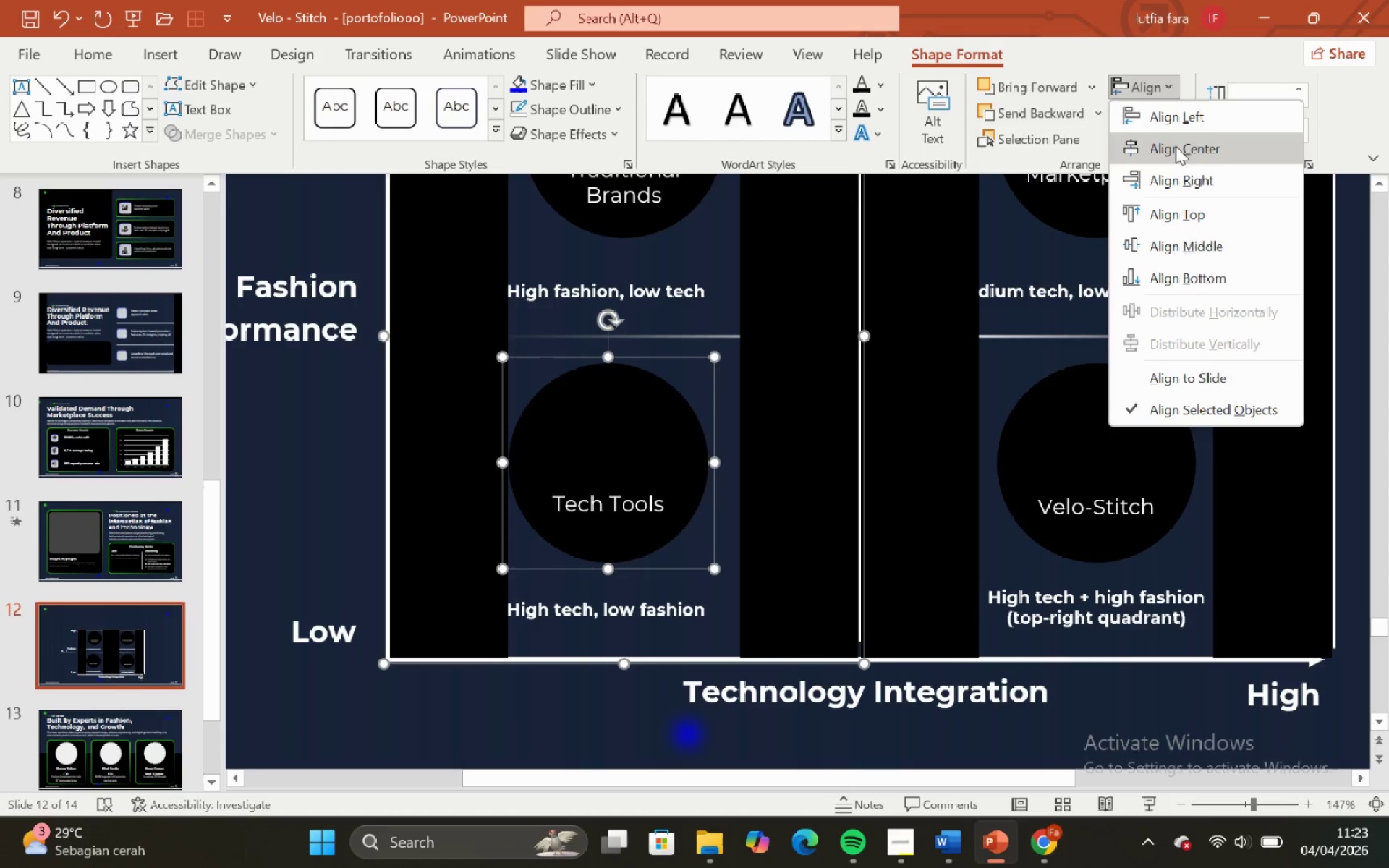 
left_click([1178, 150])
 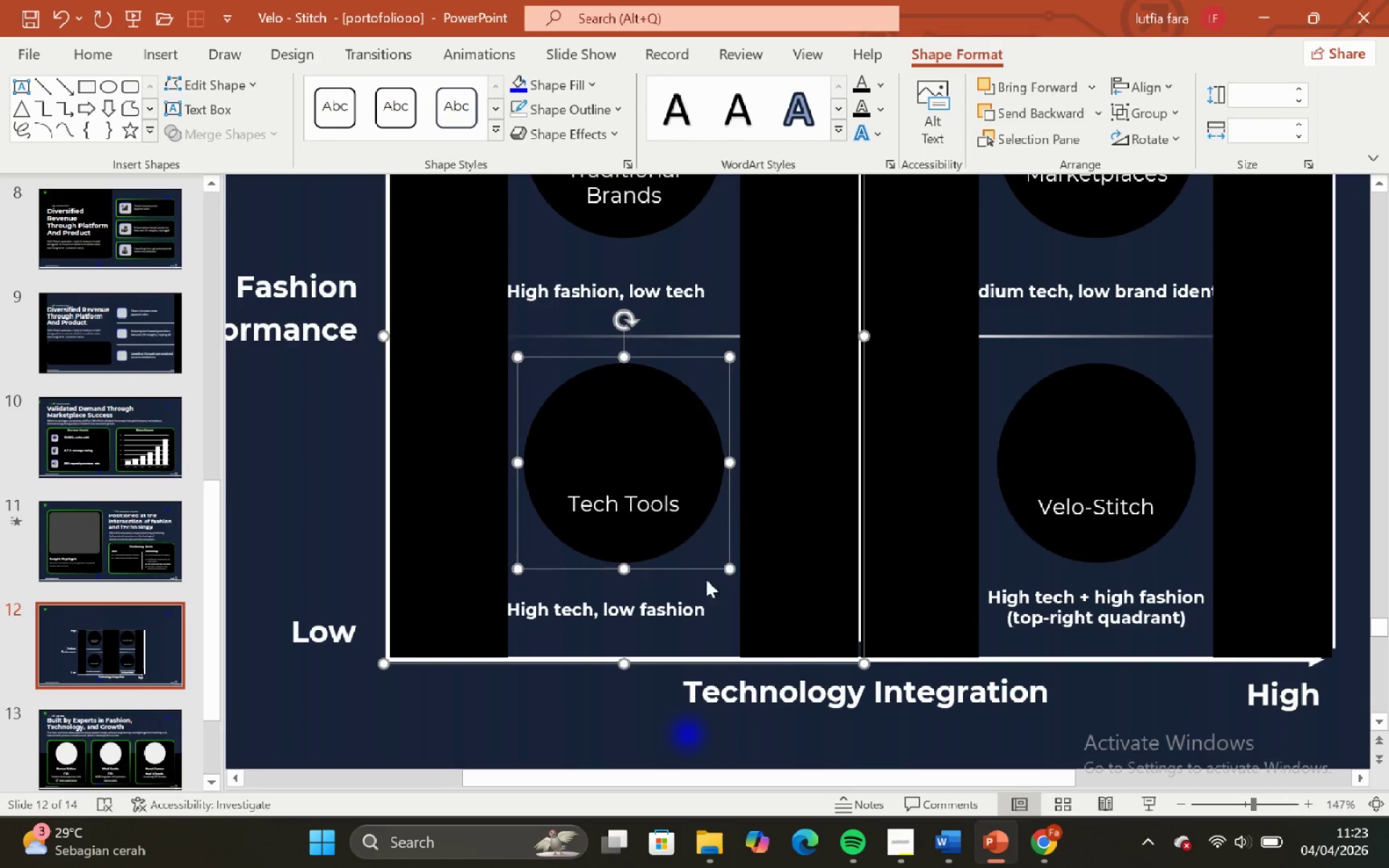 
left_click([680, 601])
 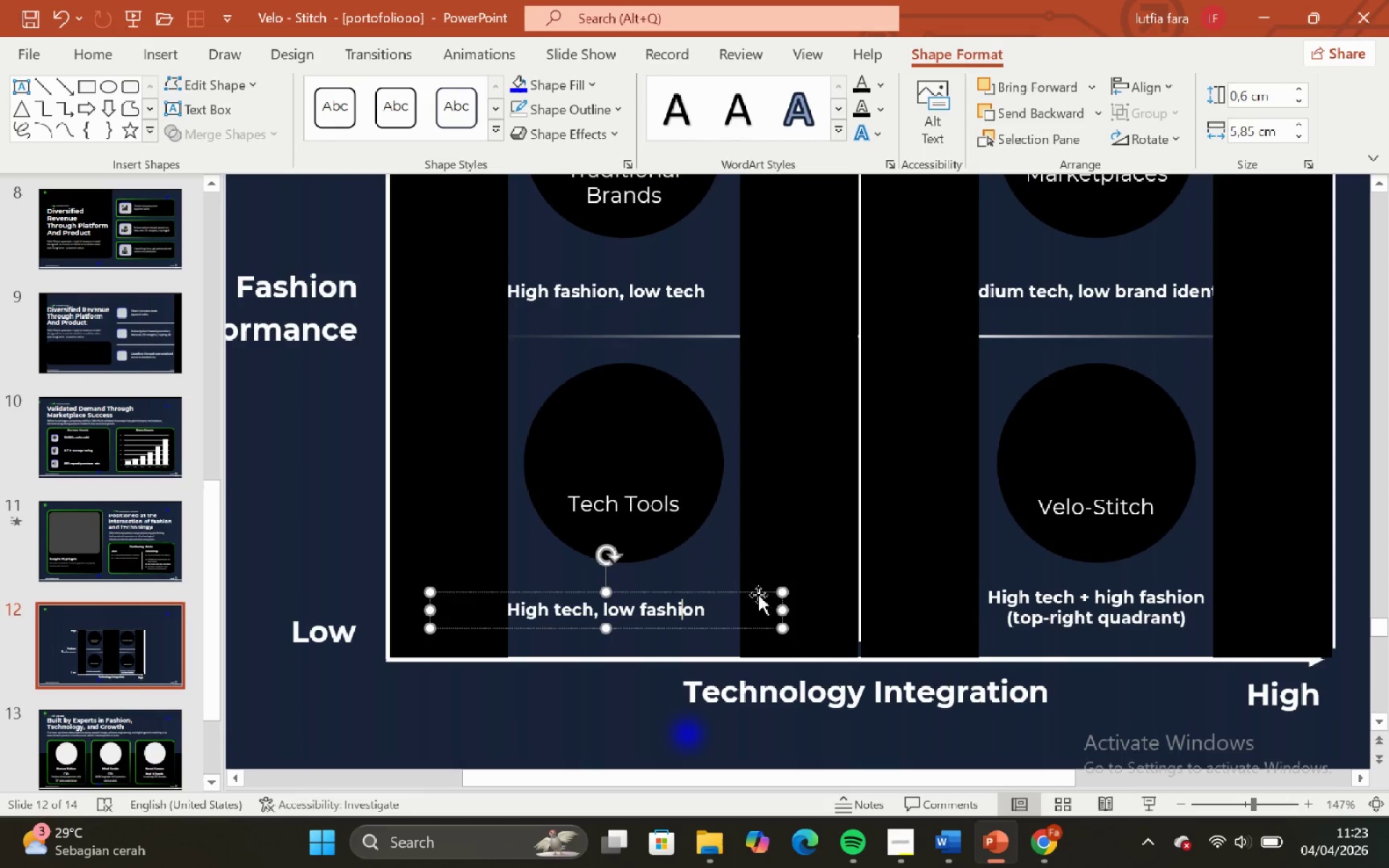 
hold_key(key=ShiftLeft, duration=0.61)
left_click([785, 556])
 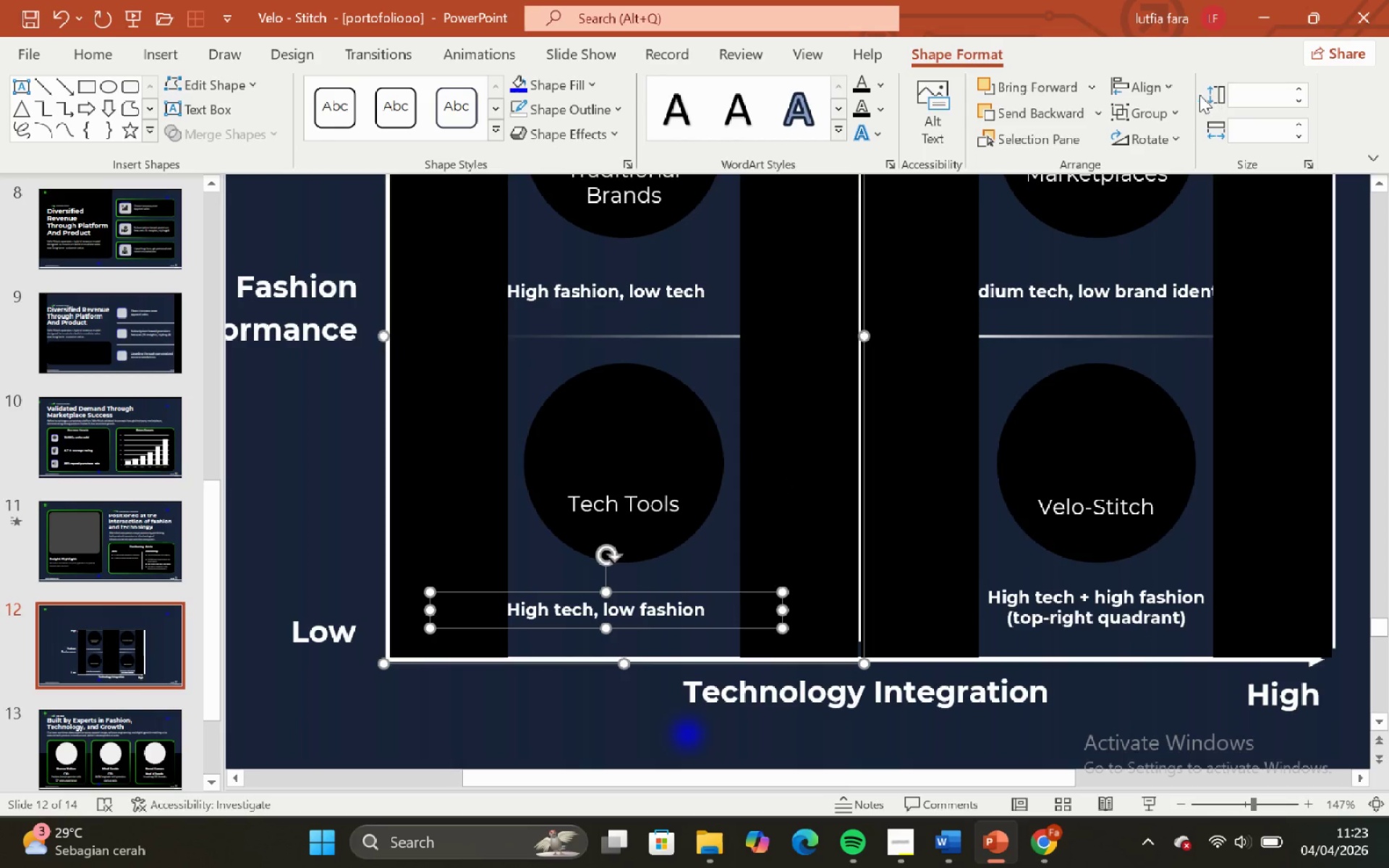 
left_click([1174, 87])
 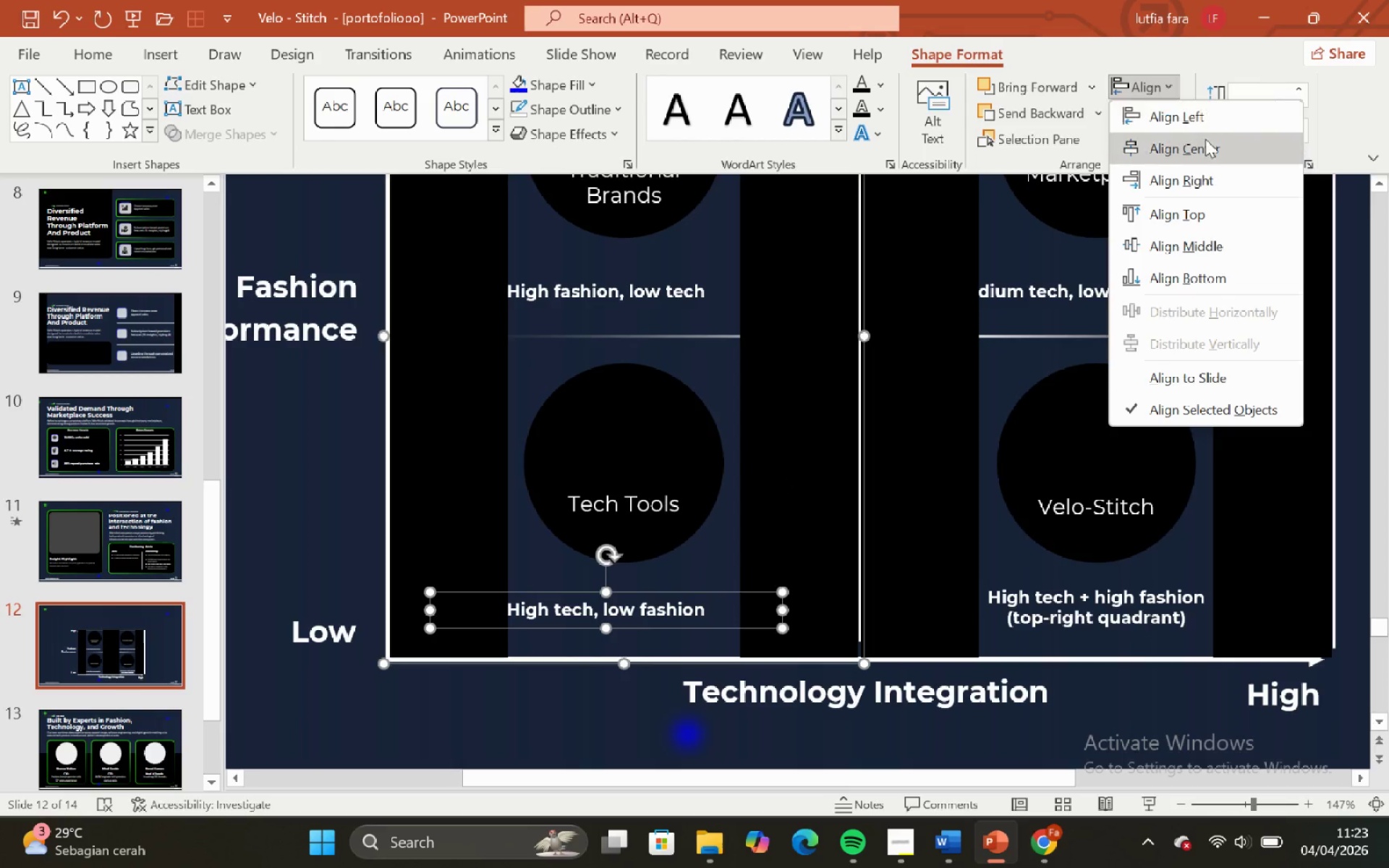 
left_click([1208, 142])
 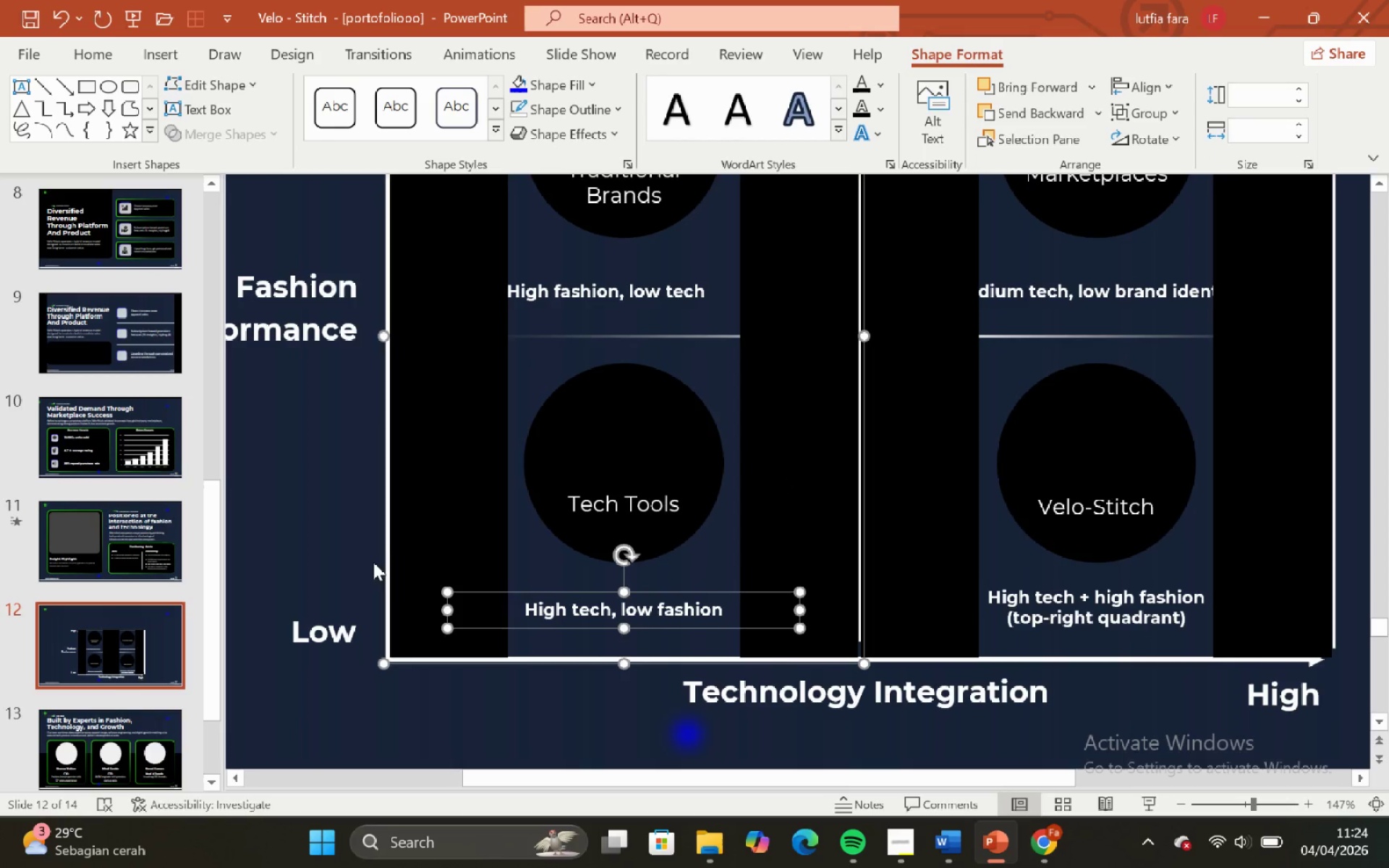 
left_click([333, 542])
 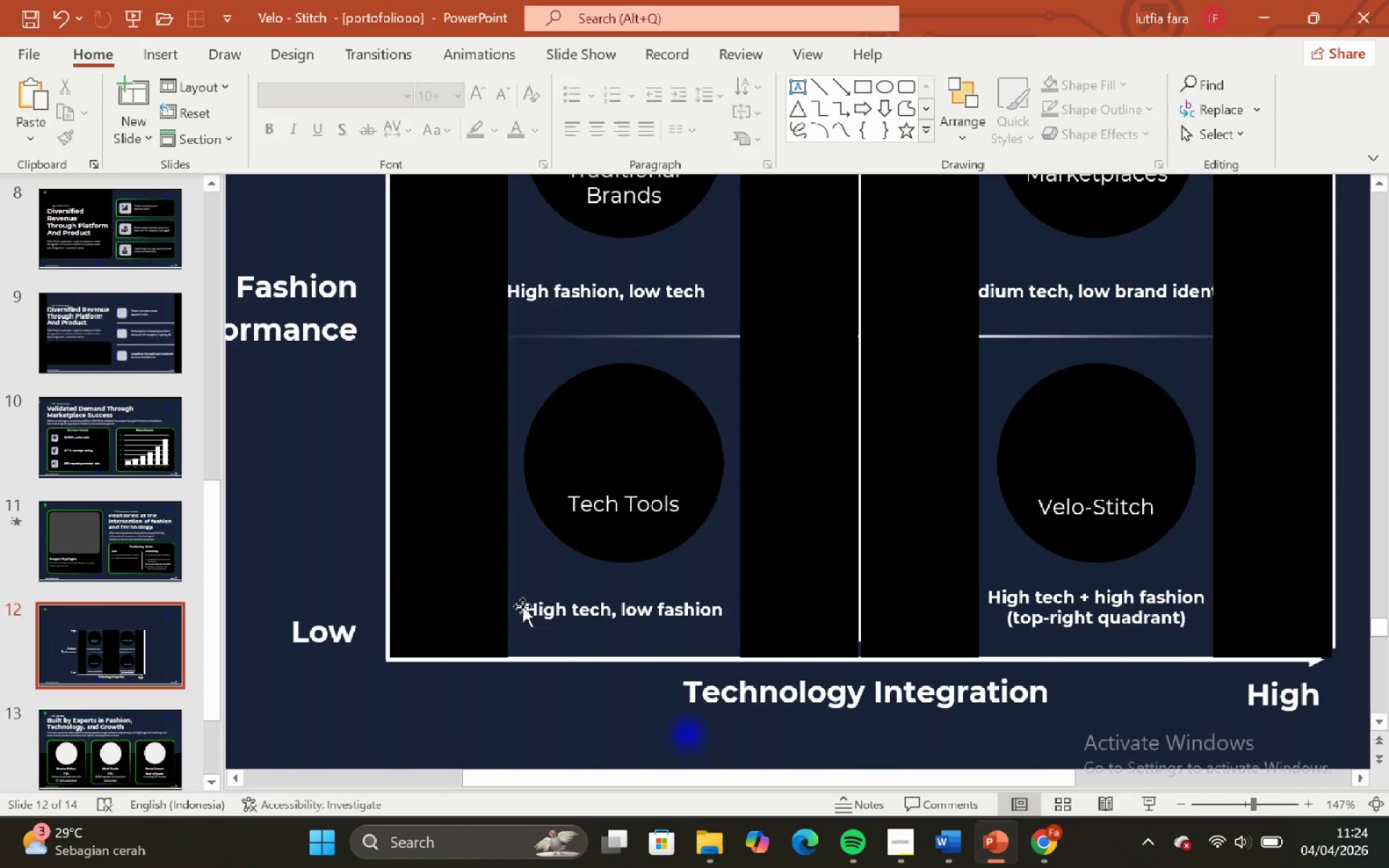 
left_click([522, 604])
 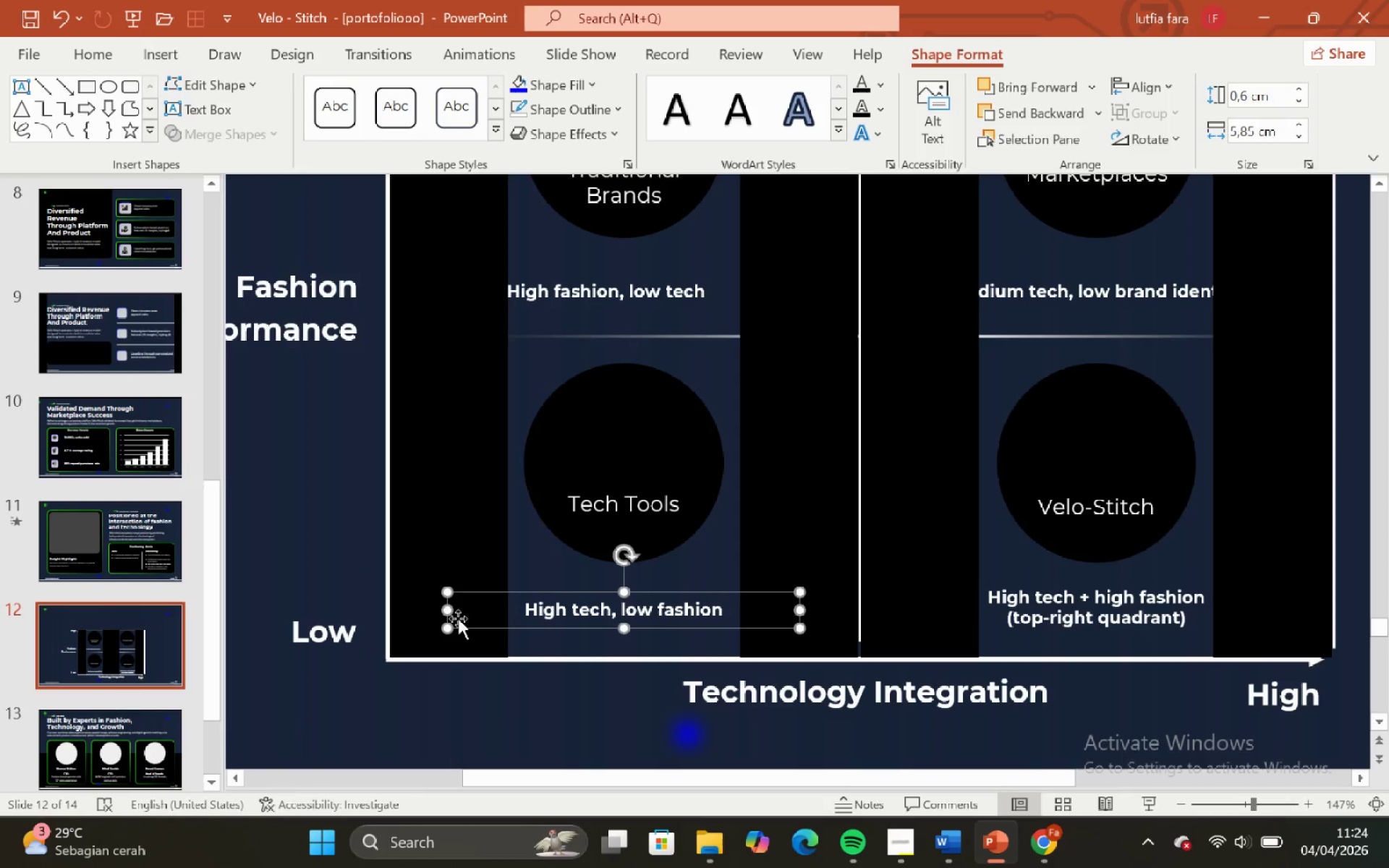 
hold_key(key=ControlLeft, duration=2.48)
hold_key(key=ShiftLeft, duration=2.31)
left_click_drag(start_coordinate=[449, 613], to_coordinate=[506, 615])
 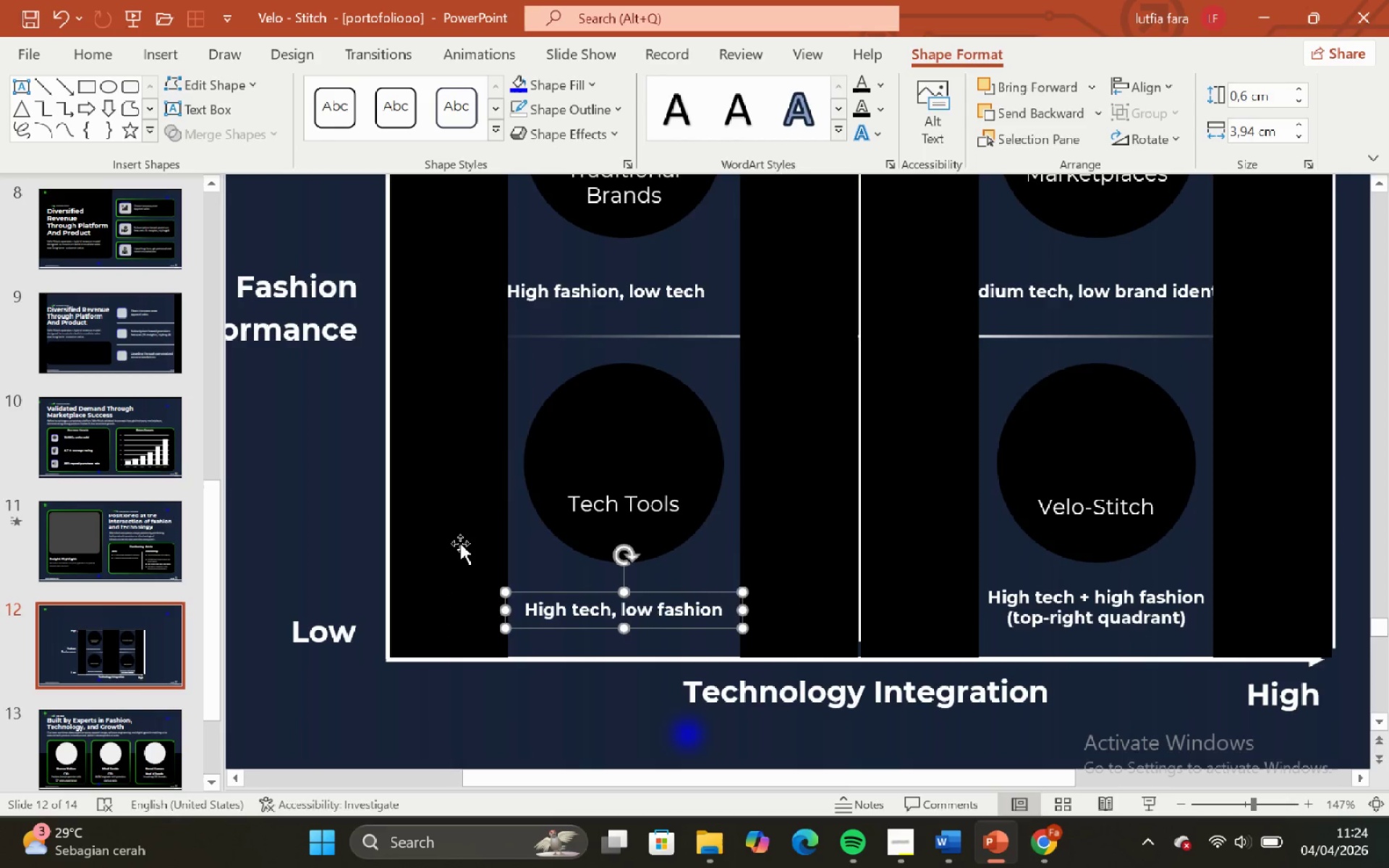 
hold_key(key=ShiftLeft, duration=0.48)
left_click([460, 543])
 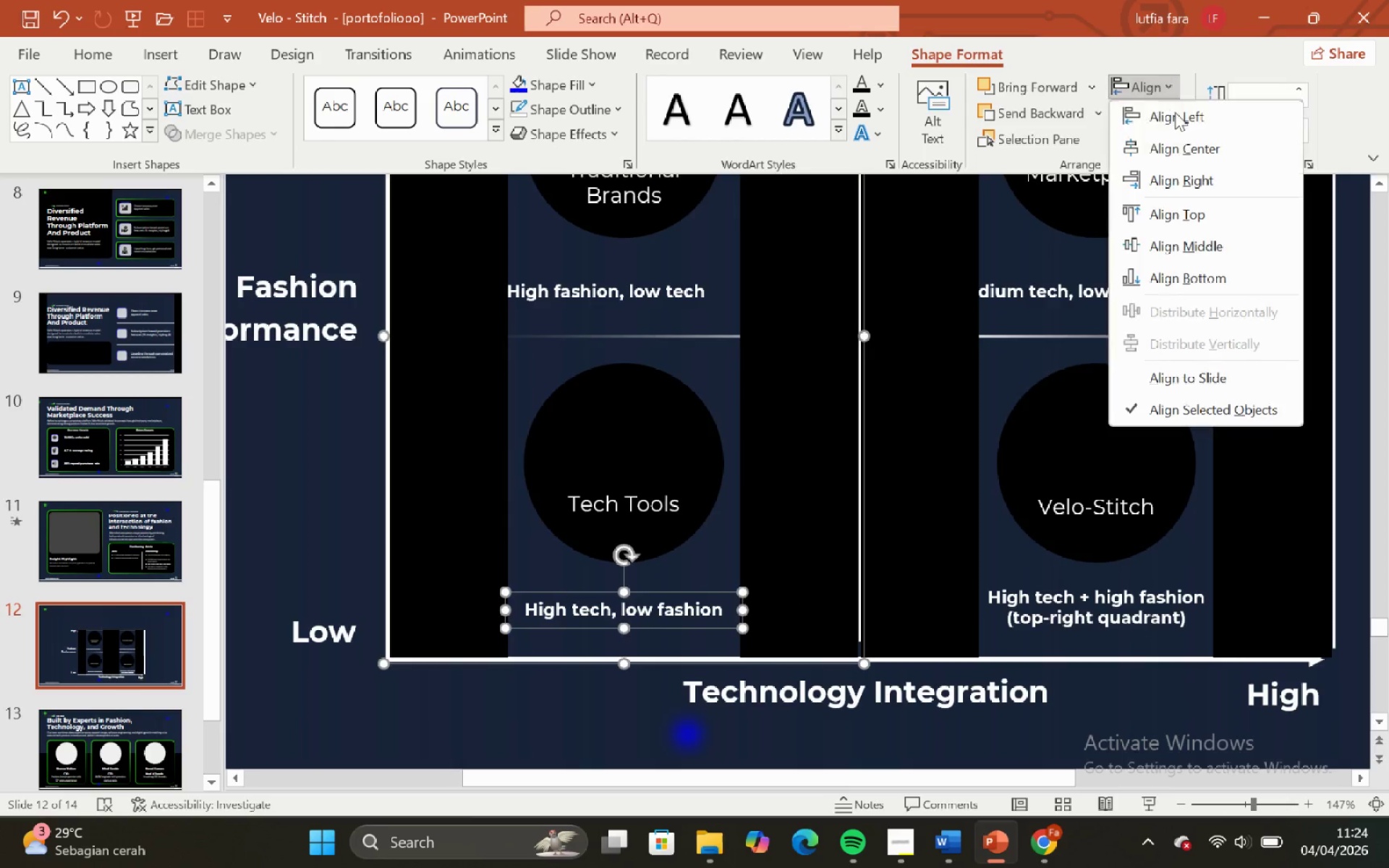 
left_click([1184, 142])
 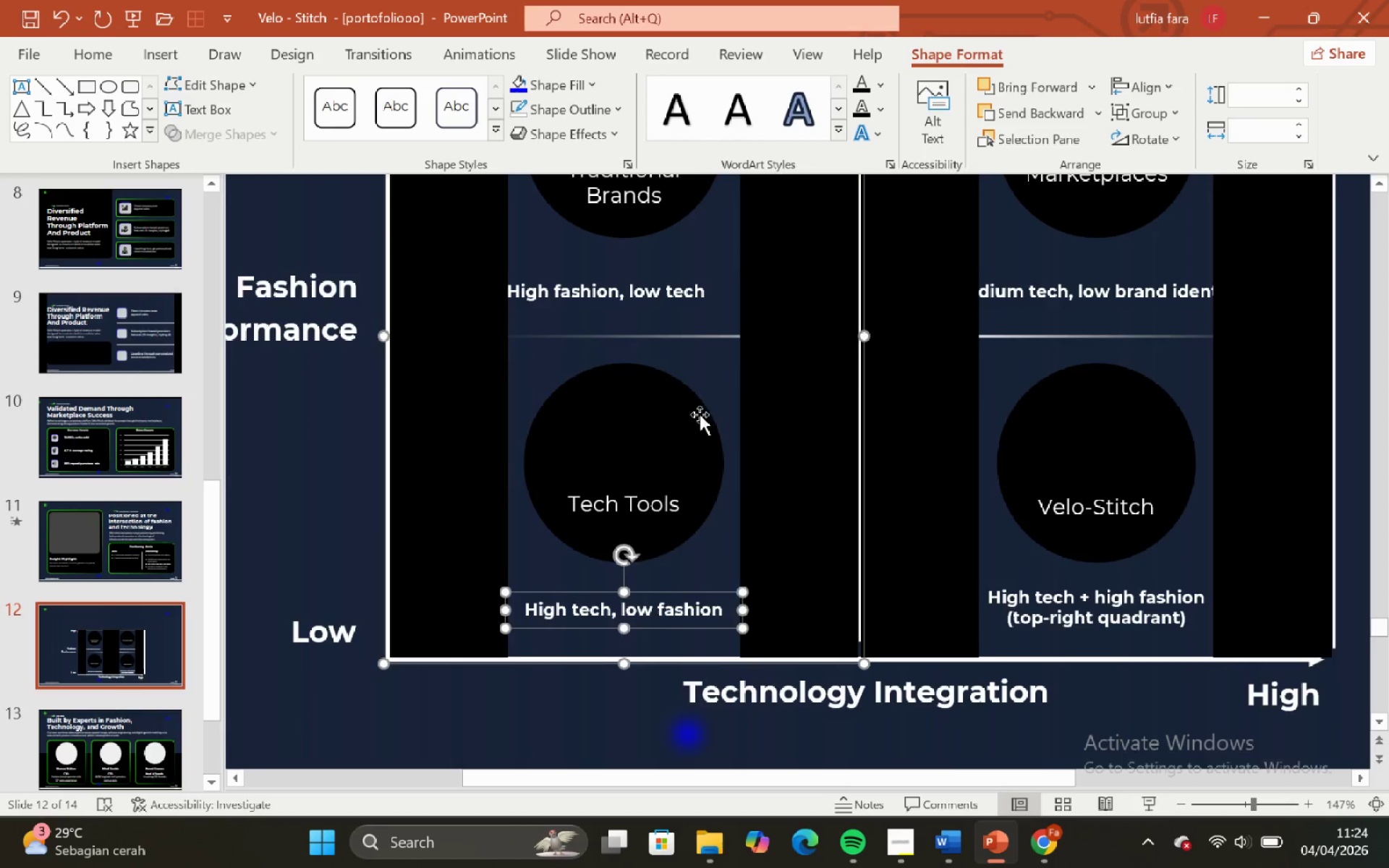 
scroll: coordinate [700, 415], scroll_direction: up, amount: 6.0
 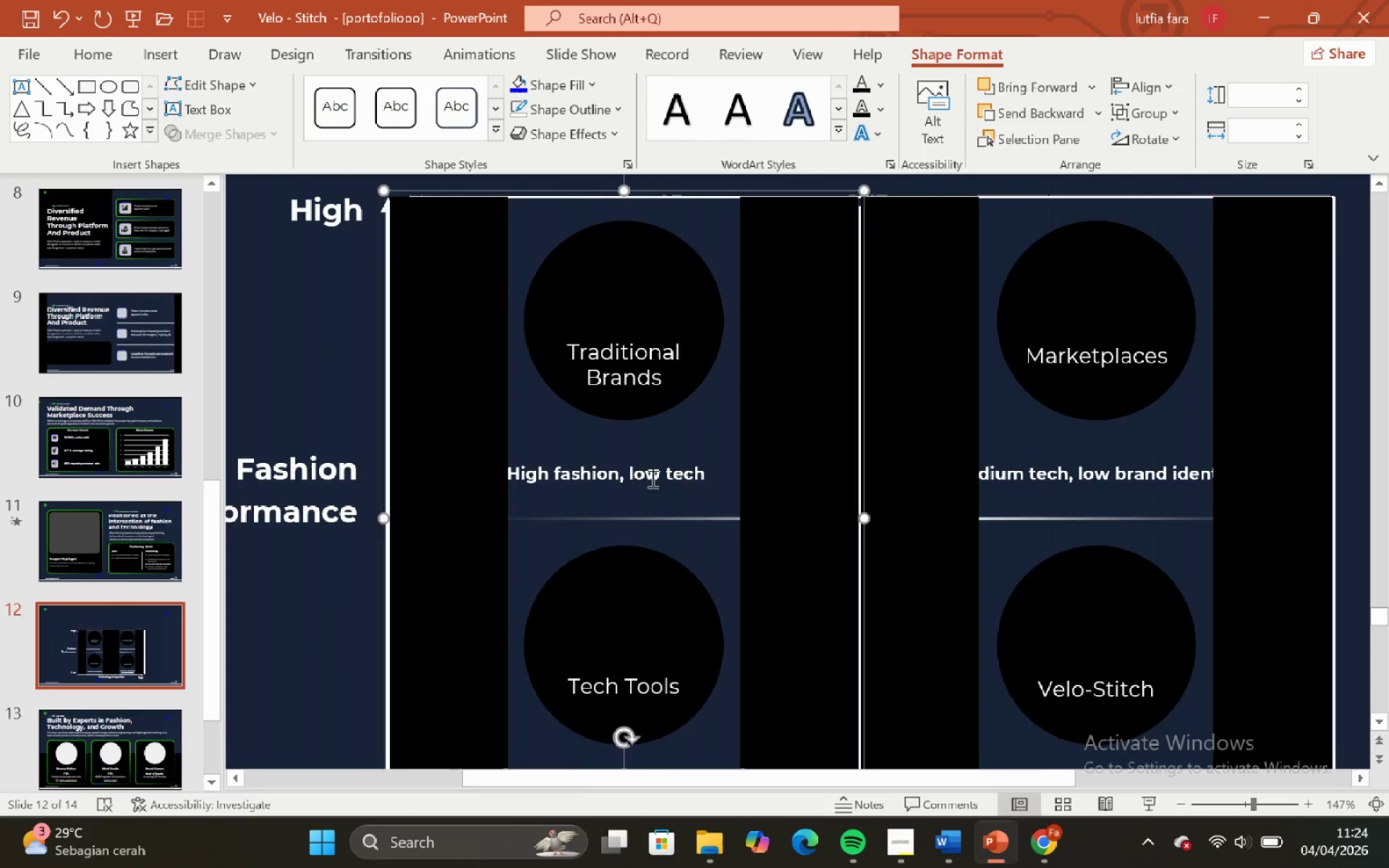 
left_click([649, 471])
 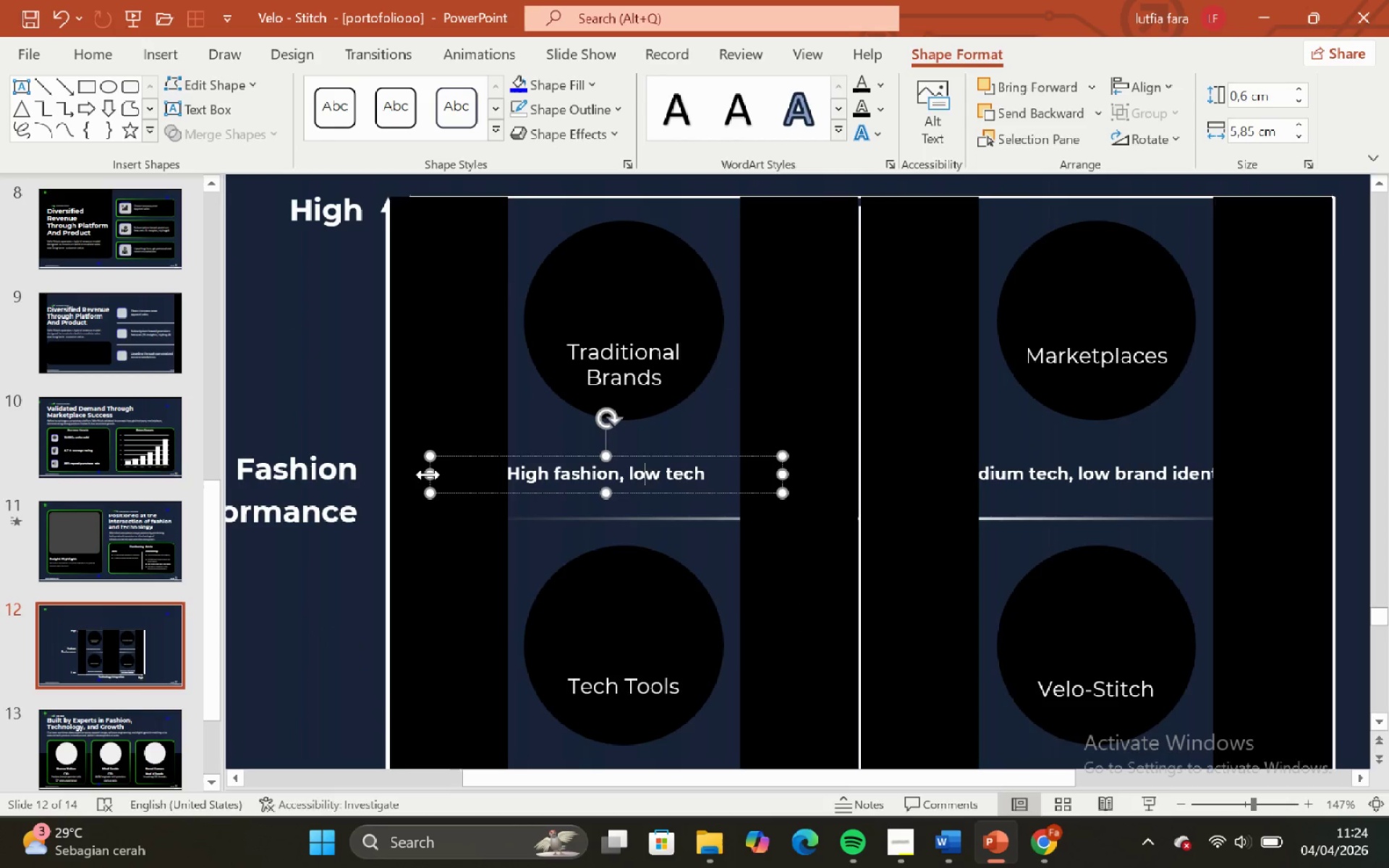 
scroll: coordinate [604, 458], scroll_direction: down, amount: 4.0
 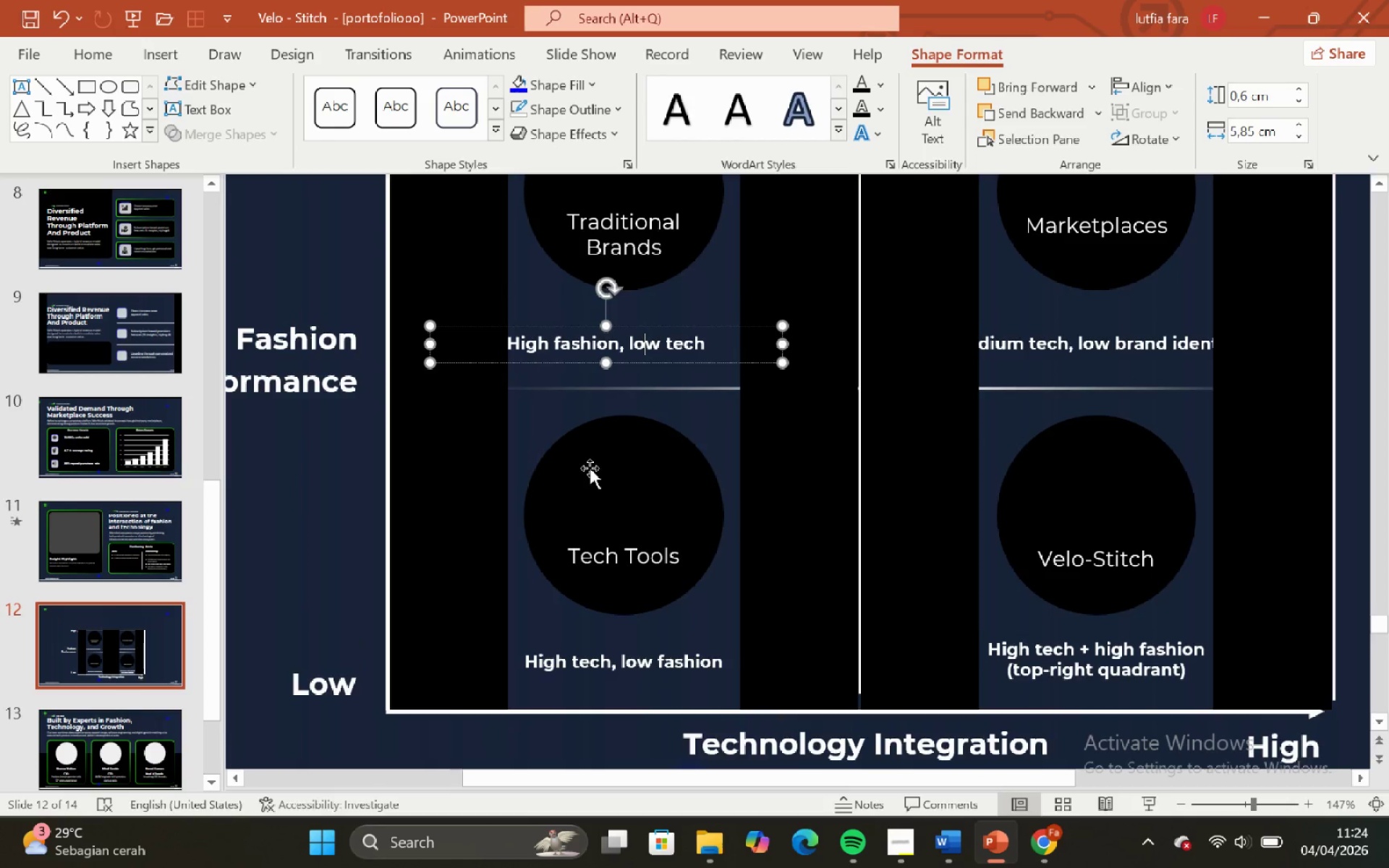 
scroll: coordinate [590, 469], scroll_direction: none, amount: 0.0
 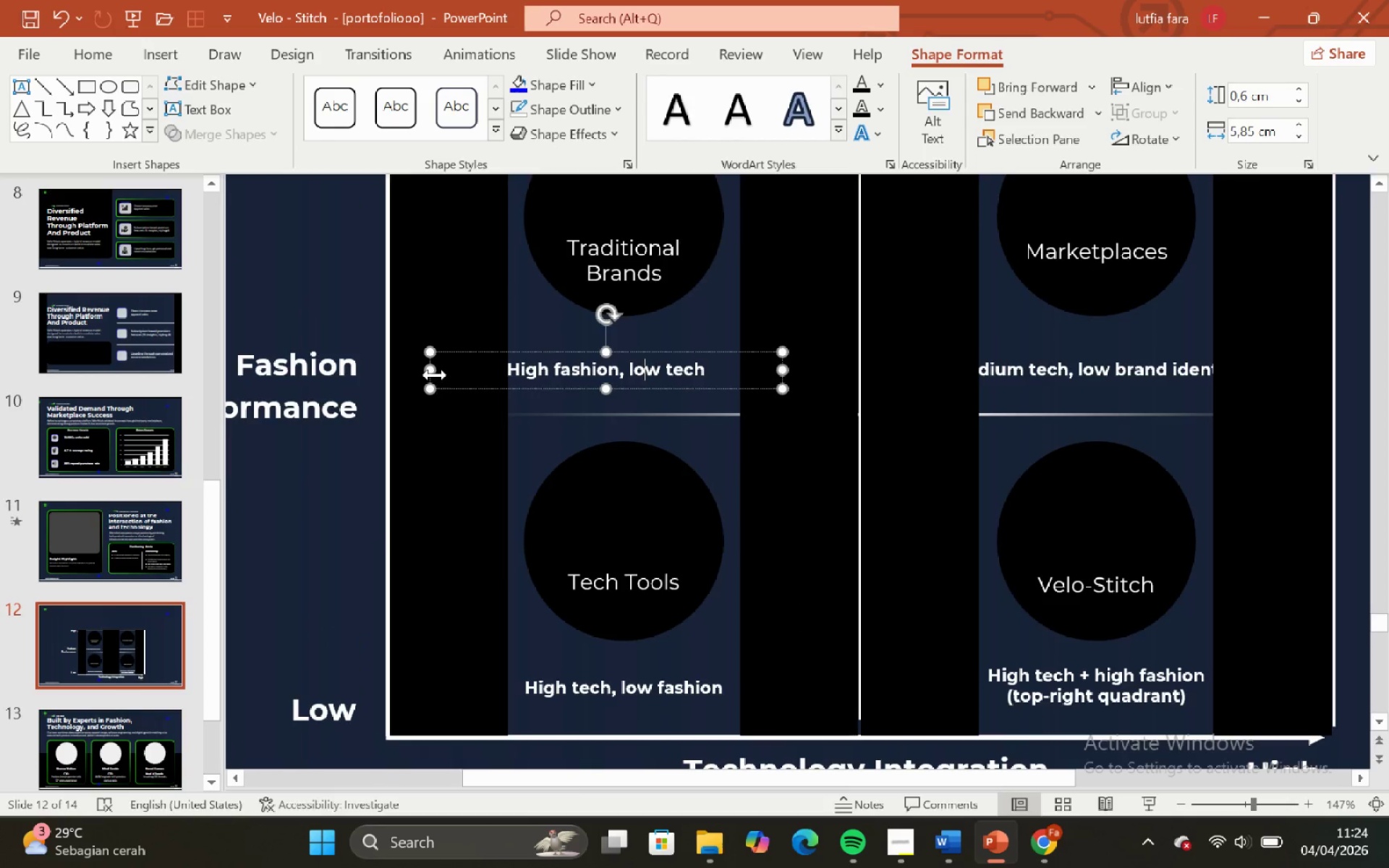 
hold_key(key=ControlLeft, duration=1.92)
left_click_drag(start_coordinate=[434, 373], to_coordinate=[485, 390])
 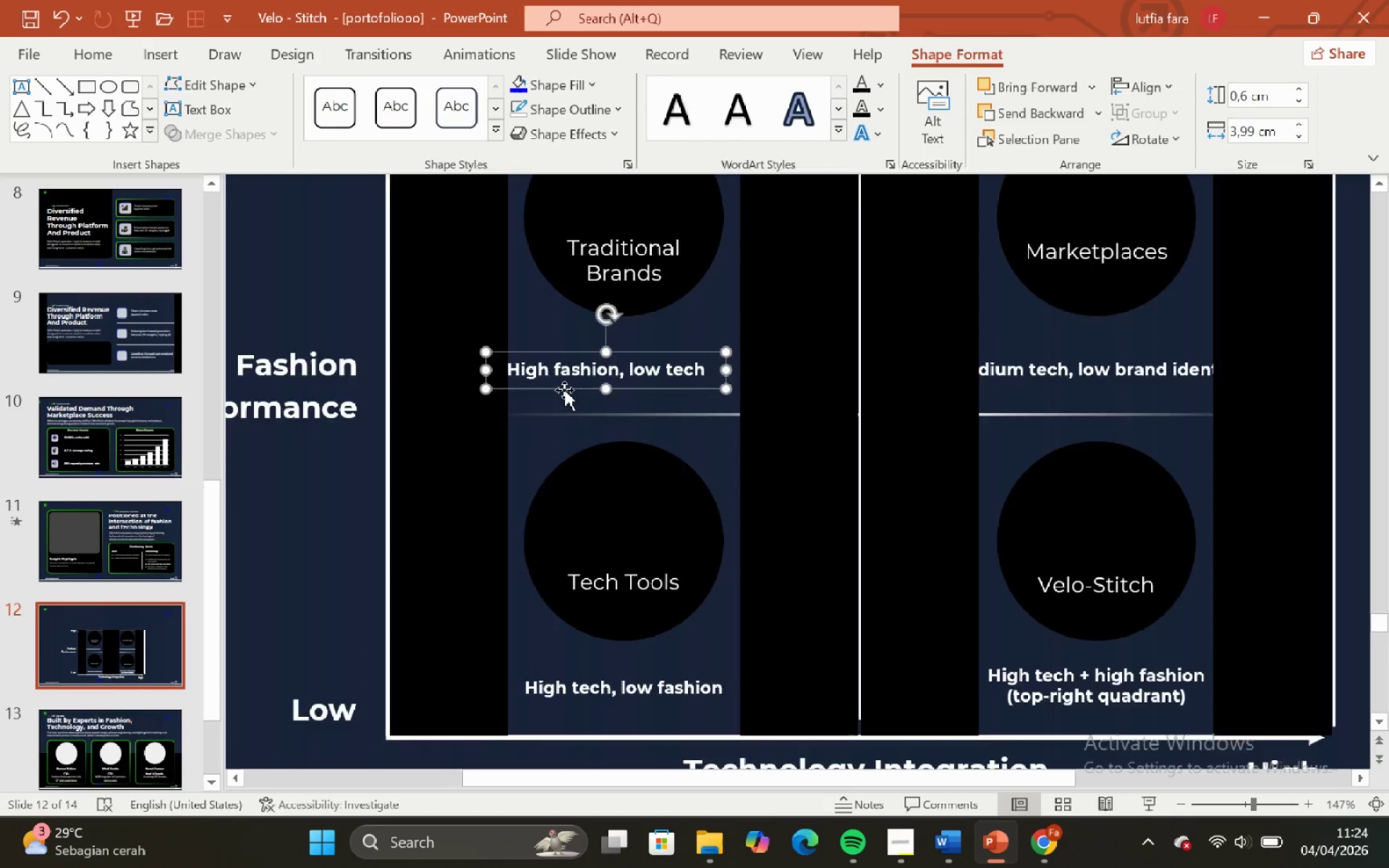 
hold_key(key=ShiftLeft, duration=1.86)
 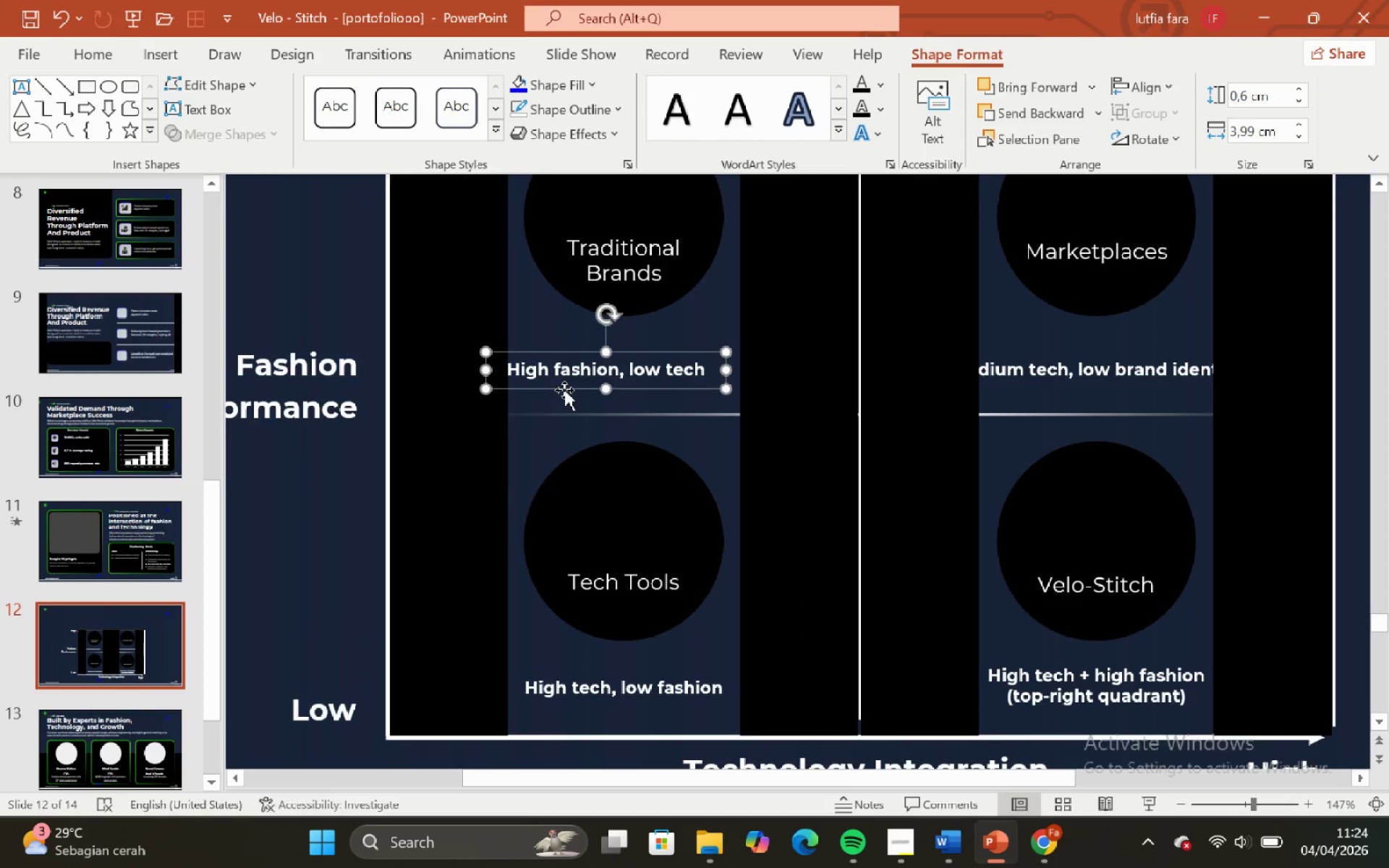 
scroll: coordinate [566, 392], scroll_direction: up, amount: 7.0
 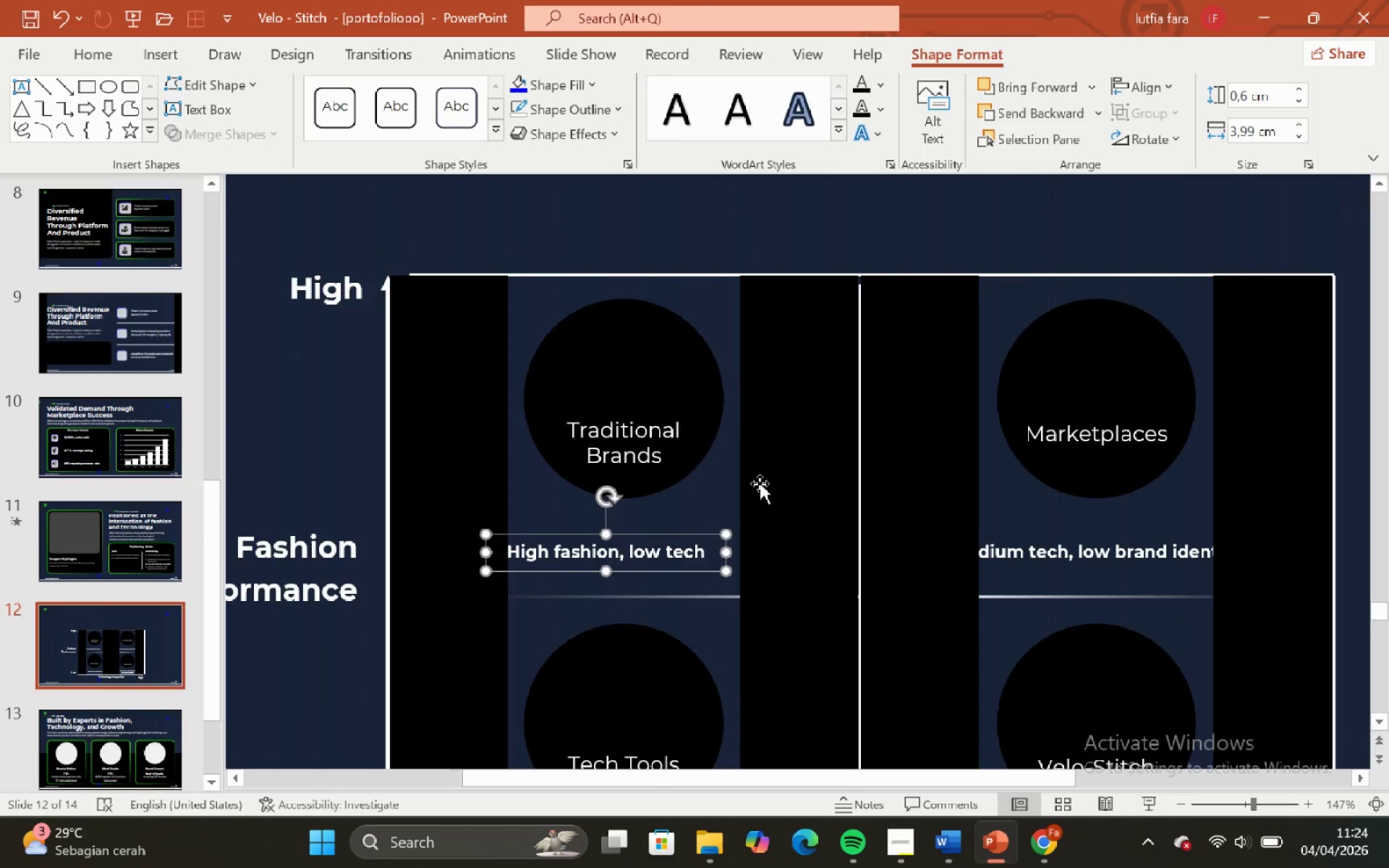 
hold_key(key=ShiftLeft, duration=0.44)
 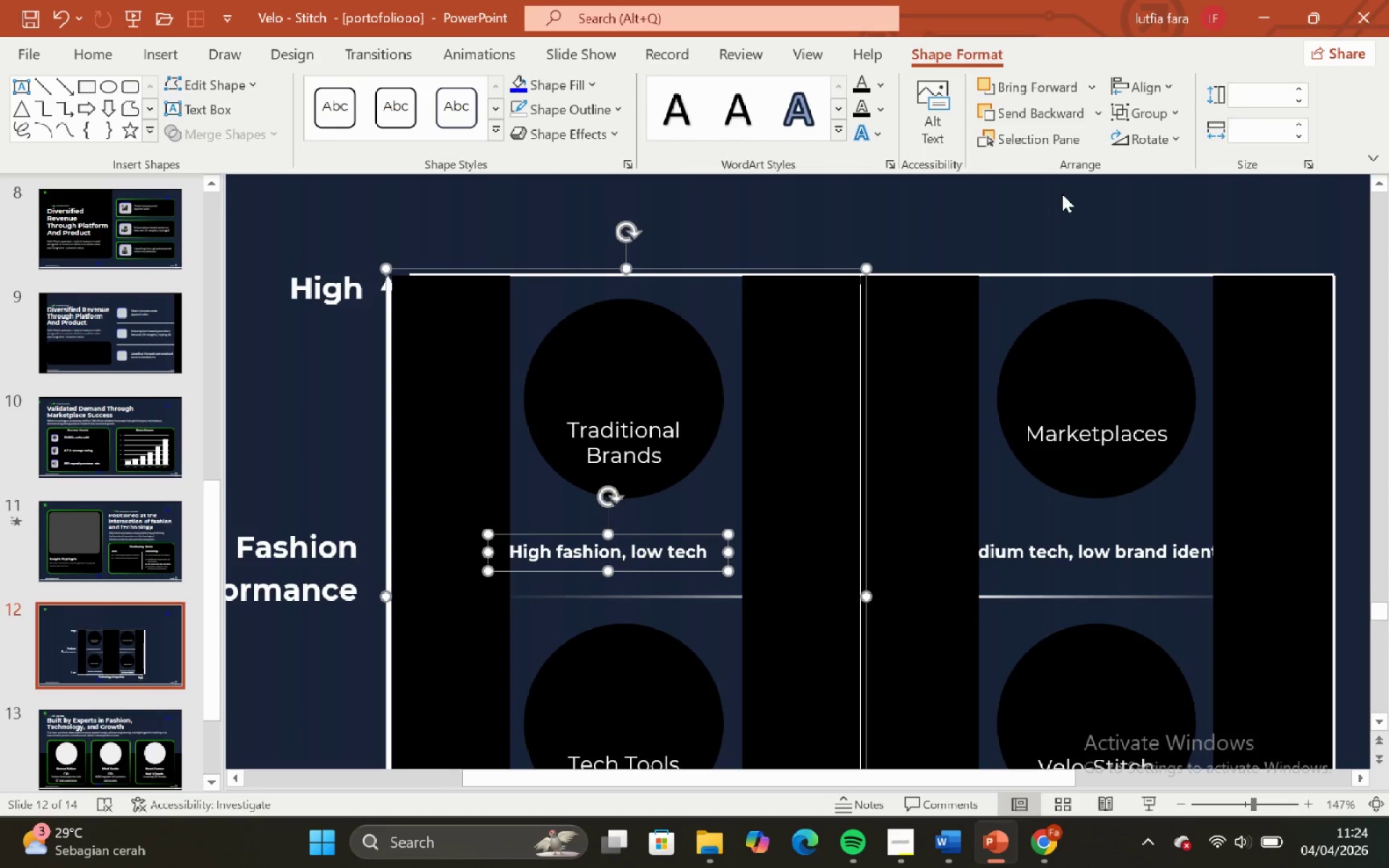 
key(Control+ControlLeft)
 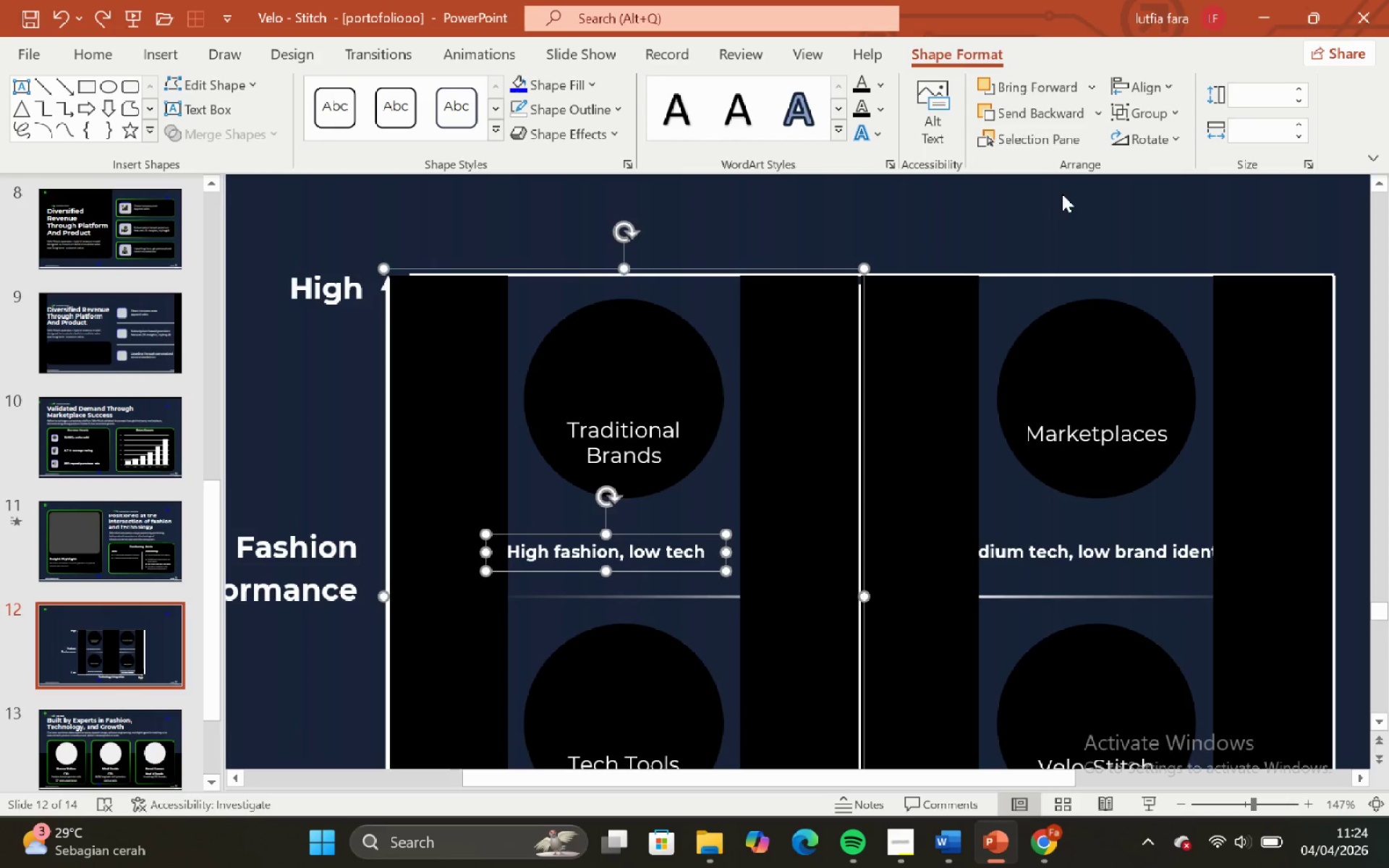 
key(Control+Z)
 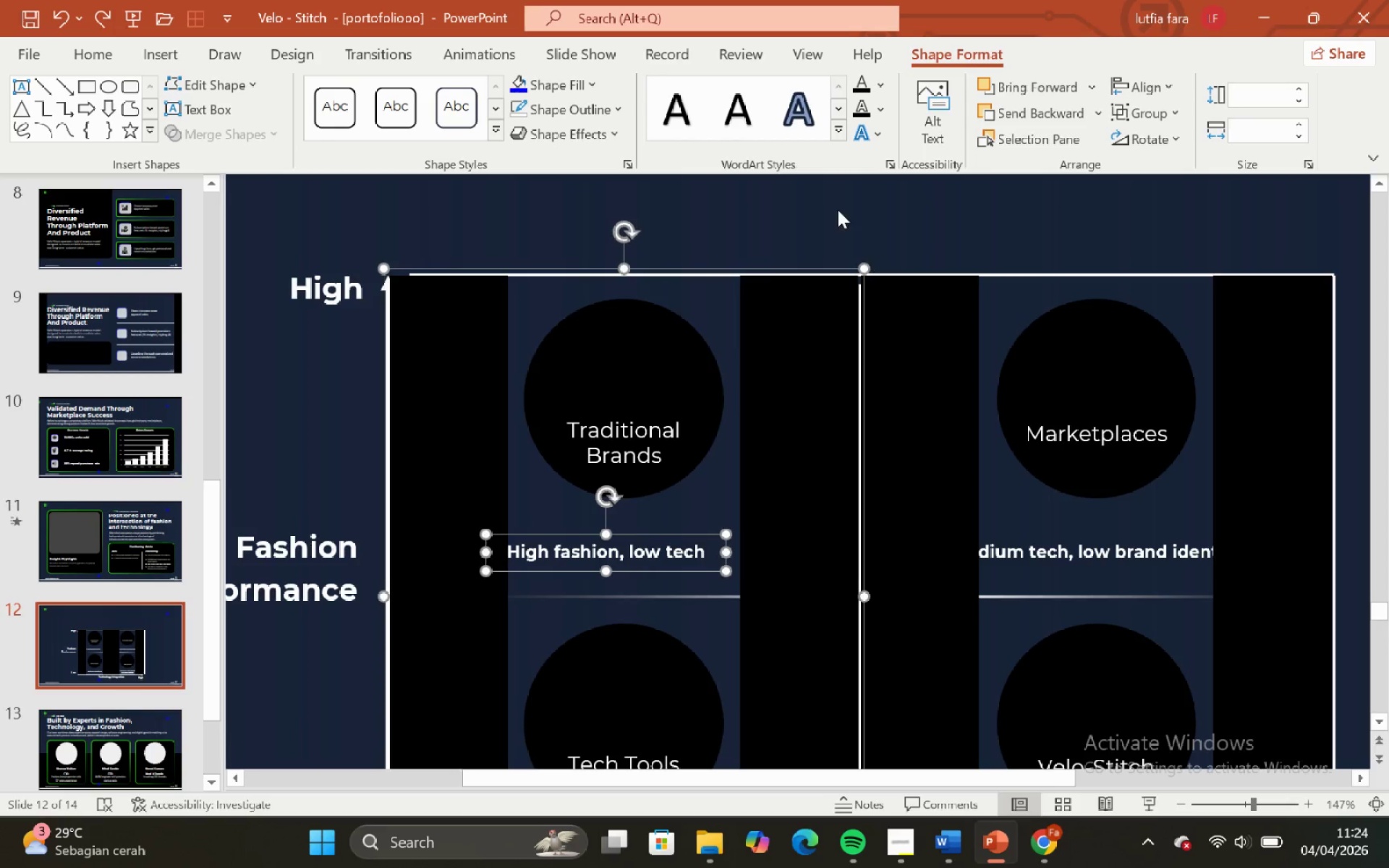 
left_click([830, 199])
 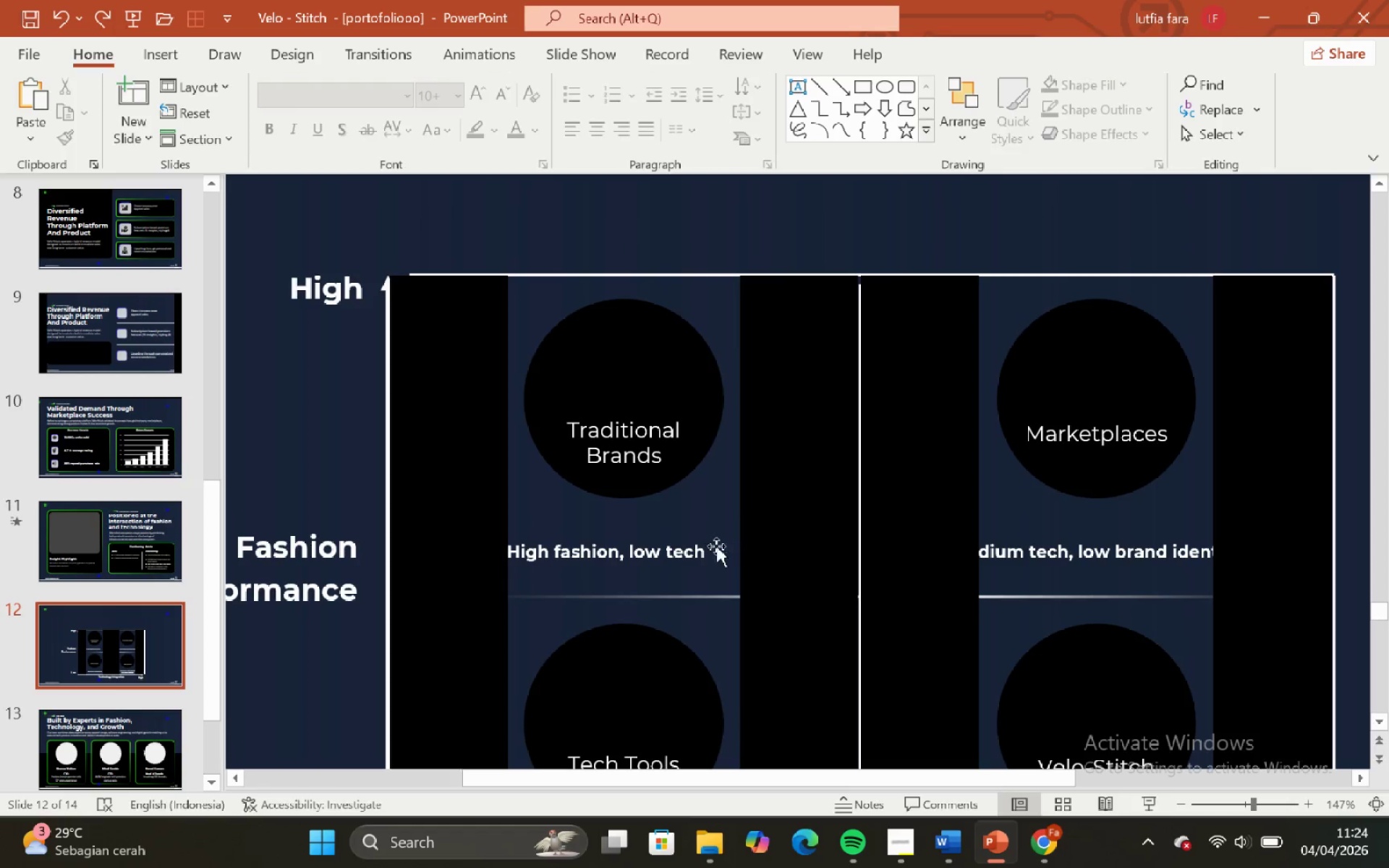 
left_click([712, 553])
 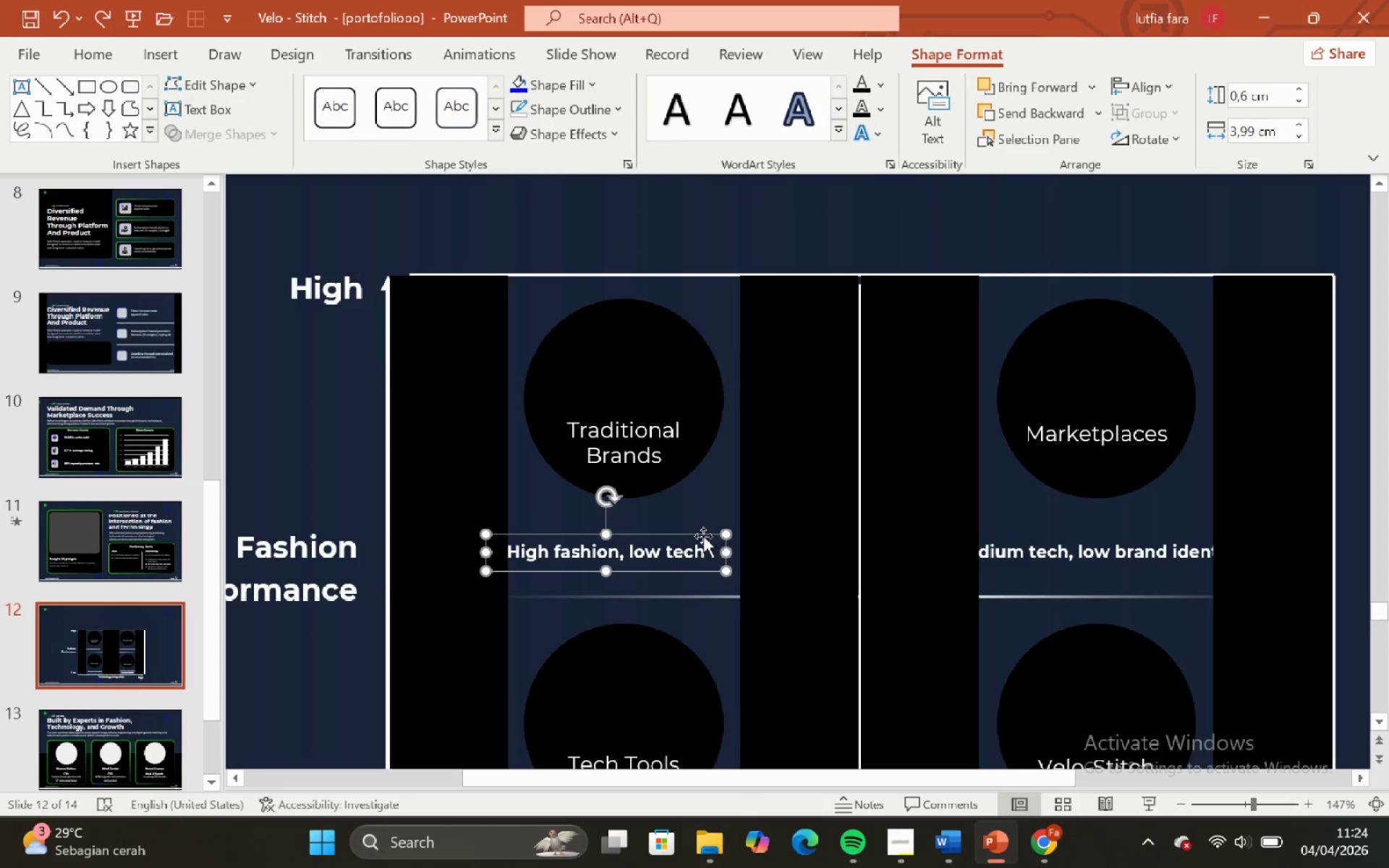 
left_click_drag(start_coordinate=[703, 536], to_coordinate=[715, 533])
 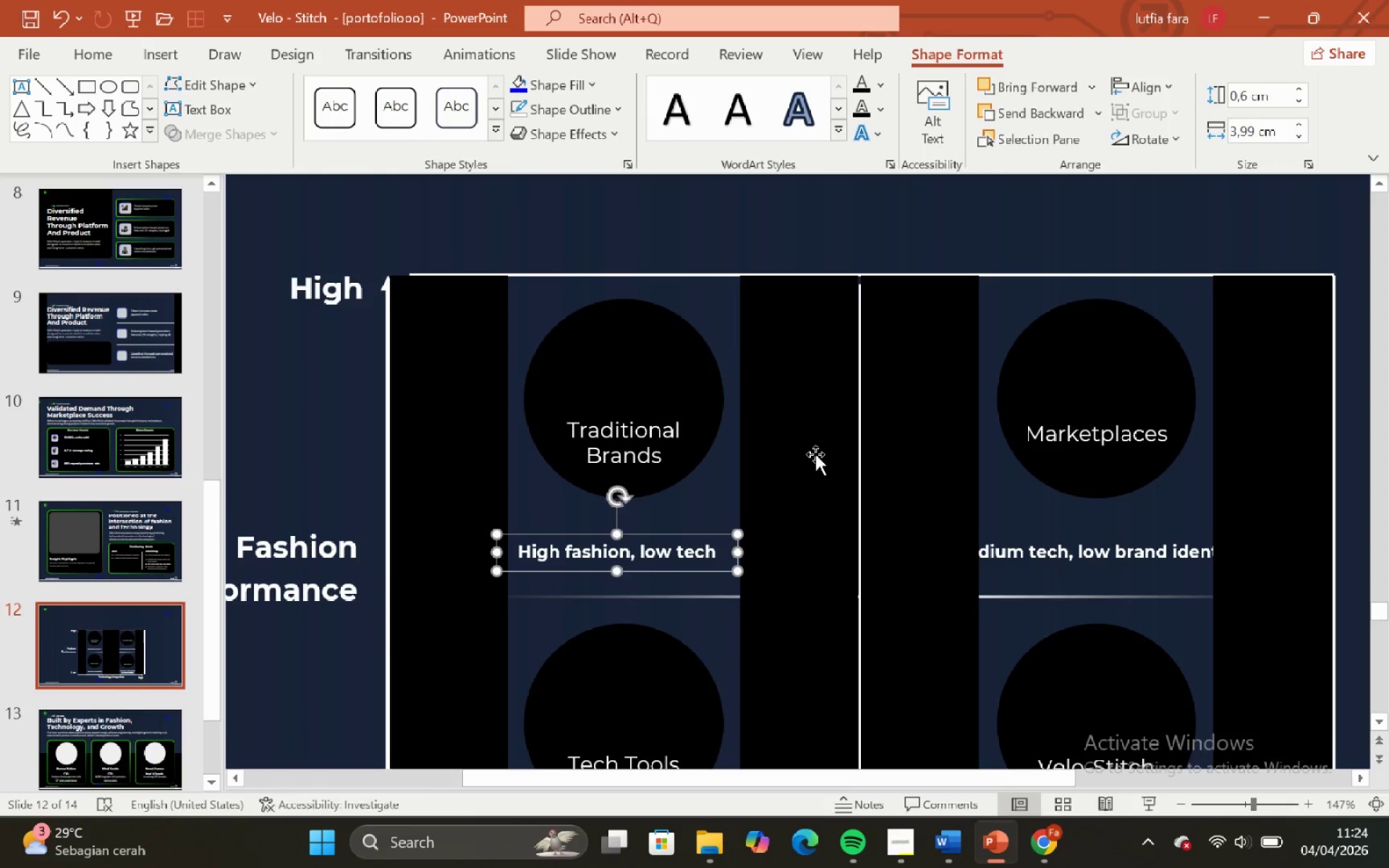 
hold_key(key=ShiftLeft, duration=1.25)
 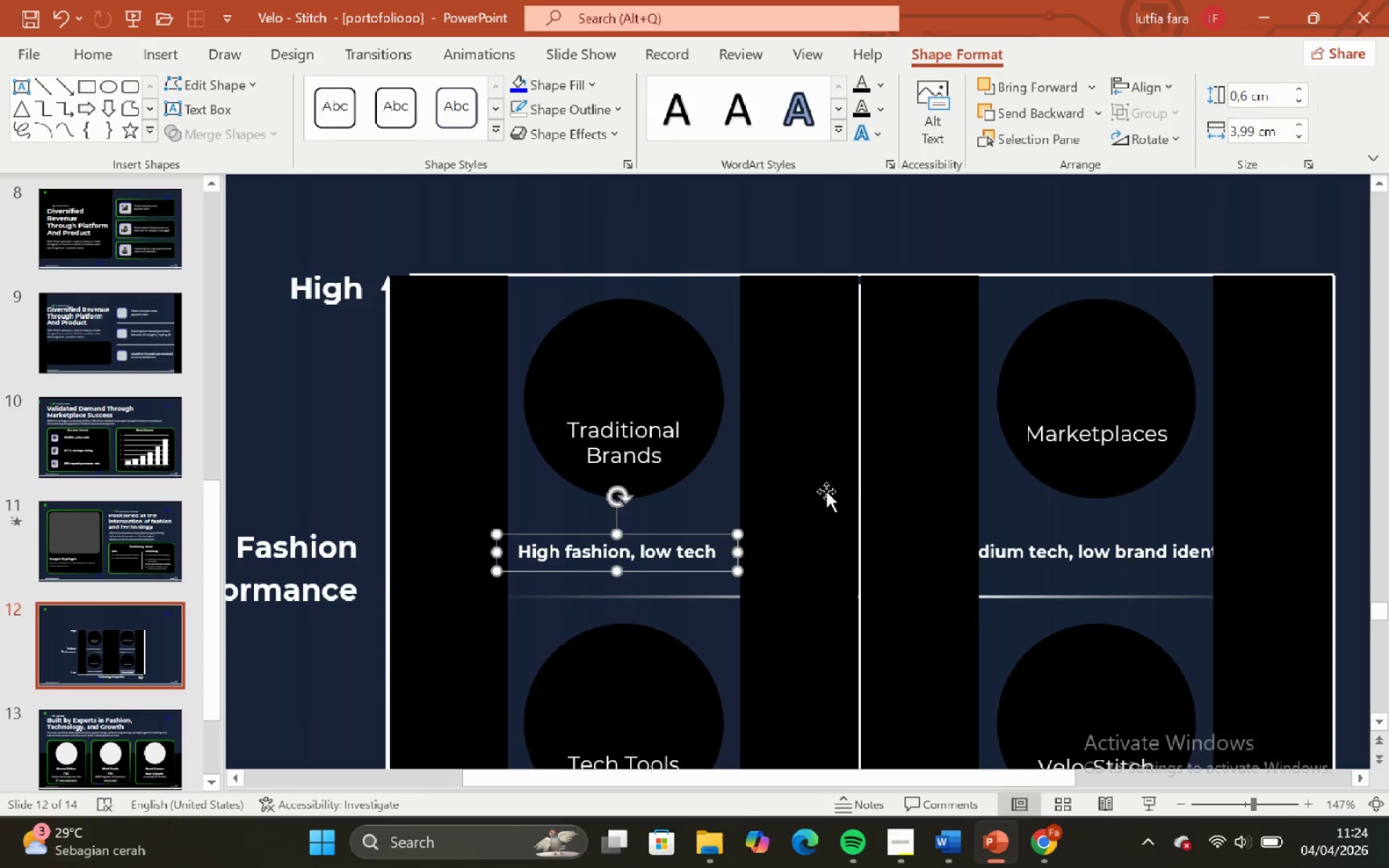 
hold_key(key=ShiftLeft, duration=0.38)
left_click([815, 454])
 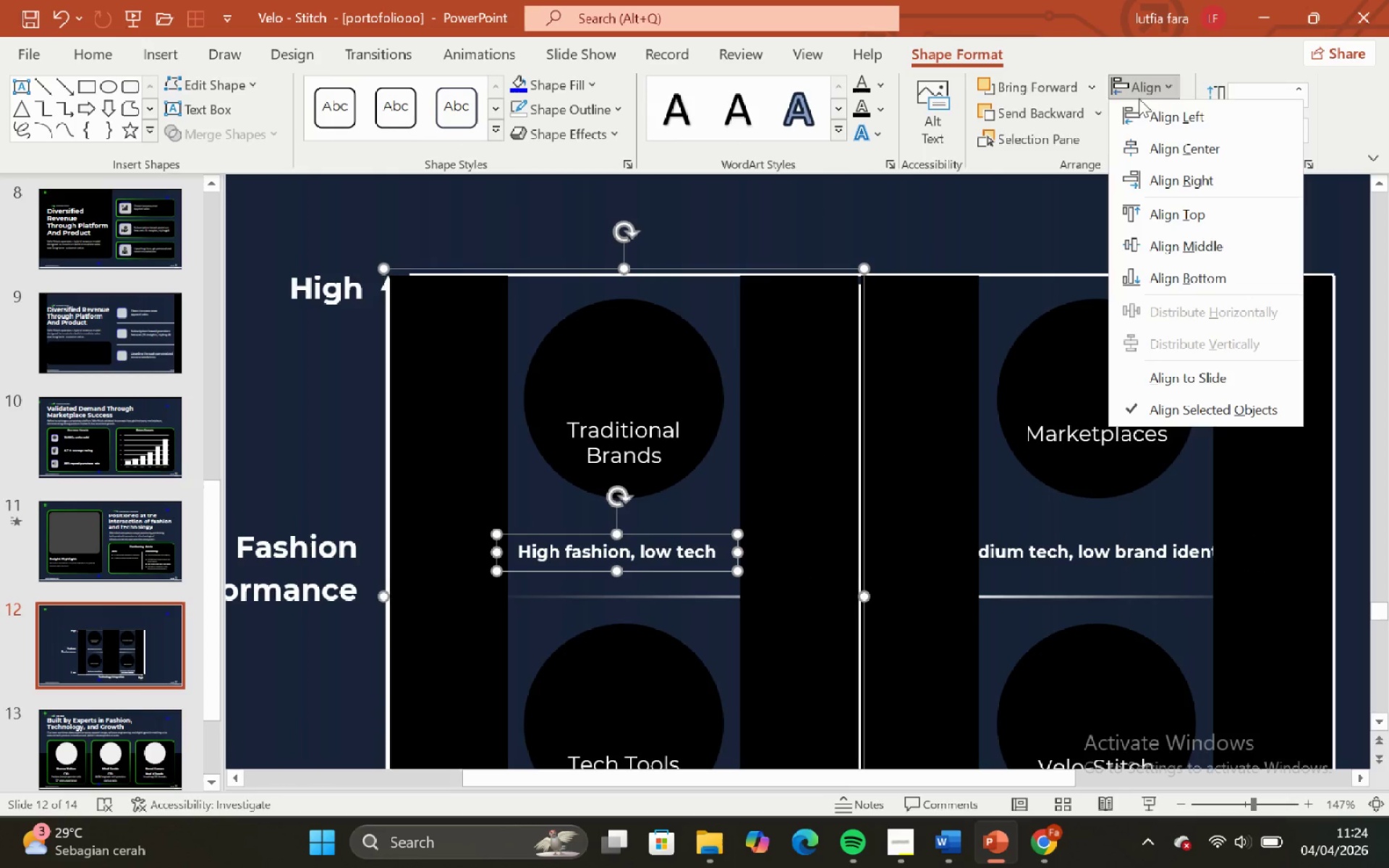 
left_click([1177, 144])
 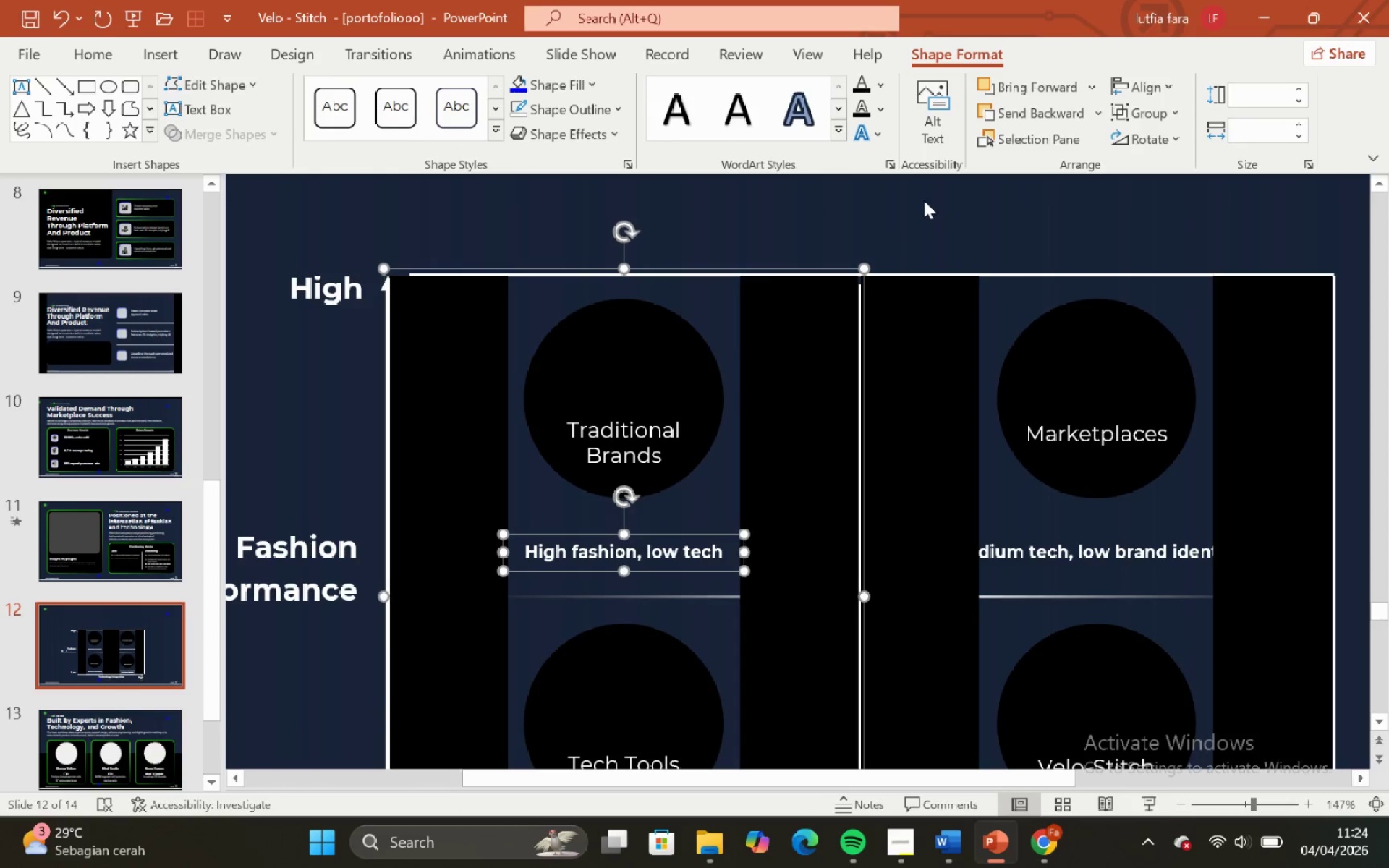 
left_click([919, 200])
 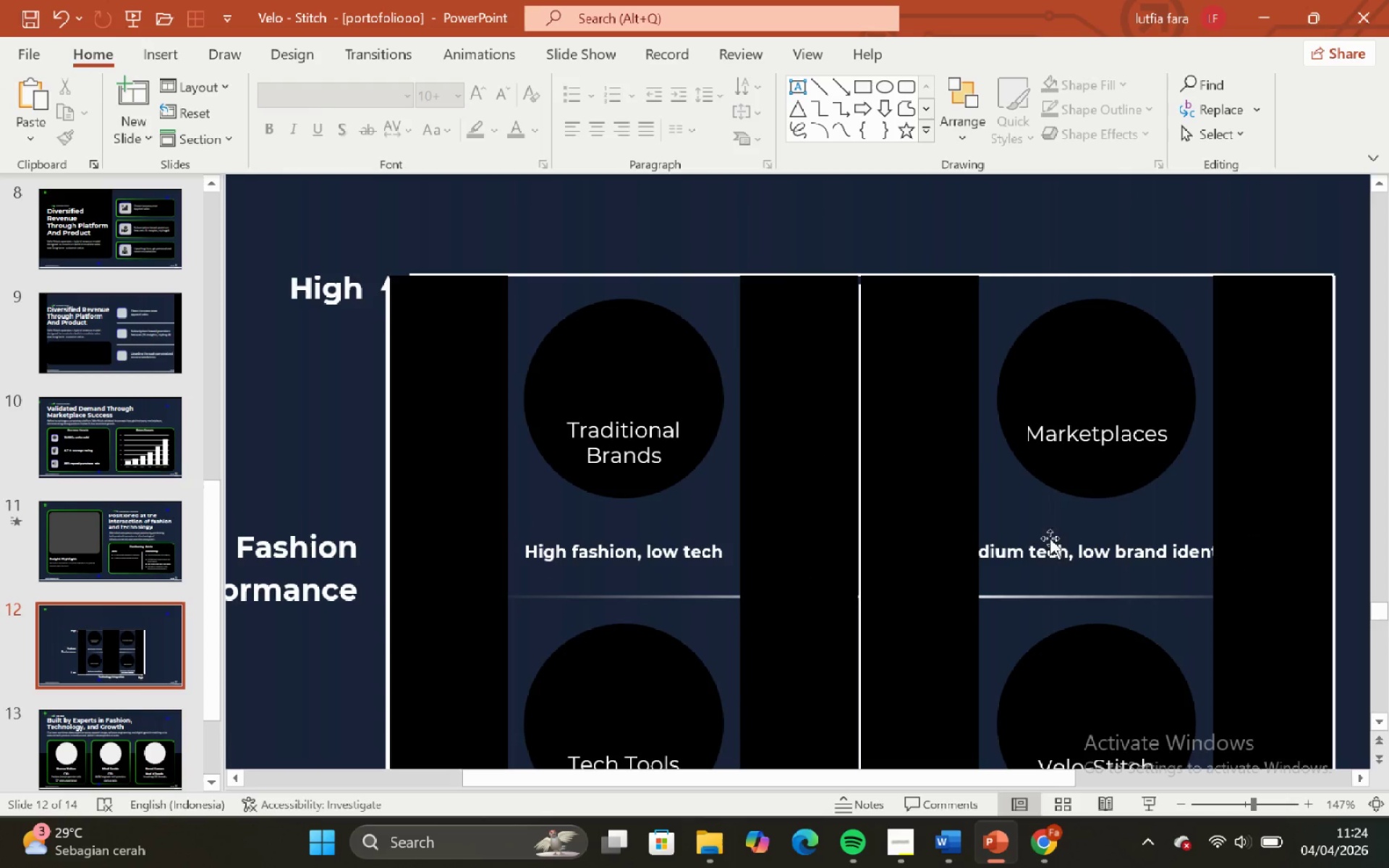 
left_click([1056, 548])
 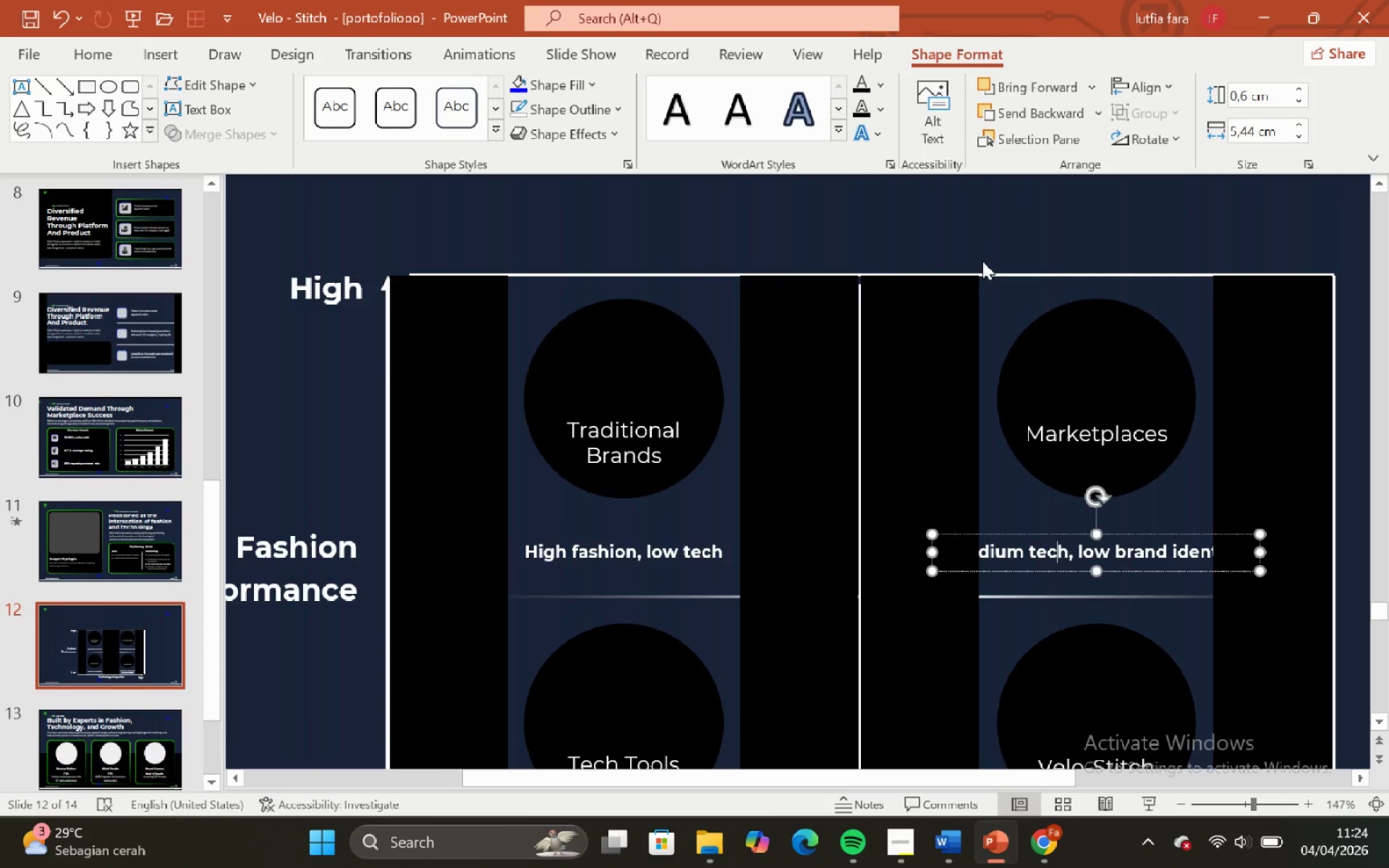 
left_click([980, 245])
 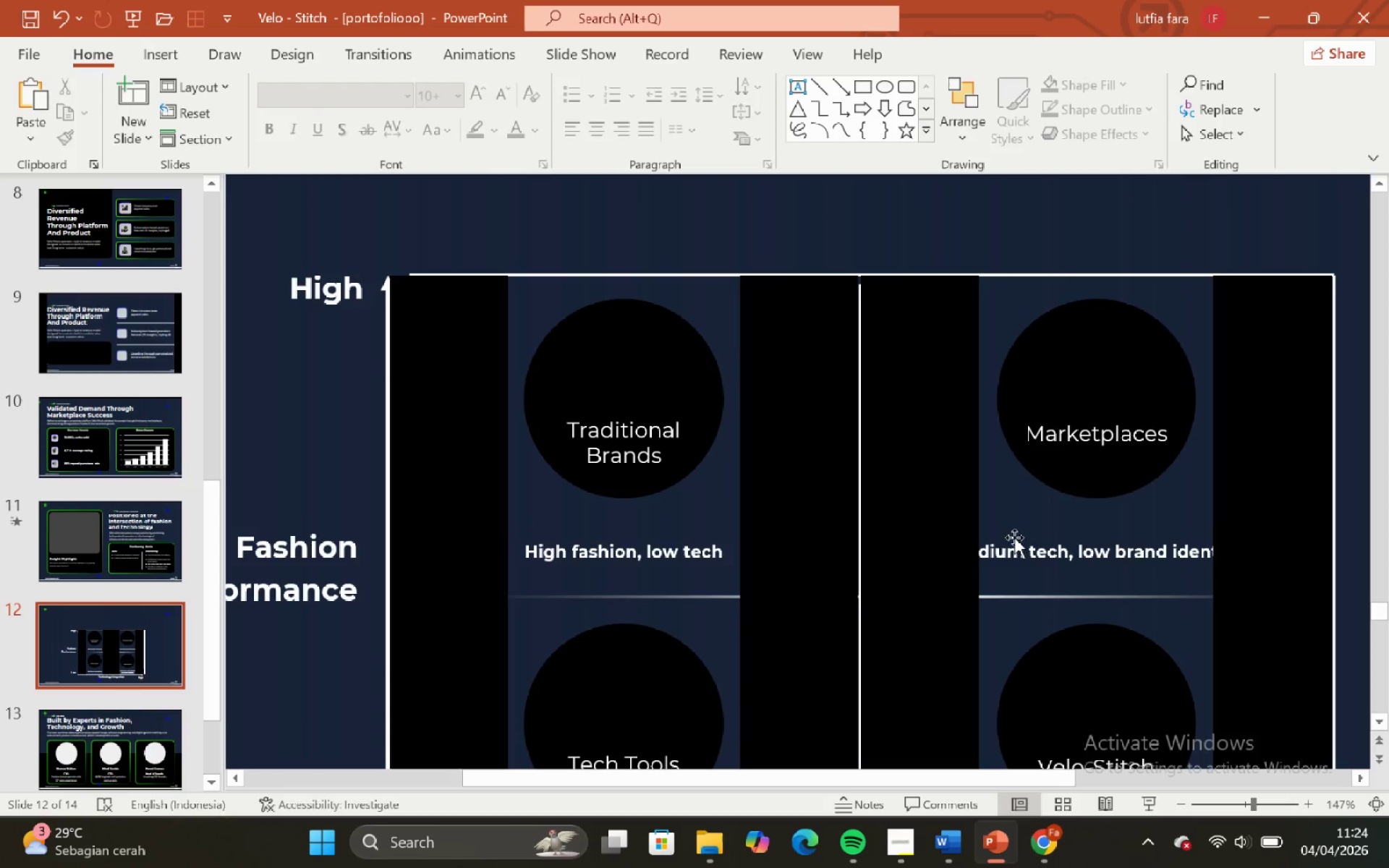 
left_click([1014, 550])
 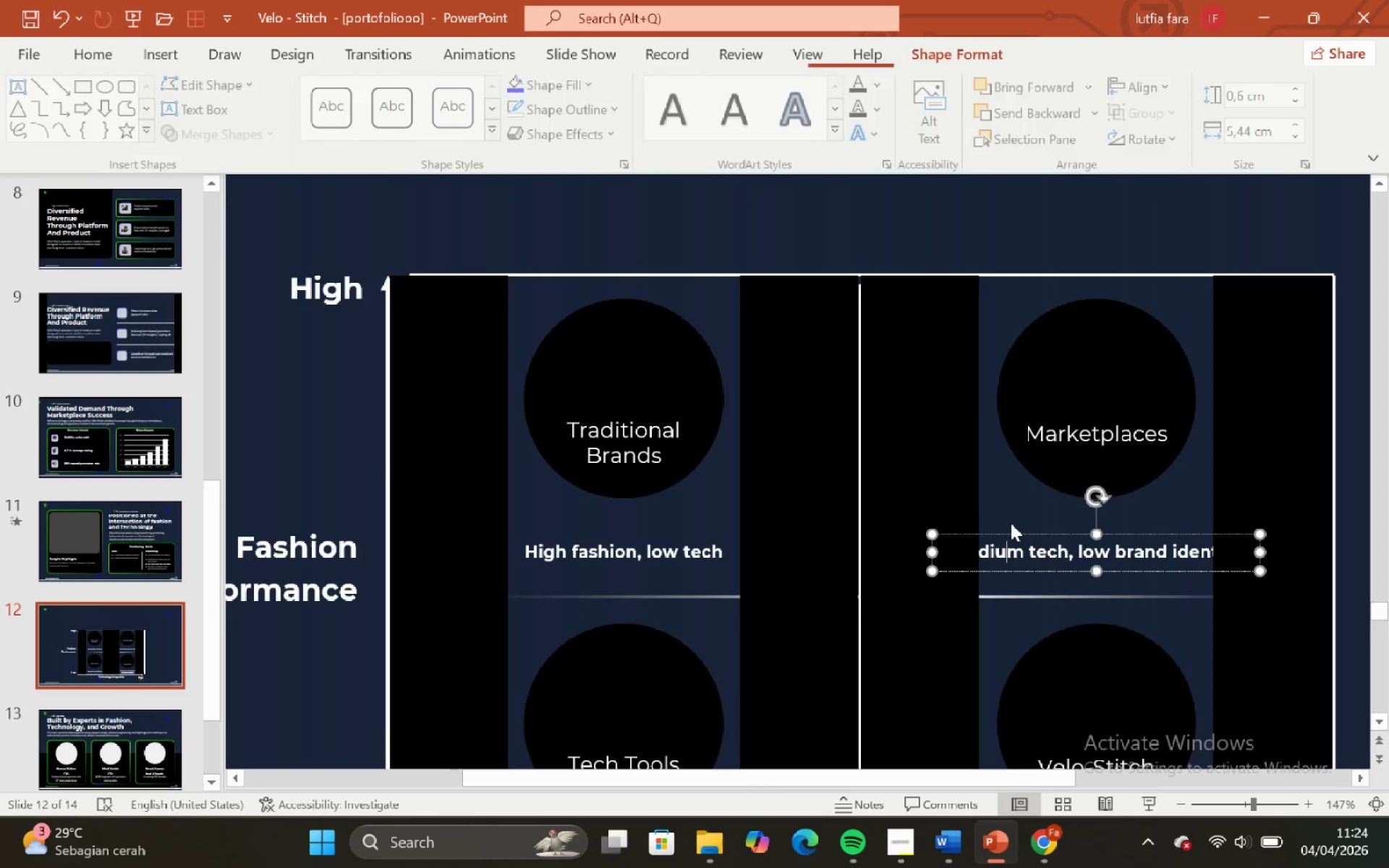 
hold_key(key=ControlLeft, duration=0.53)
hold_key(key=ShiftLeft, duration=0.52)
scroll: coordinate [1011, 523], scroll_direction: down, amount: 1.0
 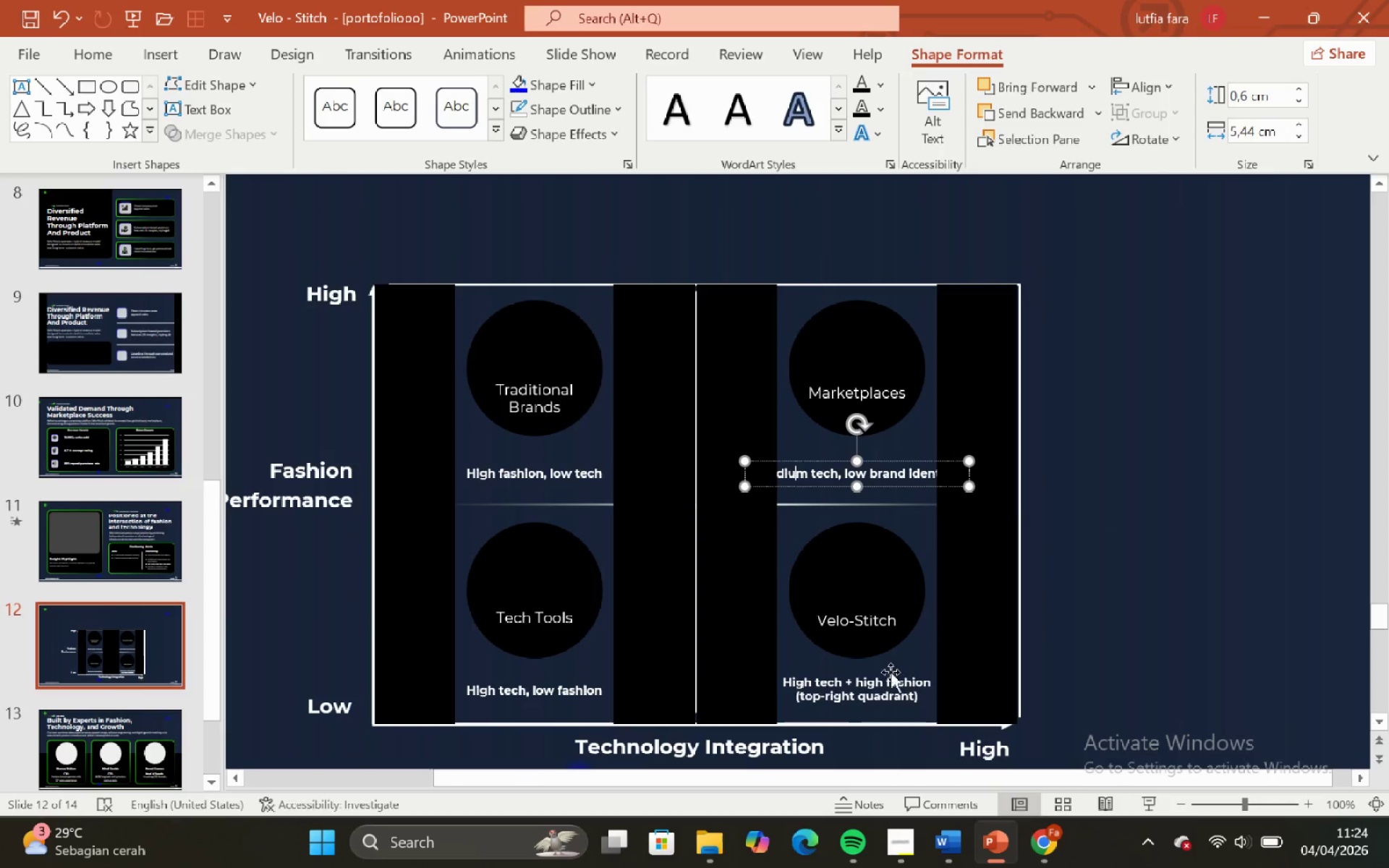 
left_click([878, 684])
 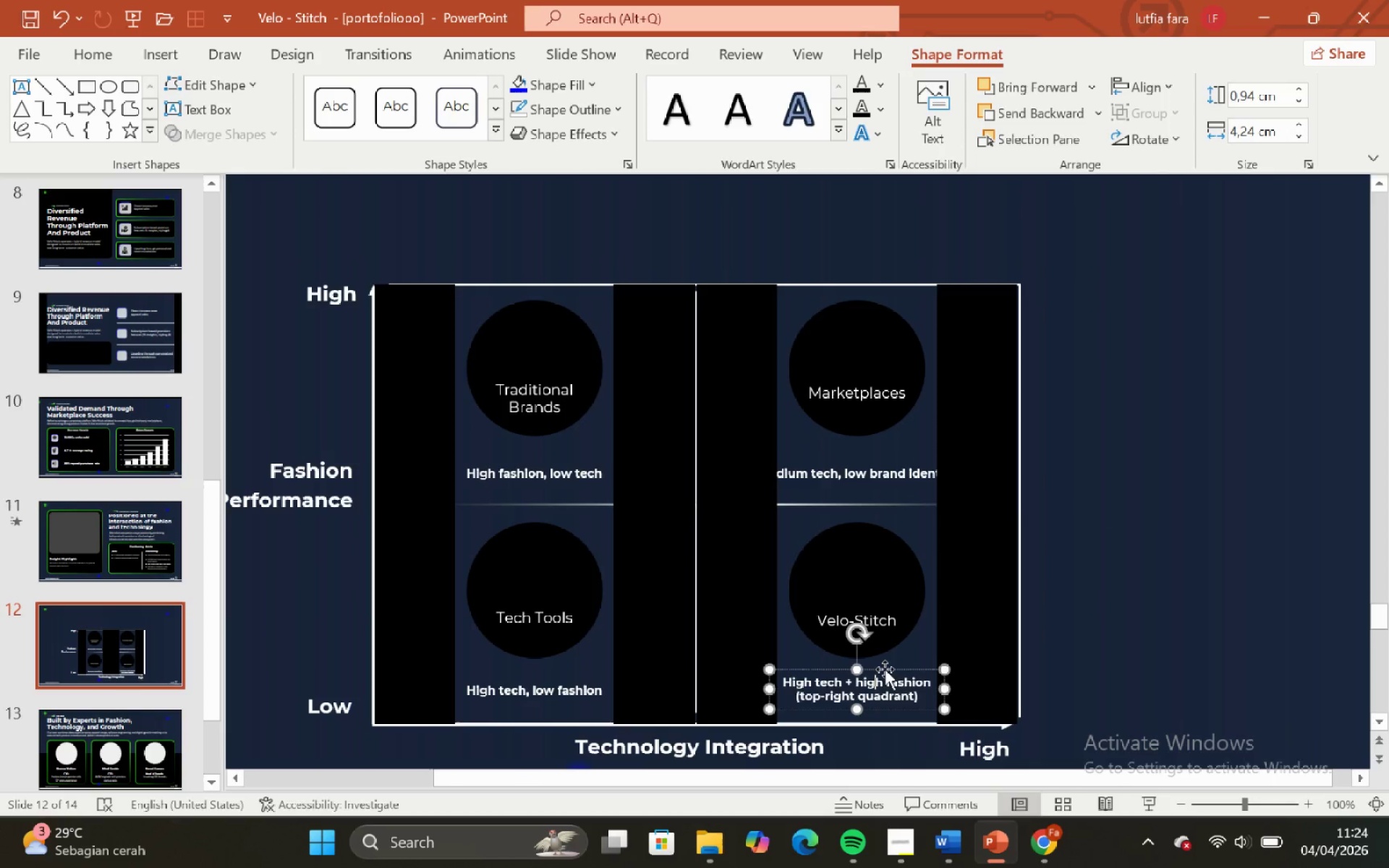 
left_click([885, 669])
 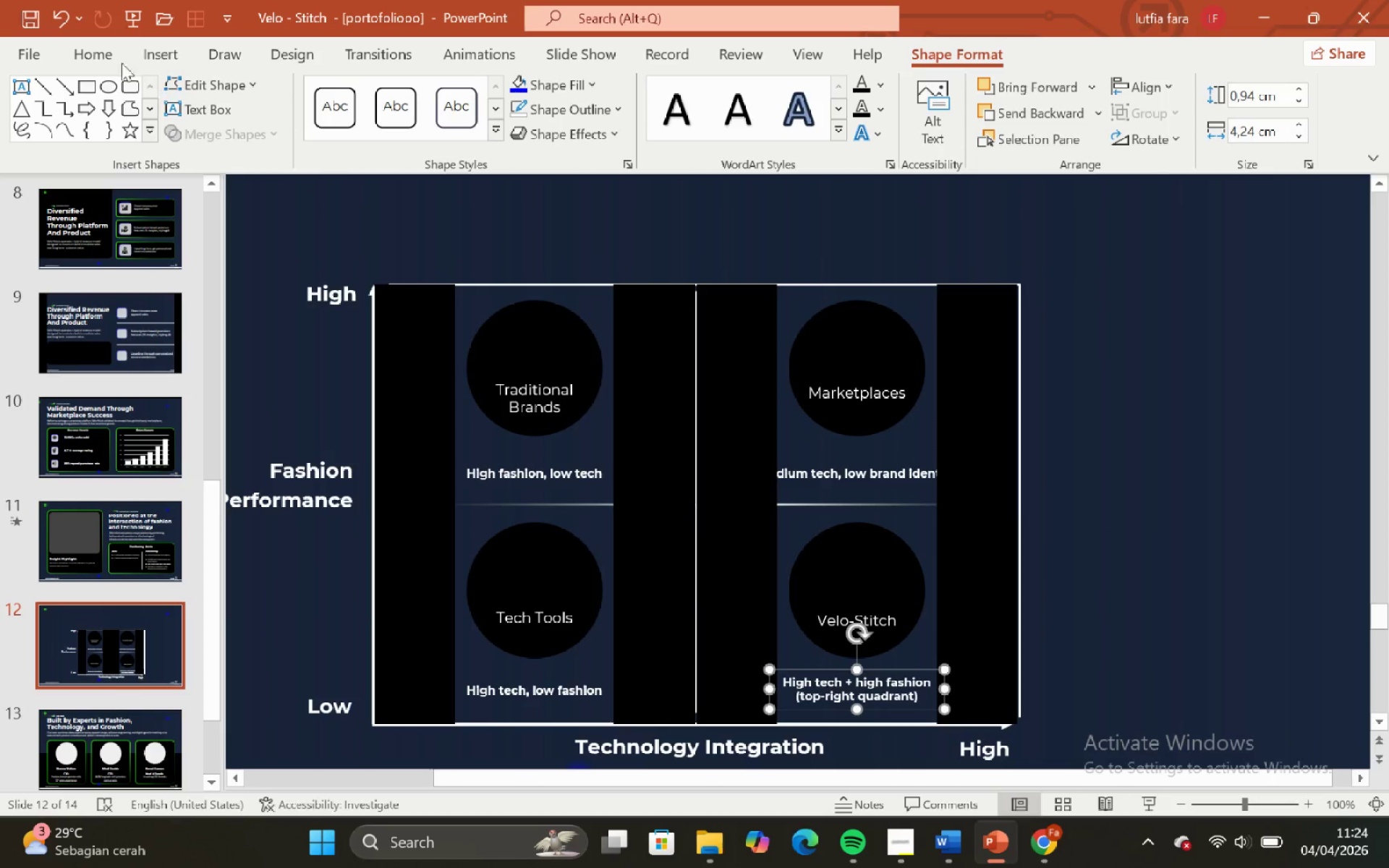 
left_click([87, 52])
 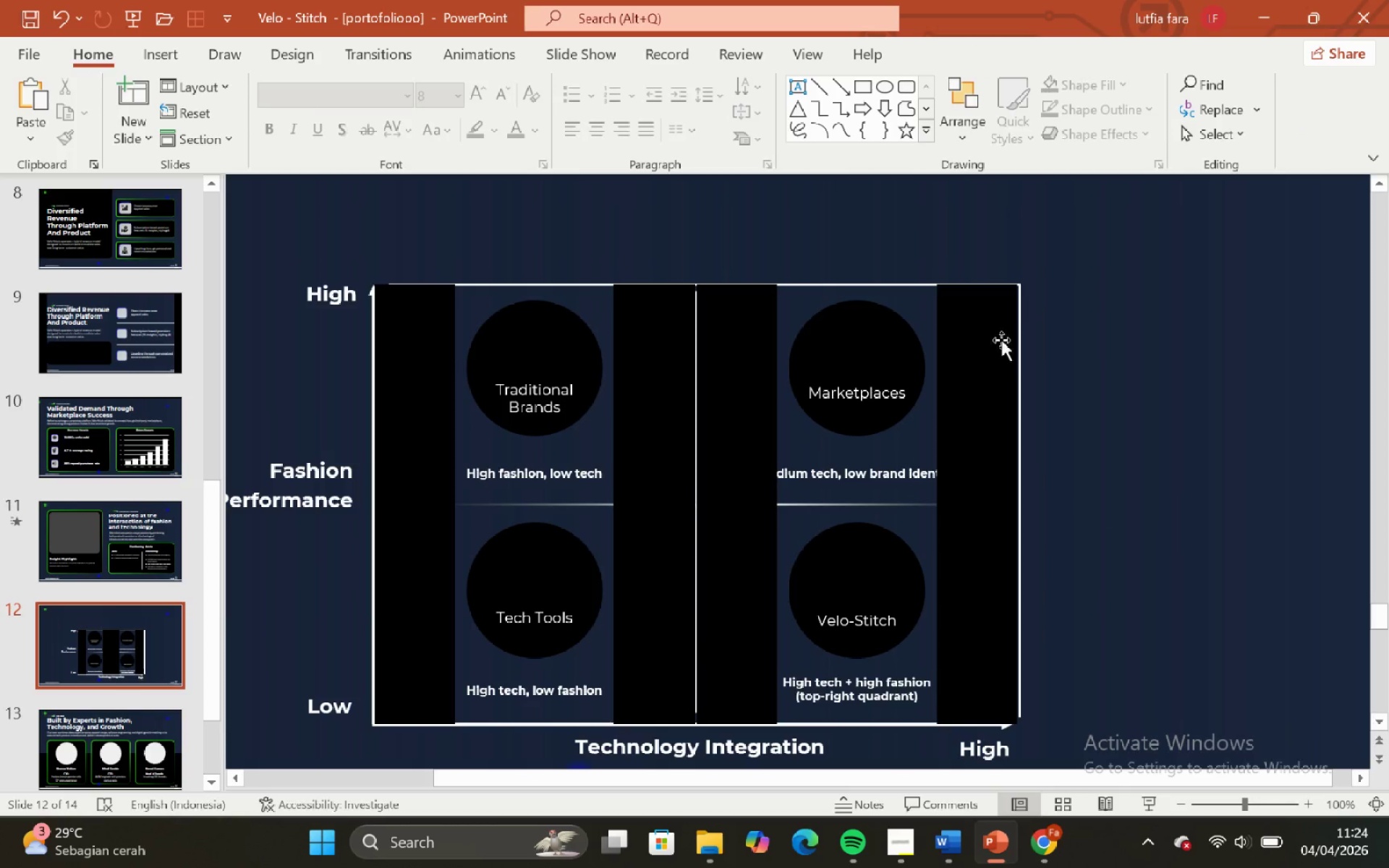 
left_click([984, 340])
 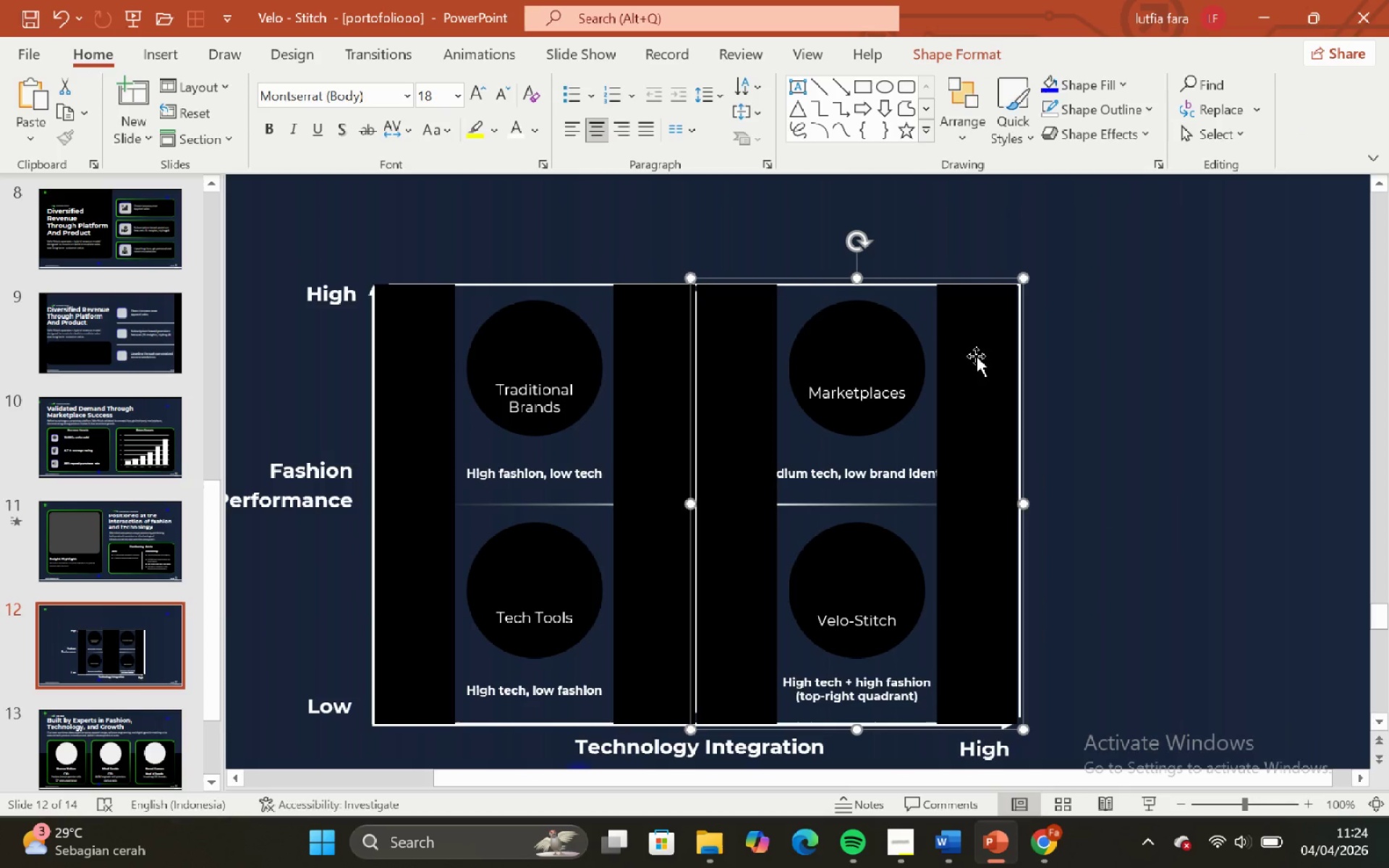 
key(Backspace)
 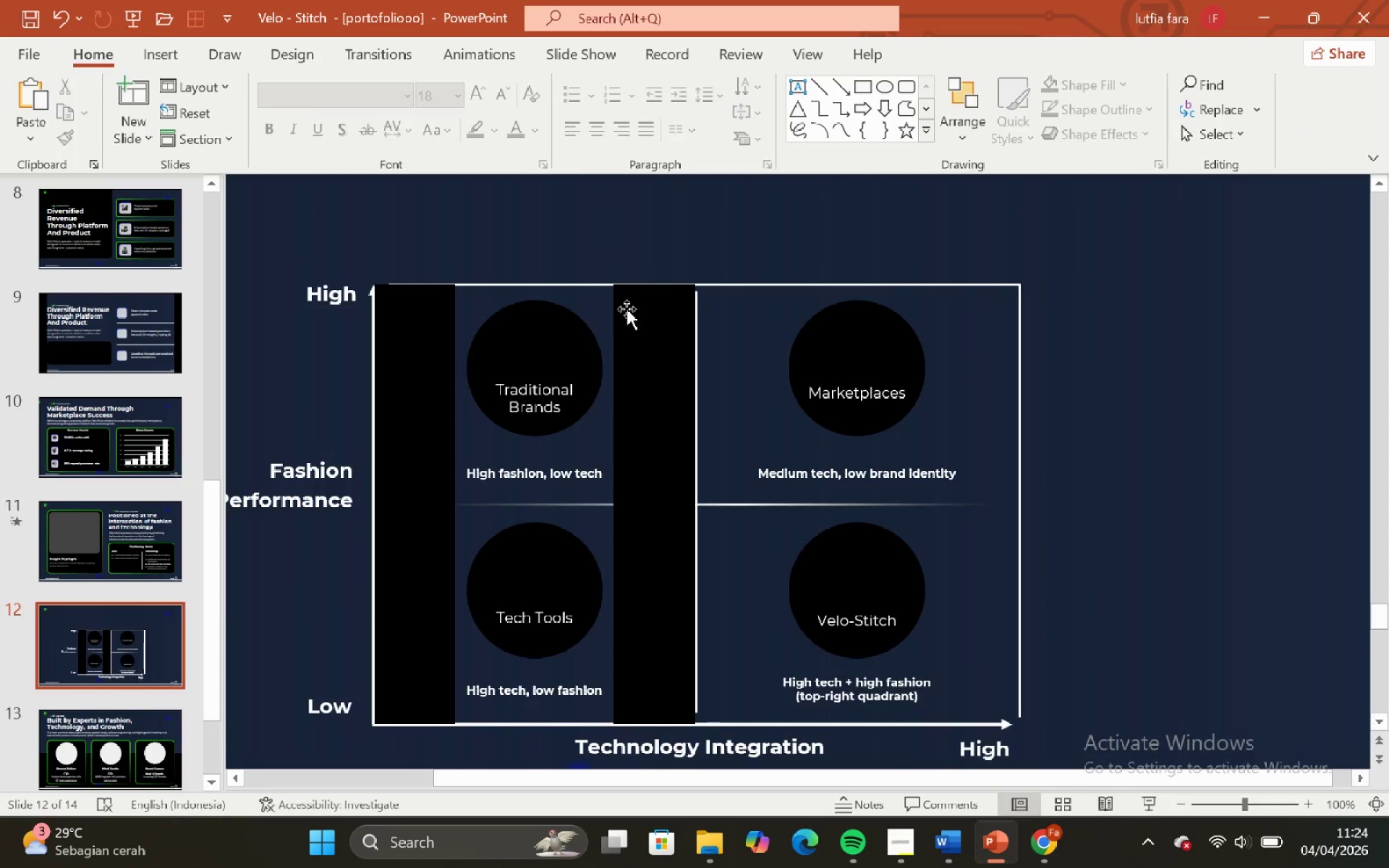 
left_click([626, 309])
 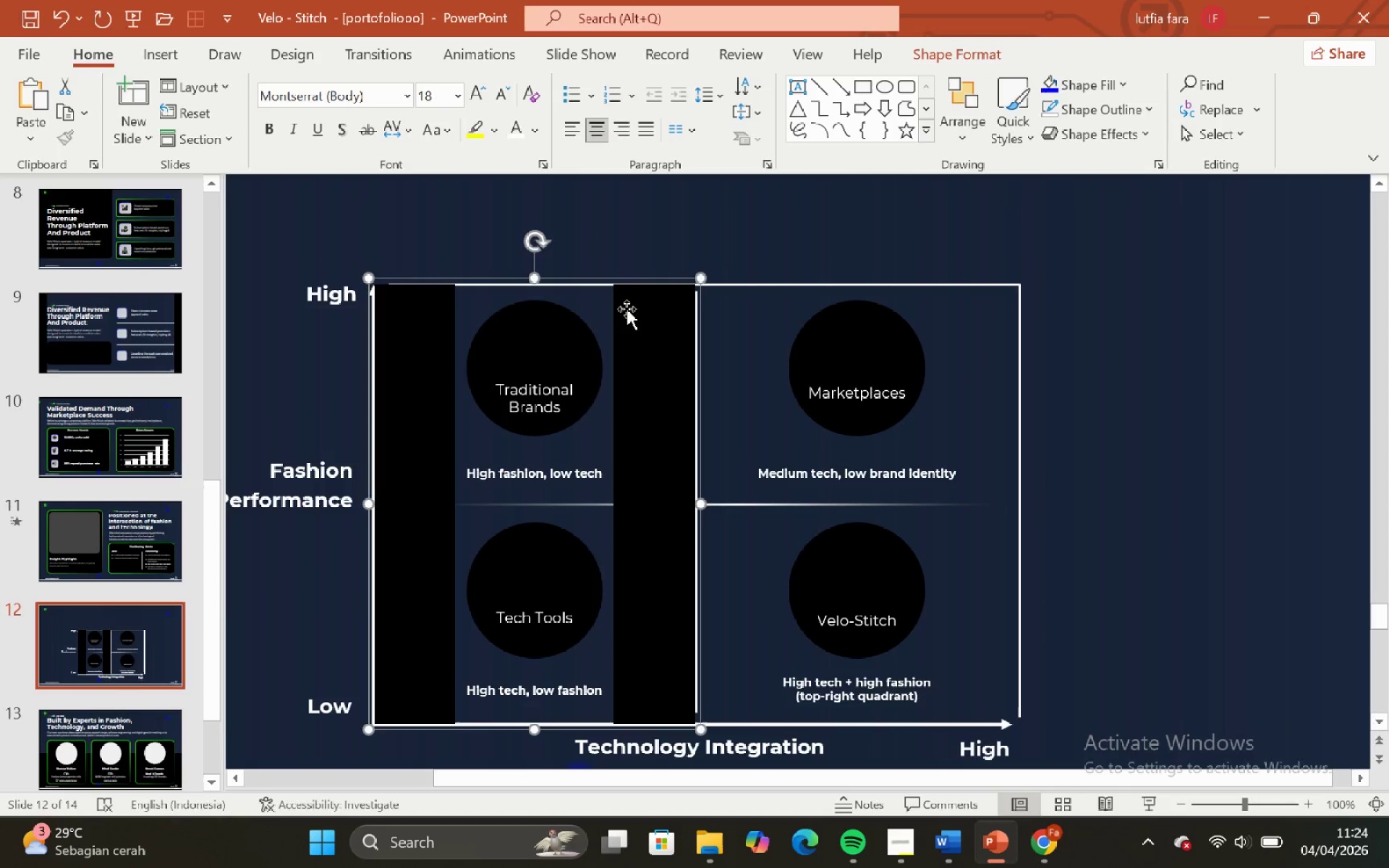 
key(Control+Shift+G)
 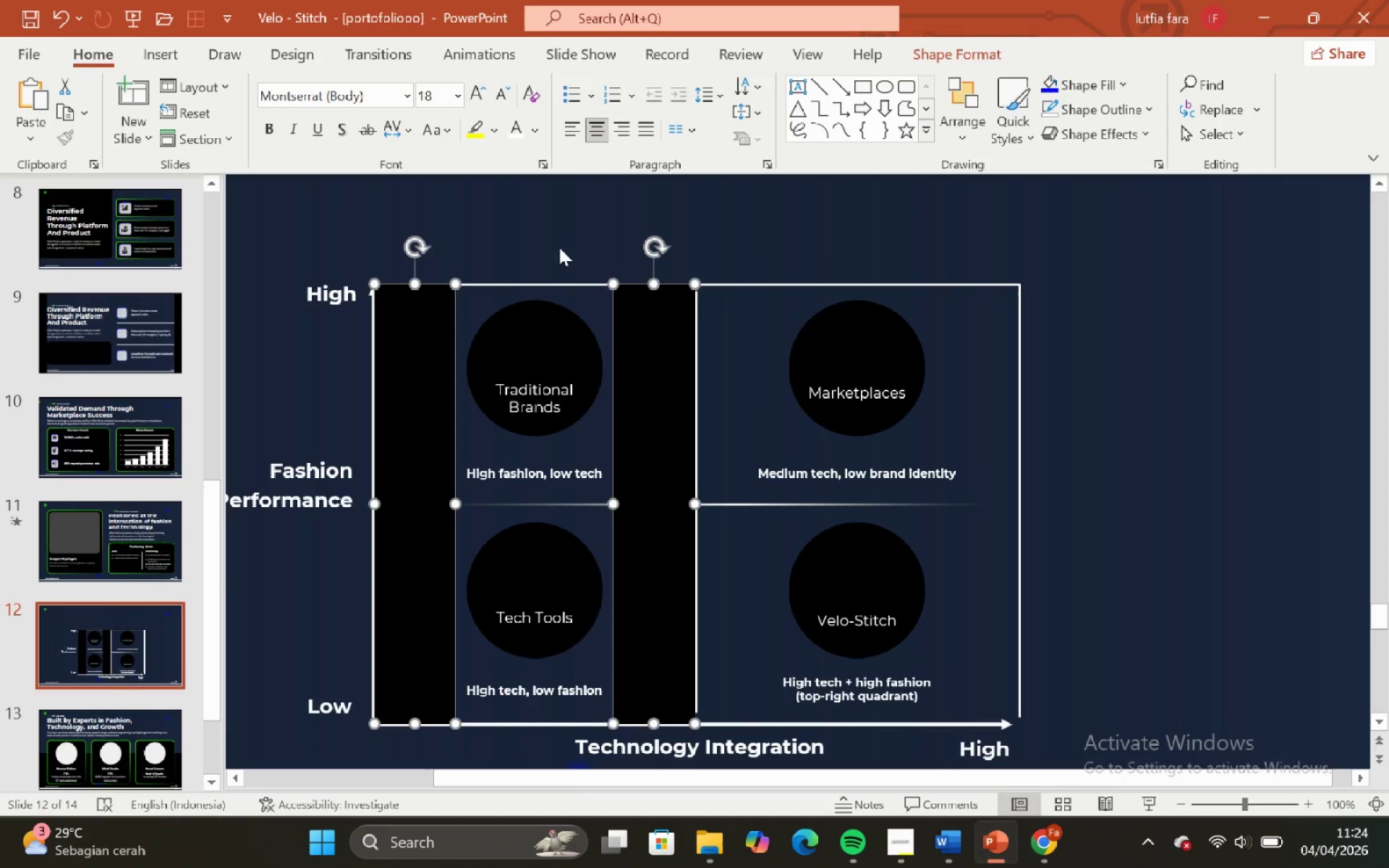 
left_click([559, 248])
 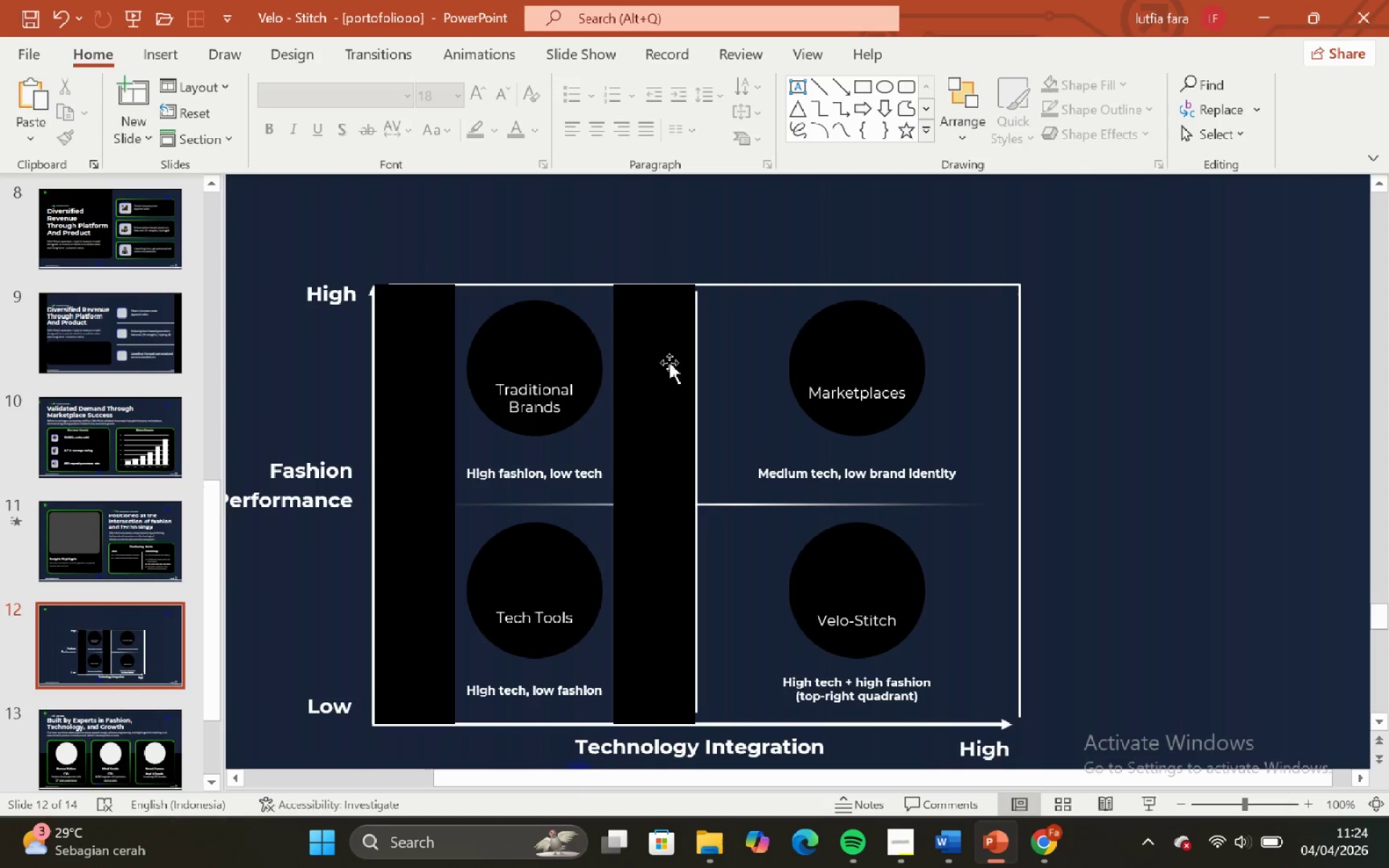 
left_click([669, 362])
 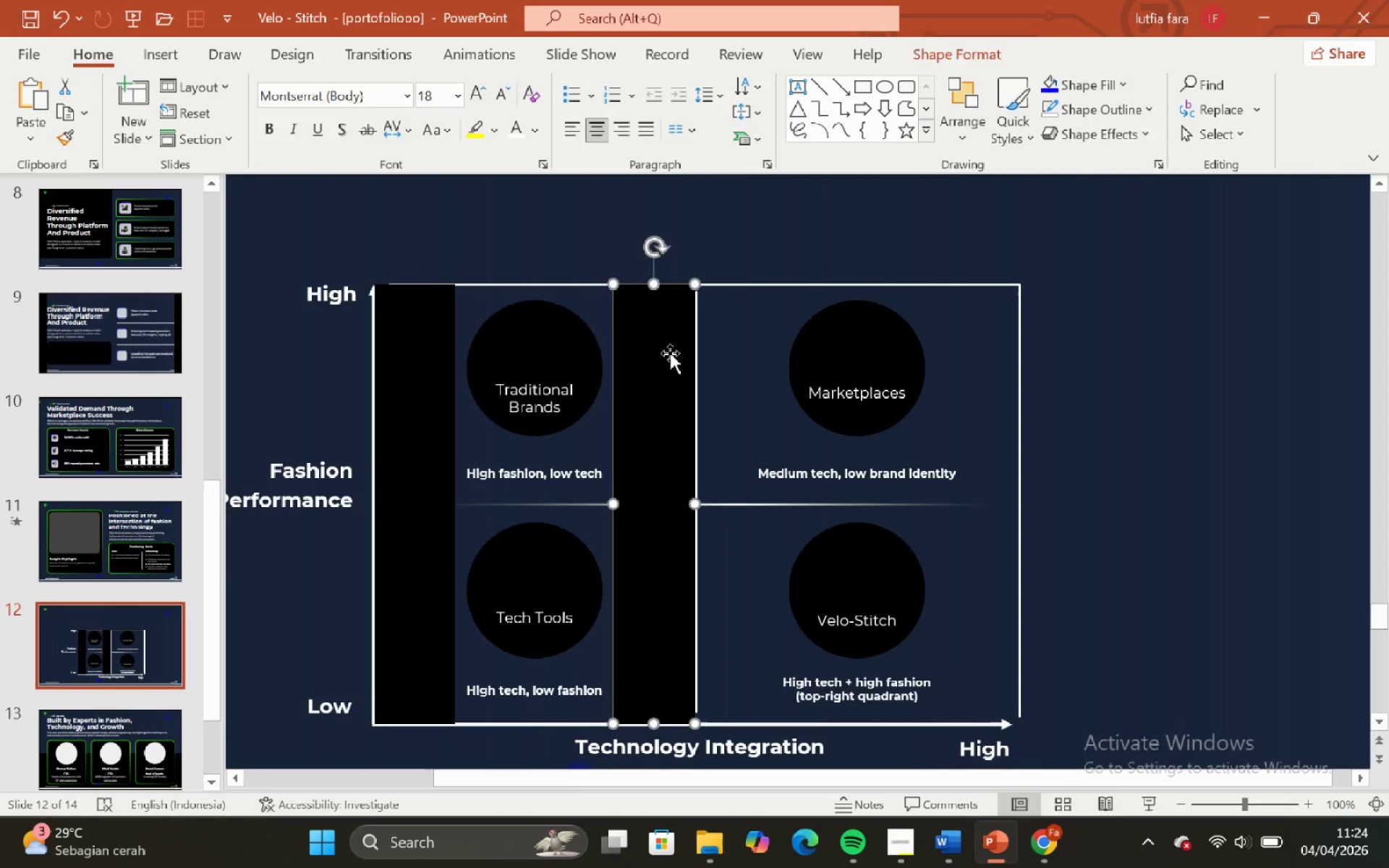 
key(Backspace)
 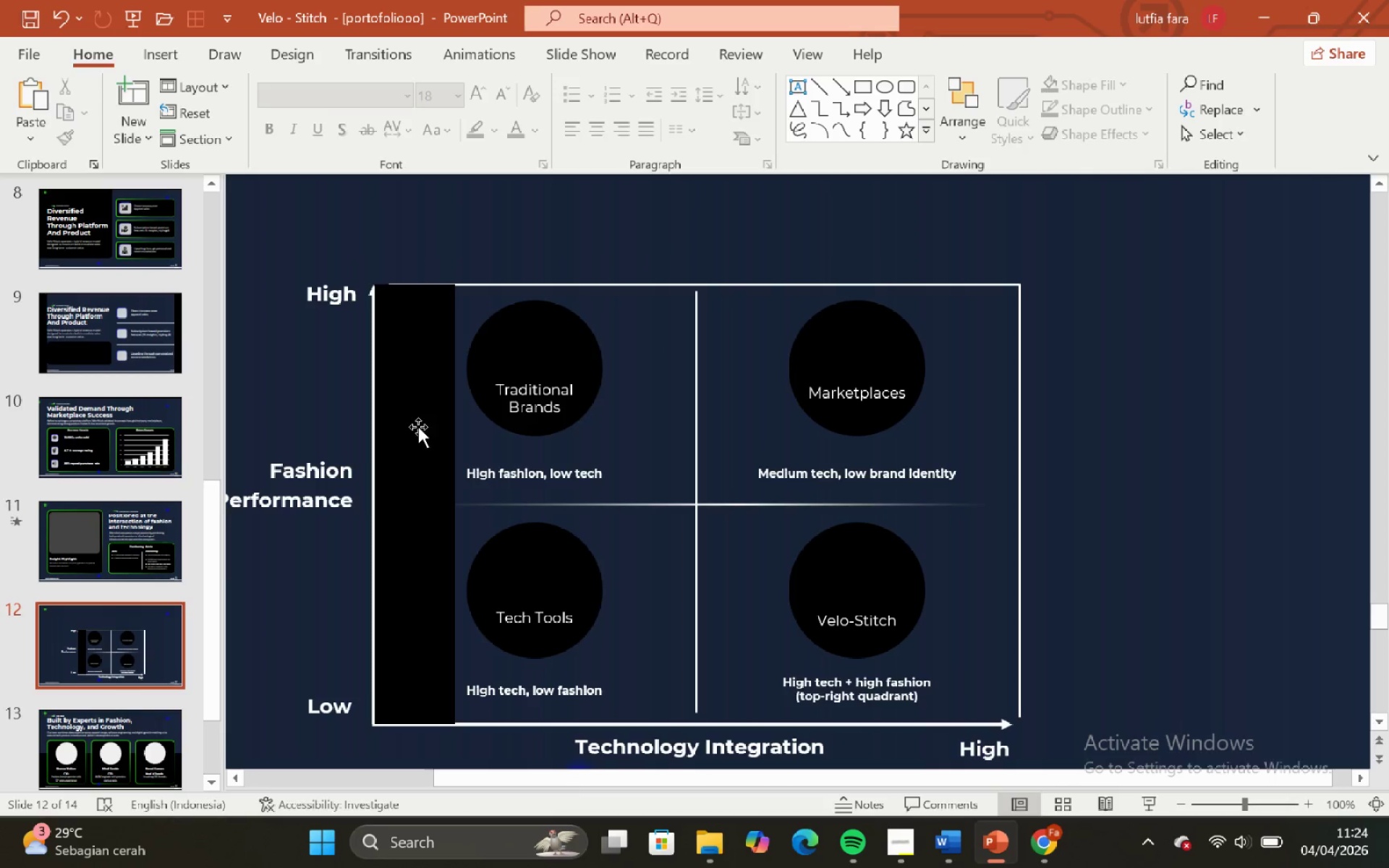 
left_click([418, 427])
 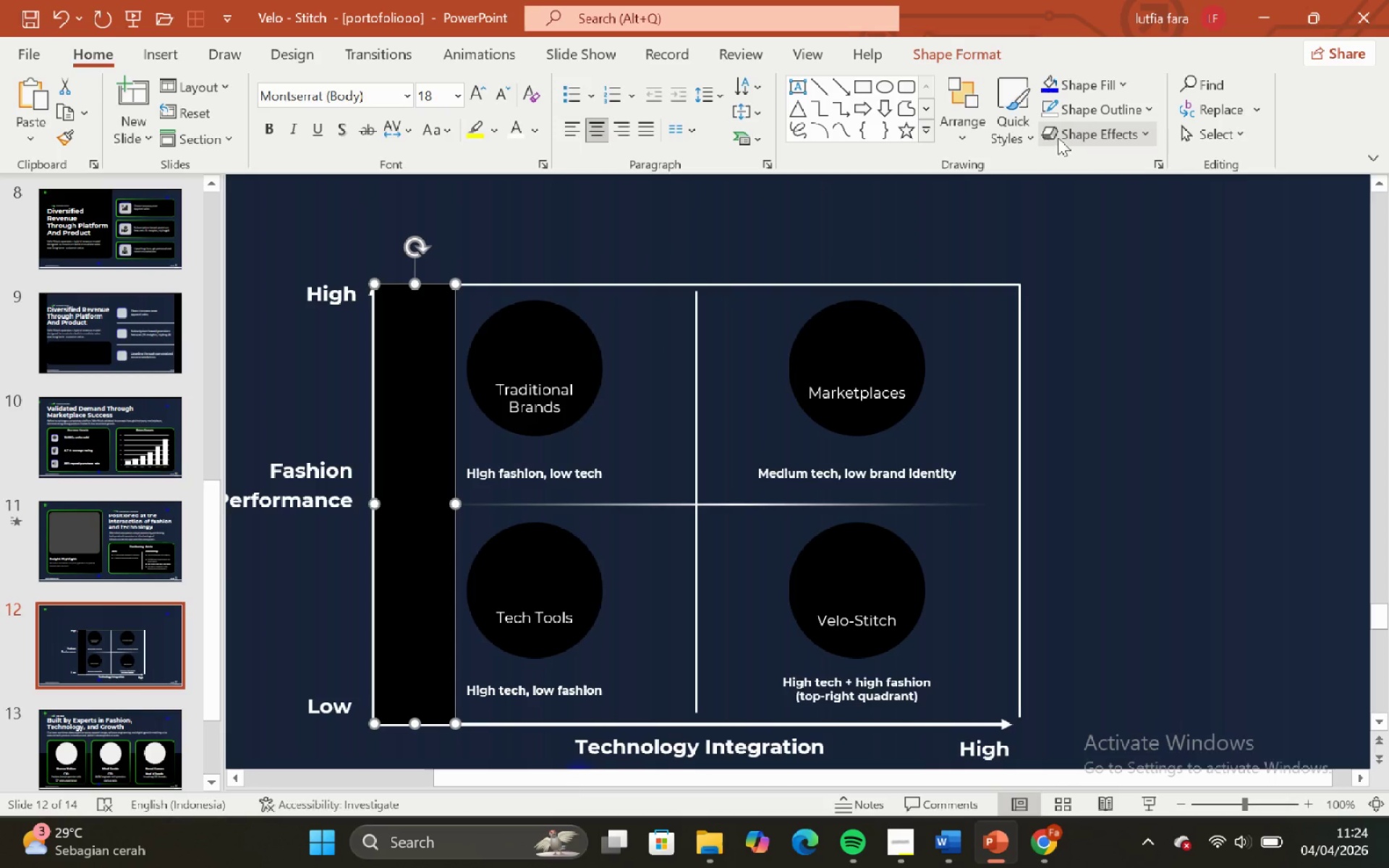 
left_click([951, 54])
 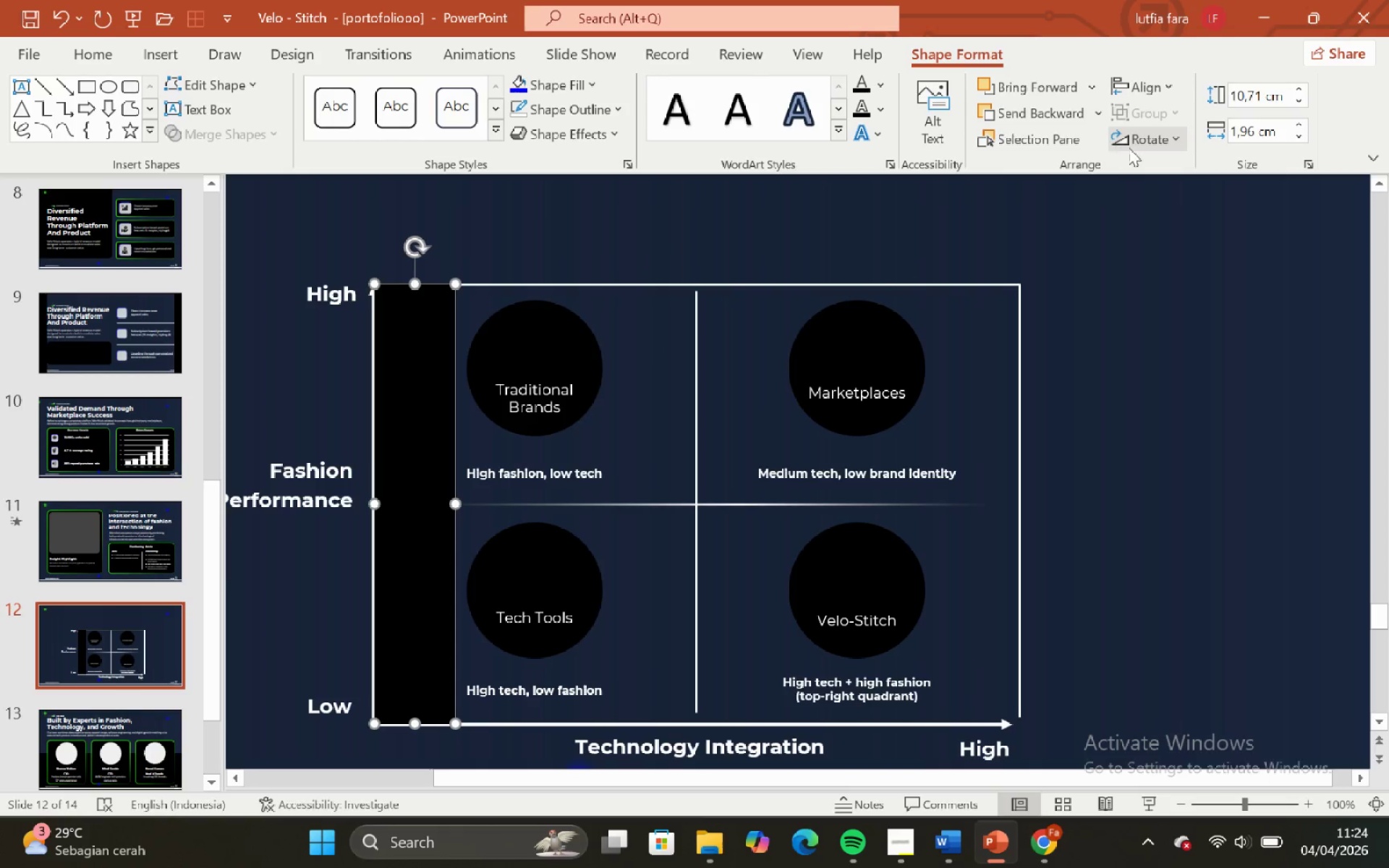 
left_click([1135, 148])
 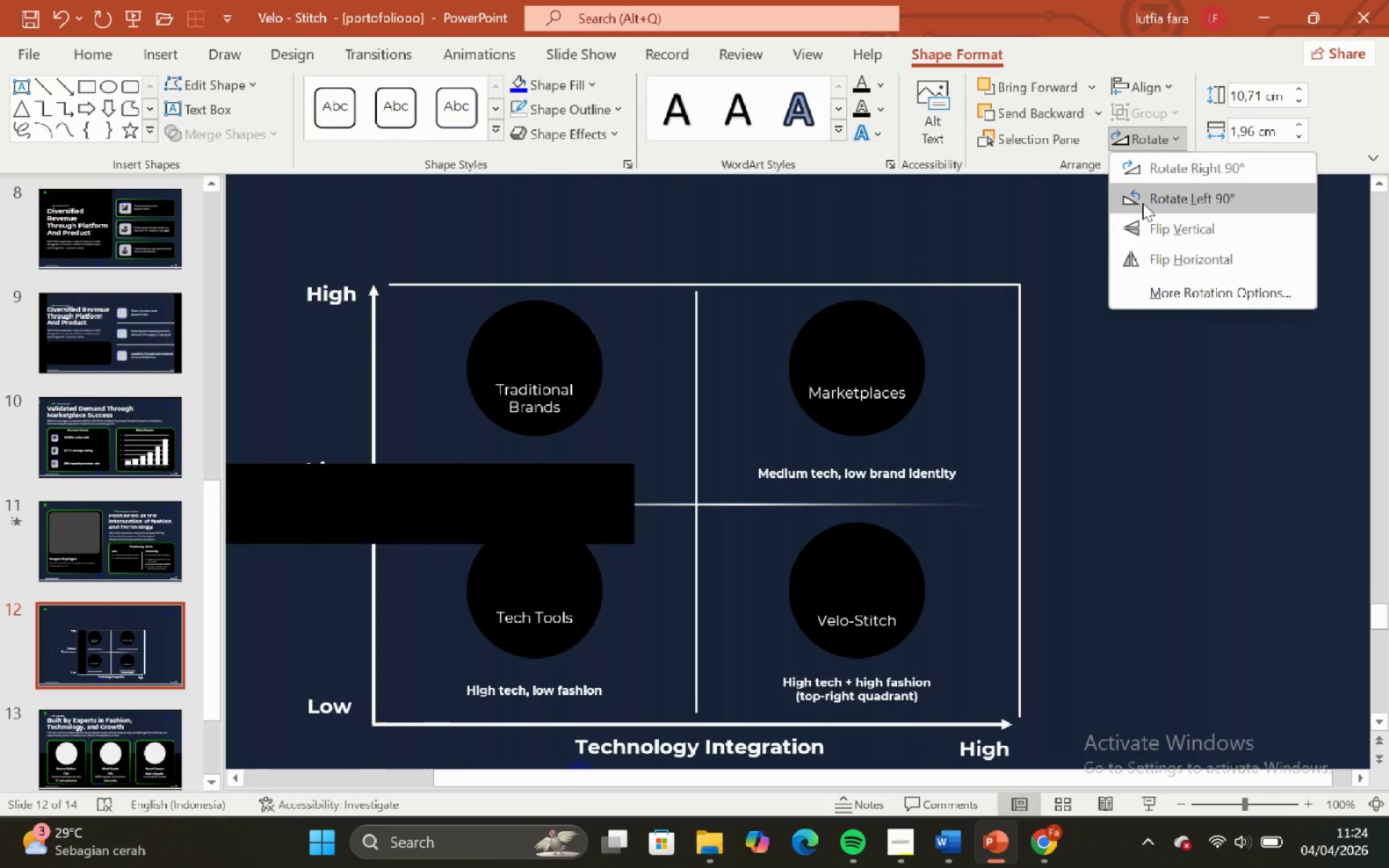 
left_click([1142, 203])
 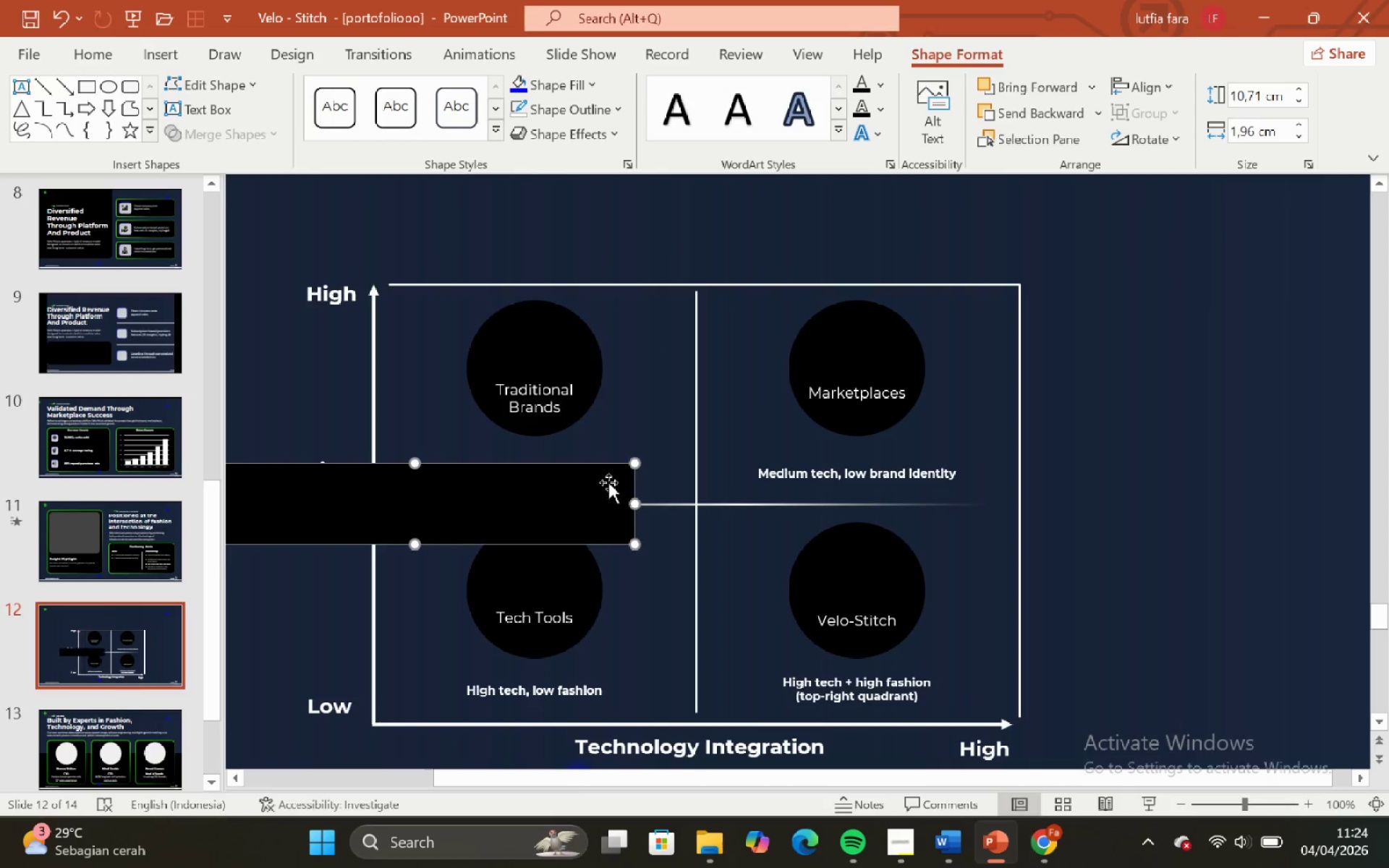 
left_click_drag(start_coordinate=[607, 482], to_coordinate=[923, 373])
 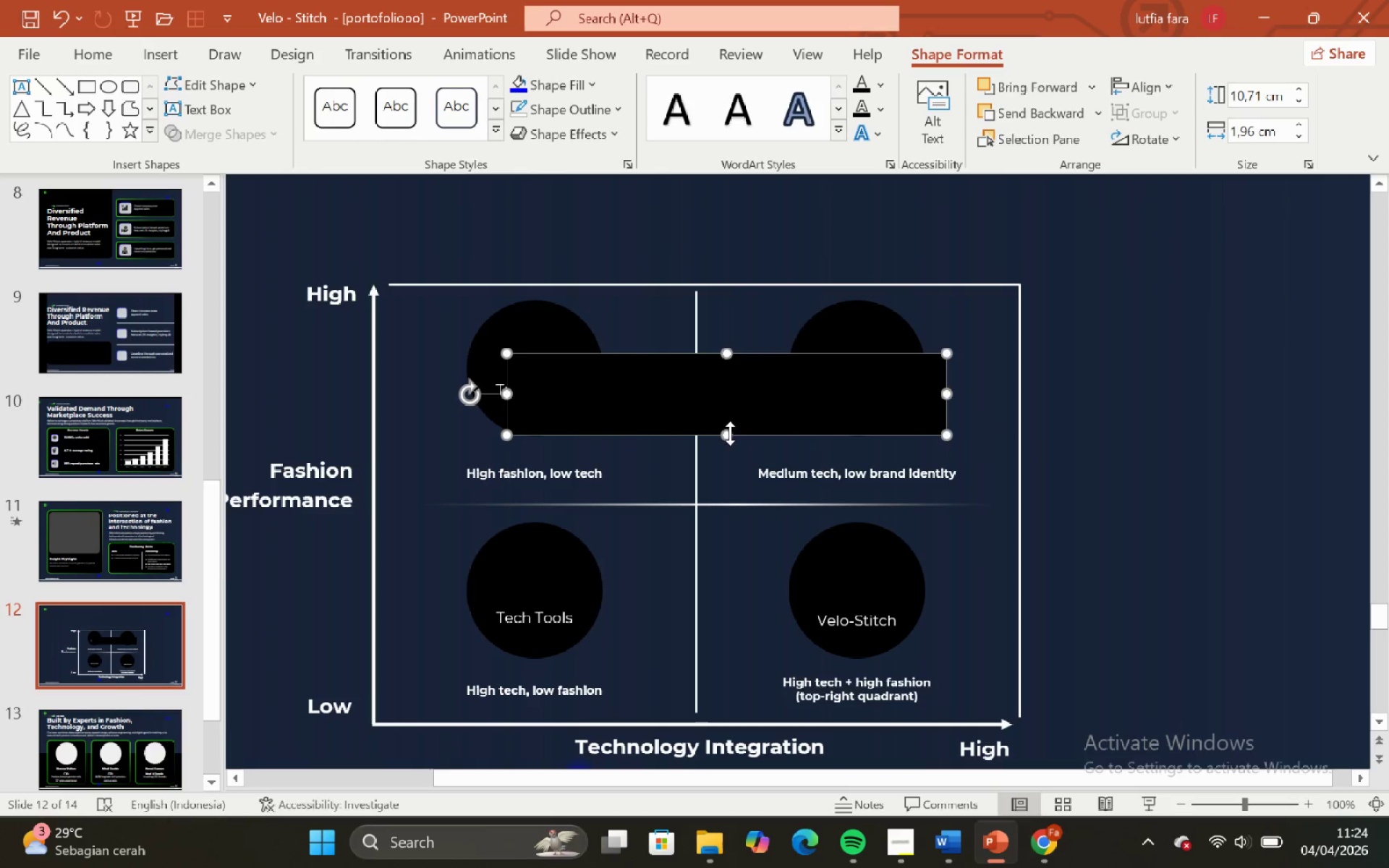 
left_click_drag(start_coordinate=[729, 433], to_coordinate=[723, 387])
 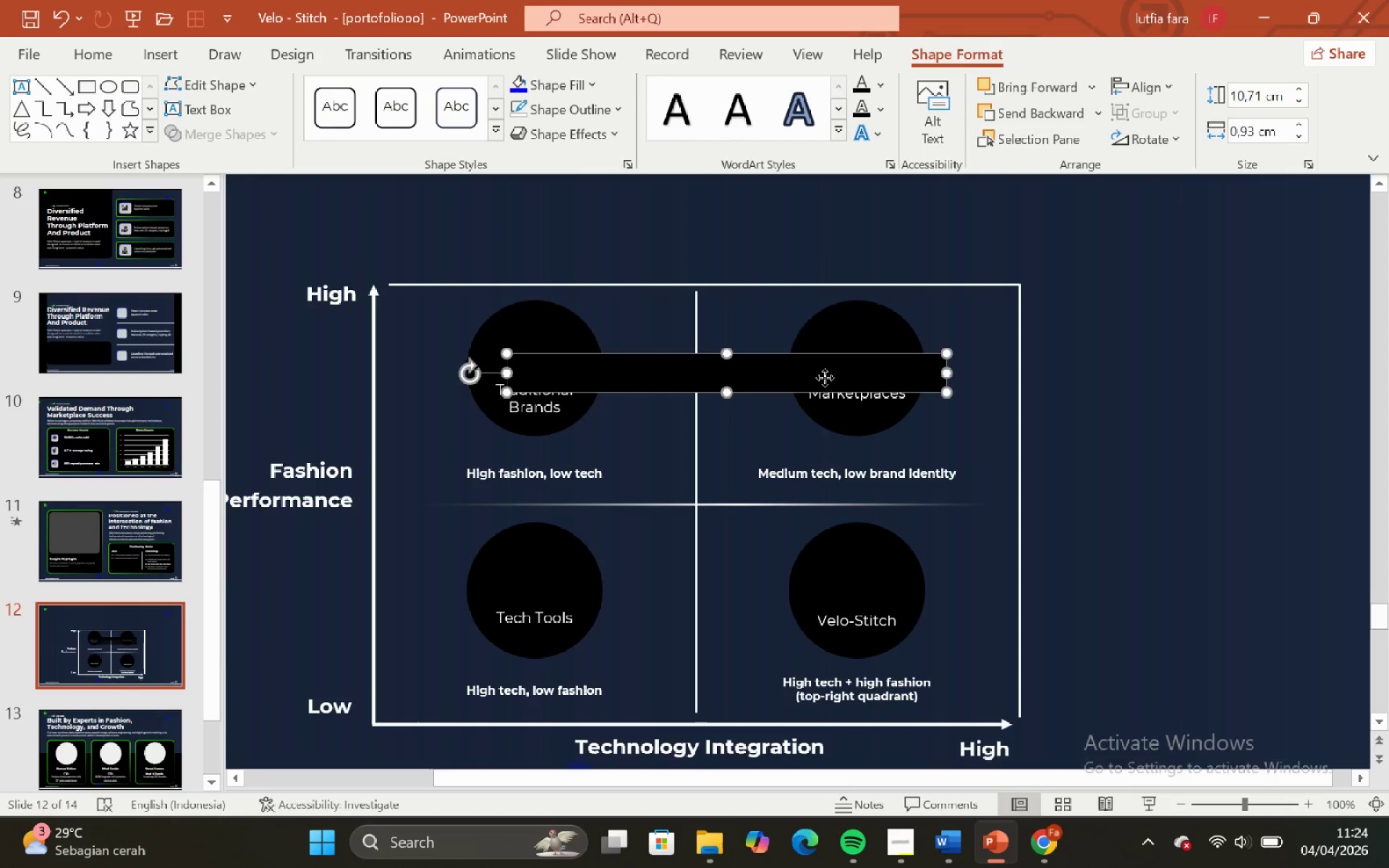 
left_click_drag(start_coordinate=[825, 378], to_coordinate=[692, 307])
 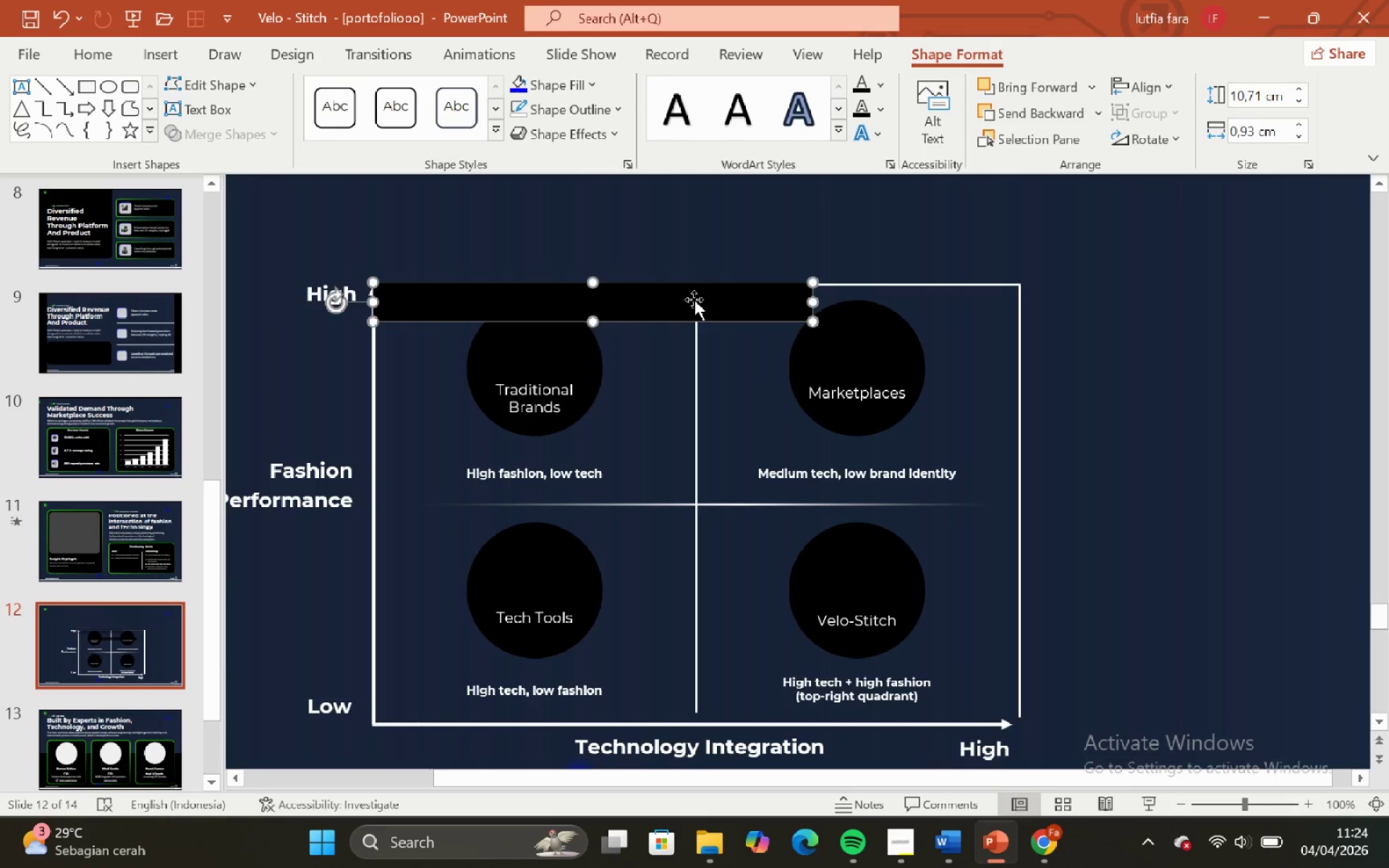 
hold_key(key=ControlLeft, duration=0.69)
hold_key(key=ShiftLeft, duration=0.59)
scroll: coordinate [694, 299], scroll_direction: up, amount: 2.0
 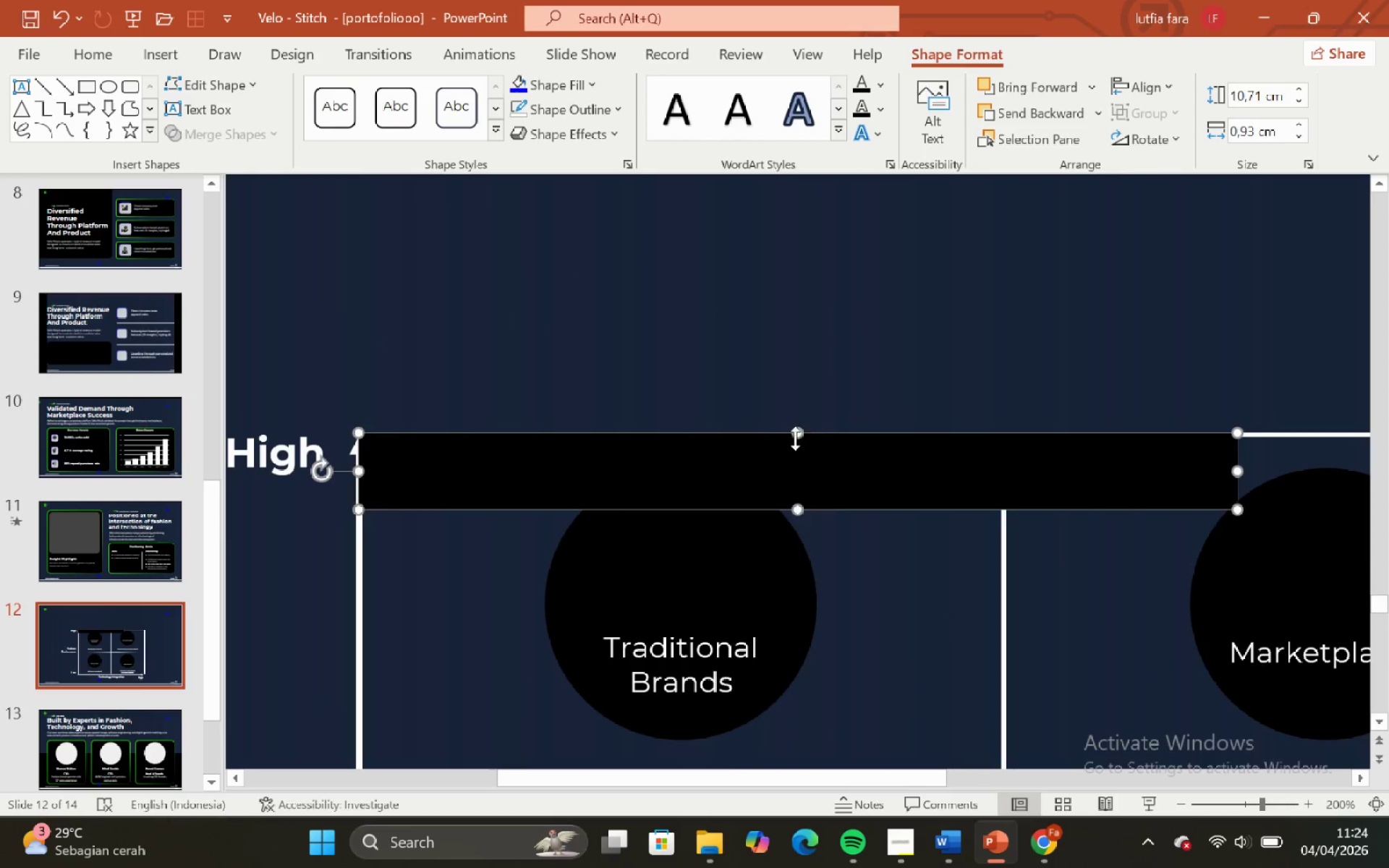 
left_click_drag(start_coordinate=[794, 438], to_coordinate=[799, 438])
 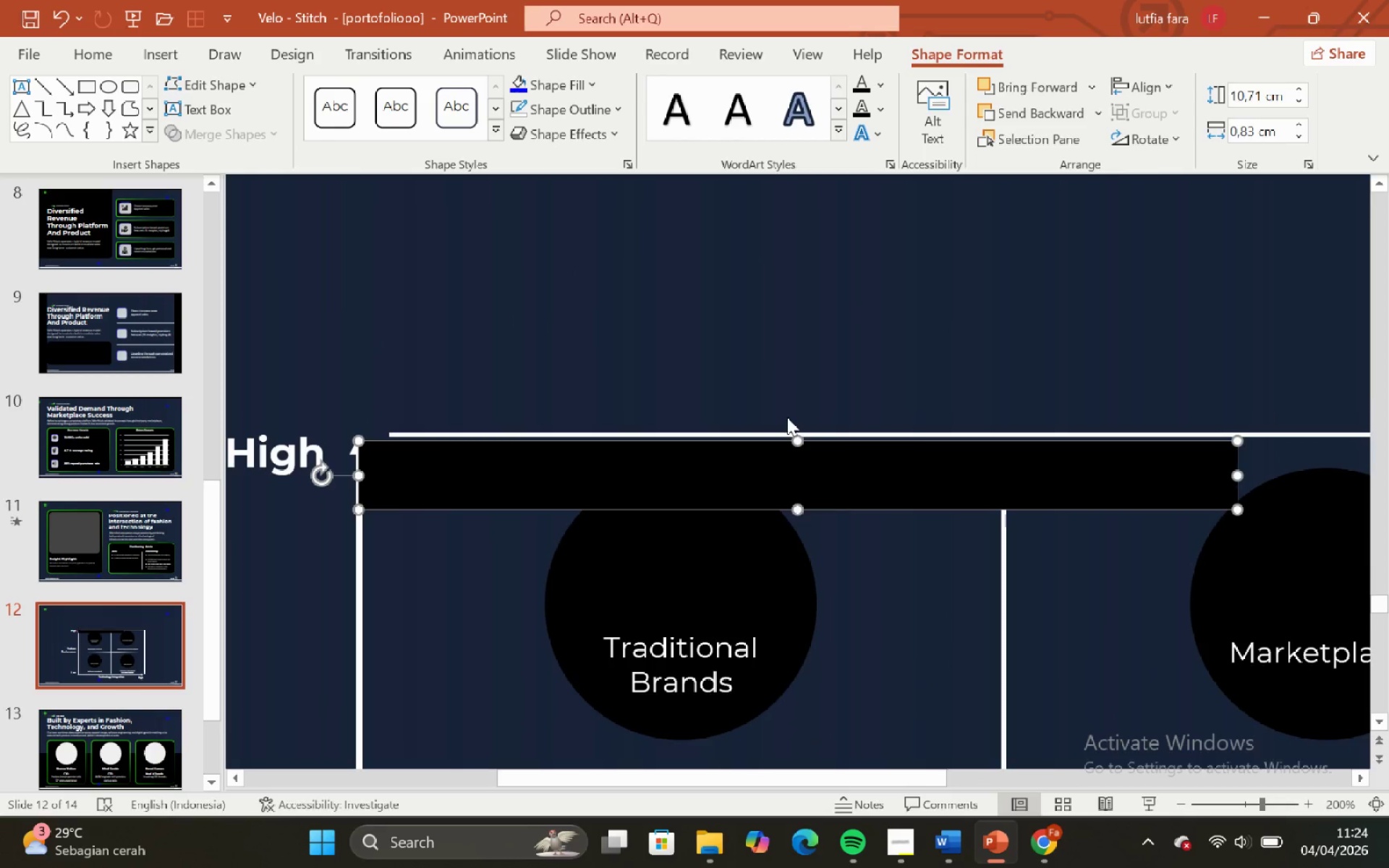 
hold_key(key=ControlLeft, duration=0.73)
 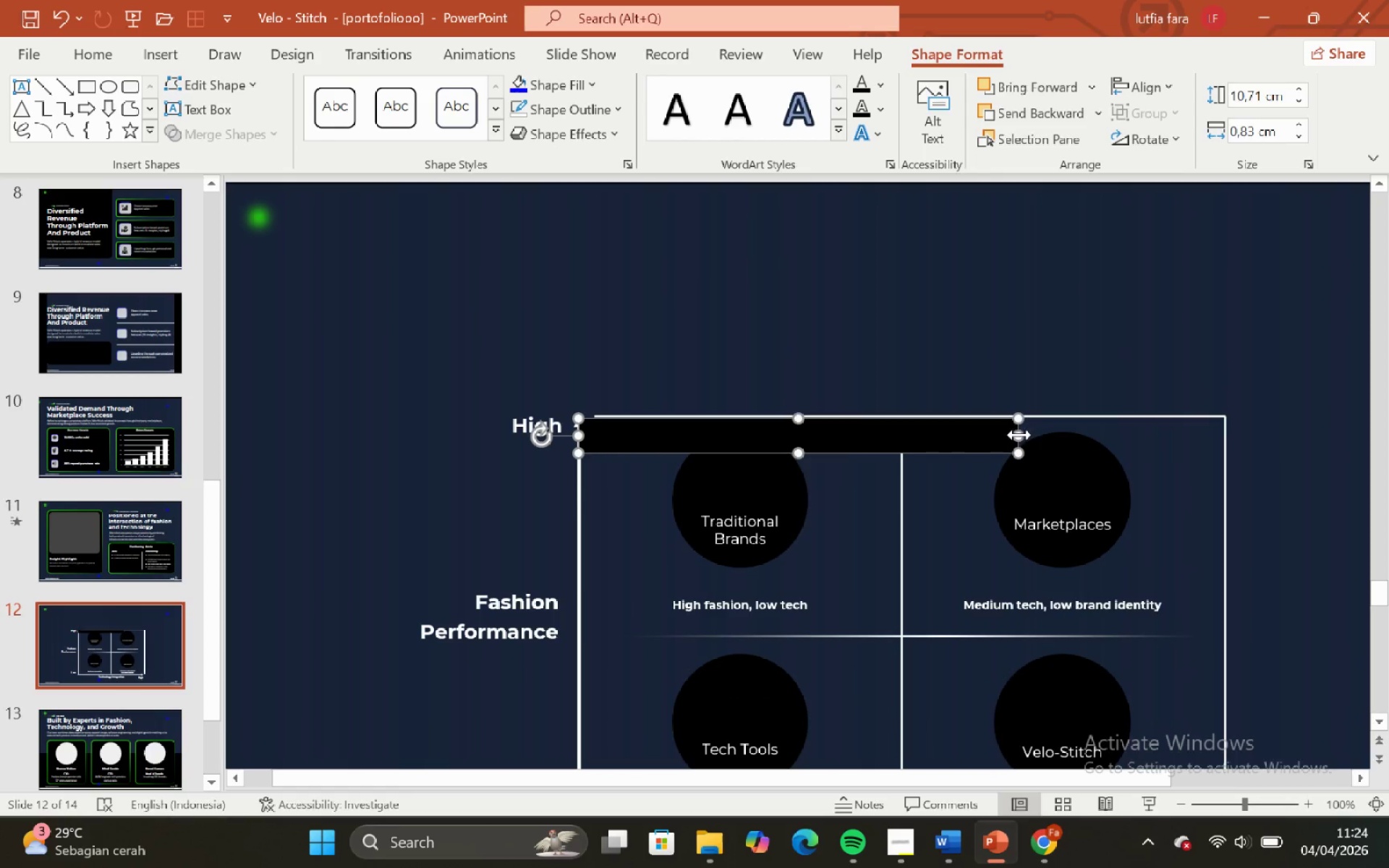 
scroll: coordinate [787, 417], scroll_direction: down, amount: 5.0
 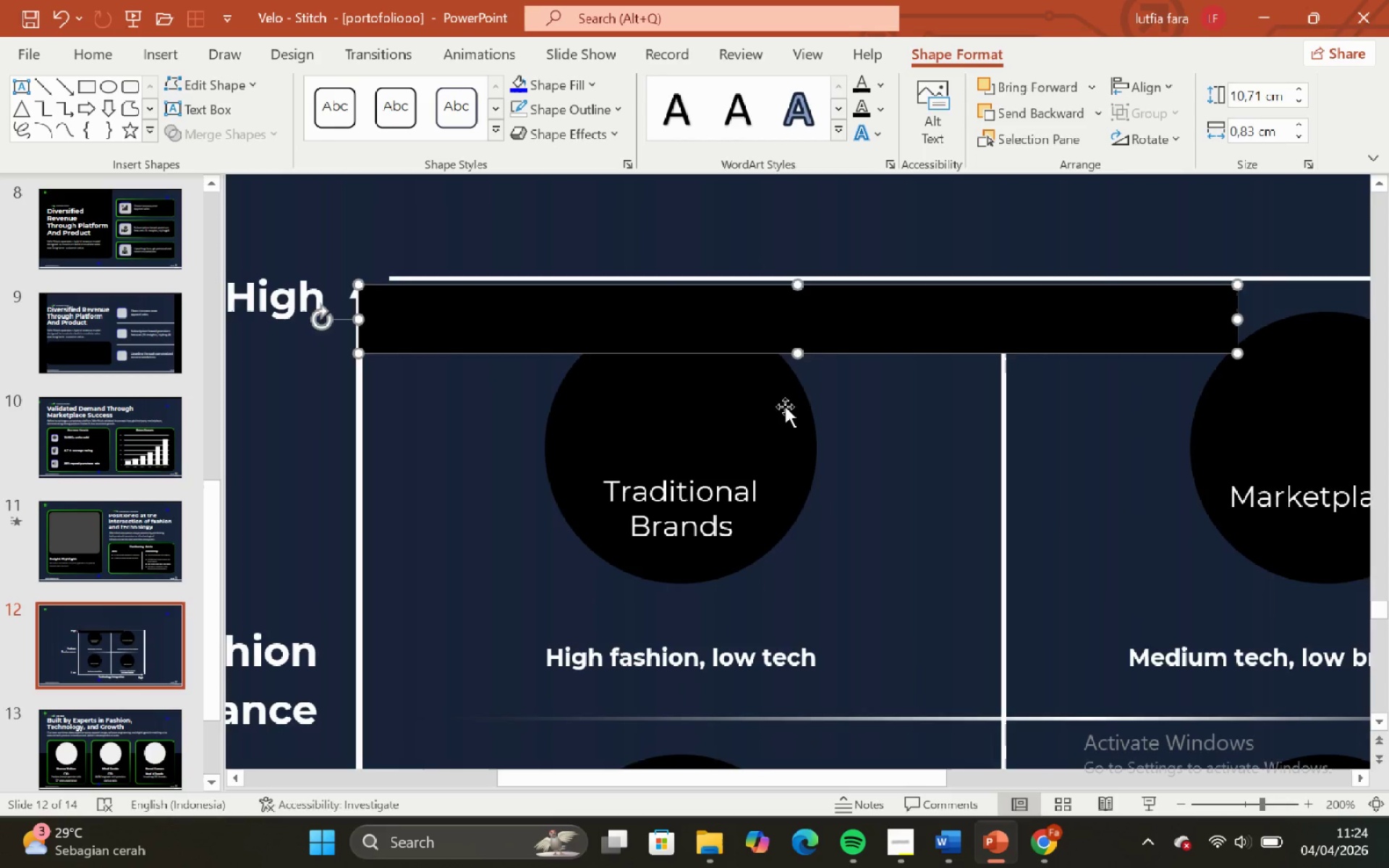 
hold_key(key=ShiftLeft, duration=0.69)
scroll: coordinate [785, 403], scroll_direction: down, amount: 3.0
 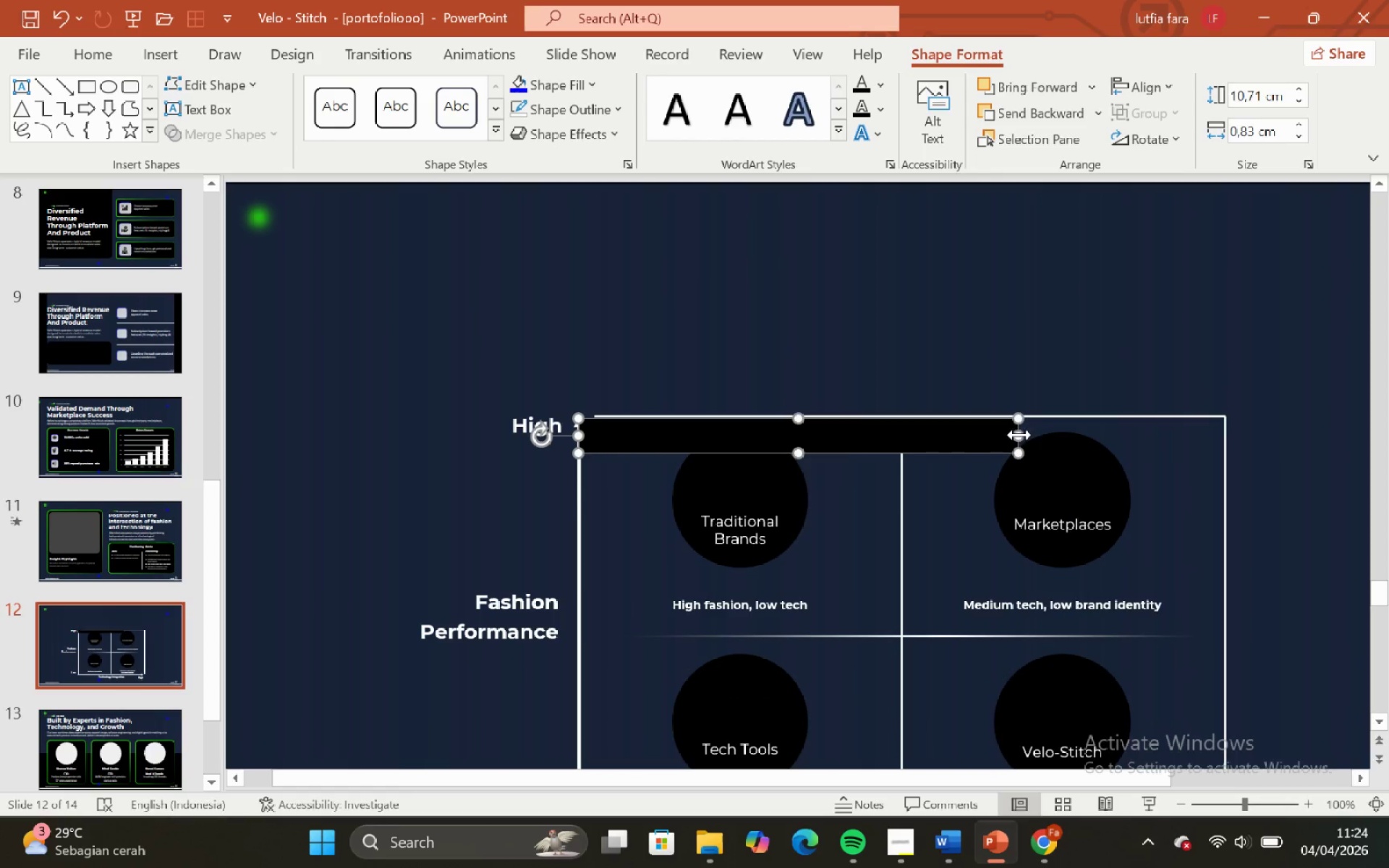 
left_click_drag(start_coordinate=[1019, 435], to_coordinate=[1226, 470])
 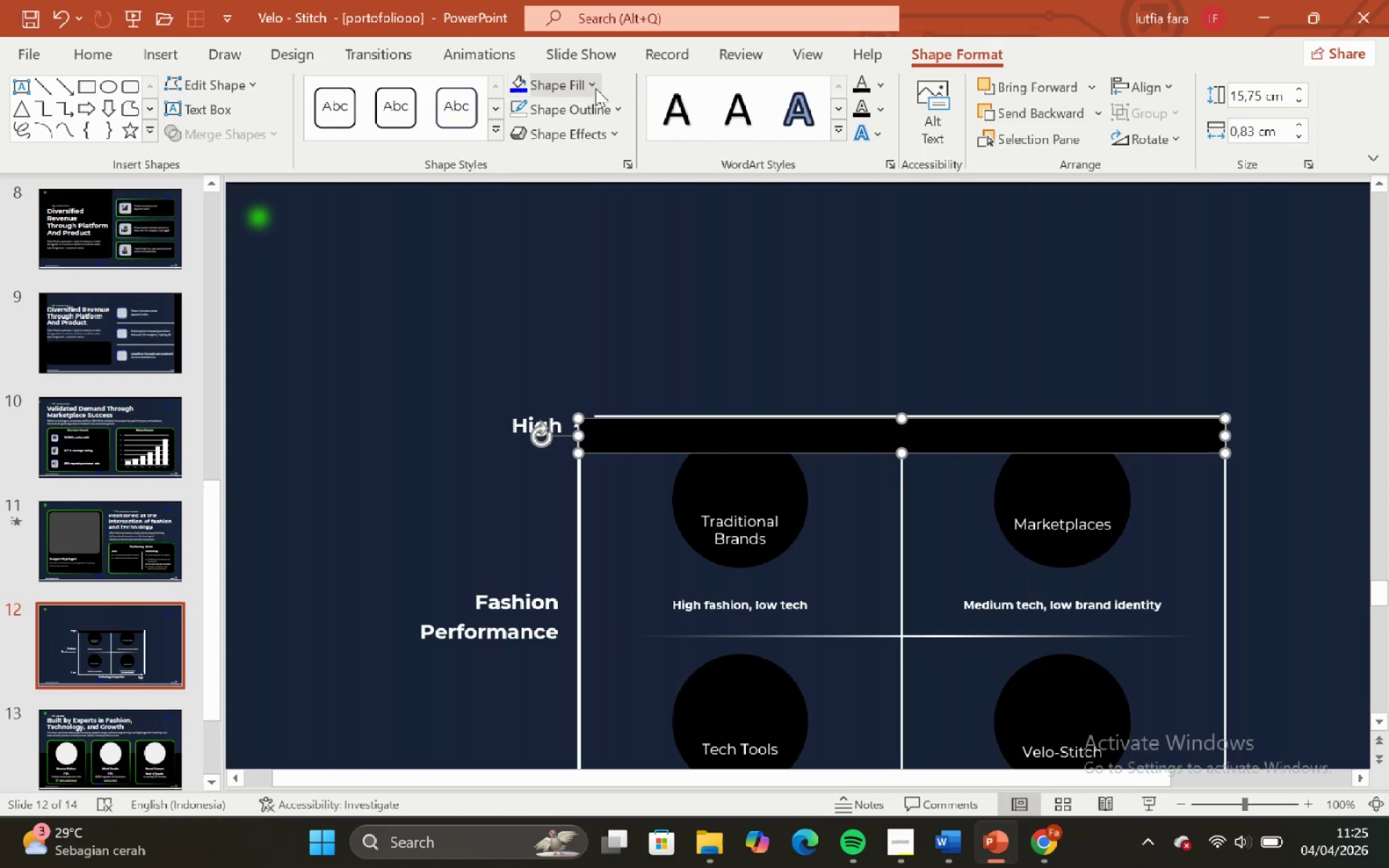 
left_click([535, 80])
 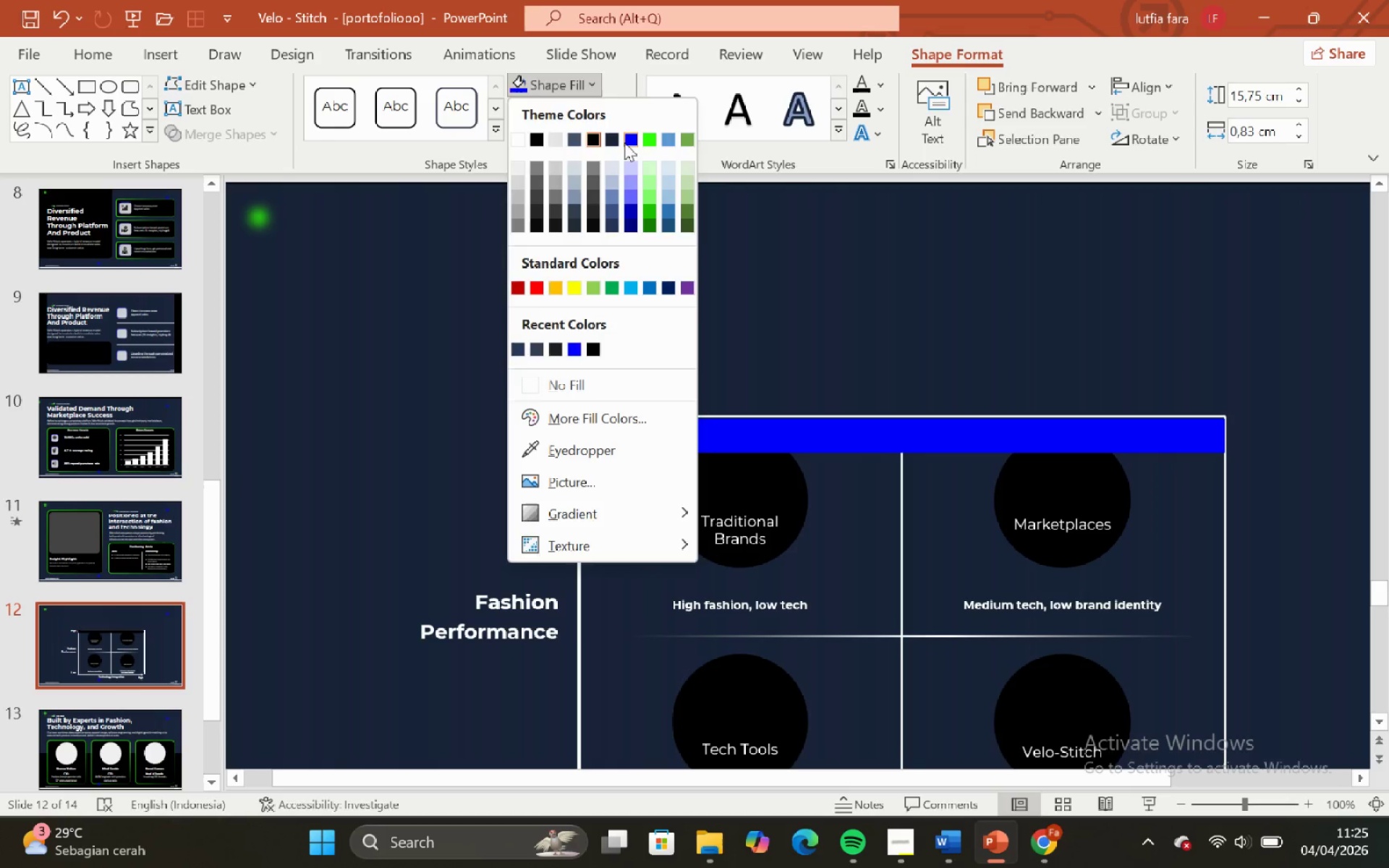 
double_click([791, 260])
 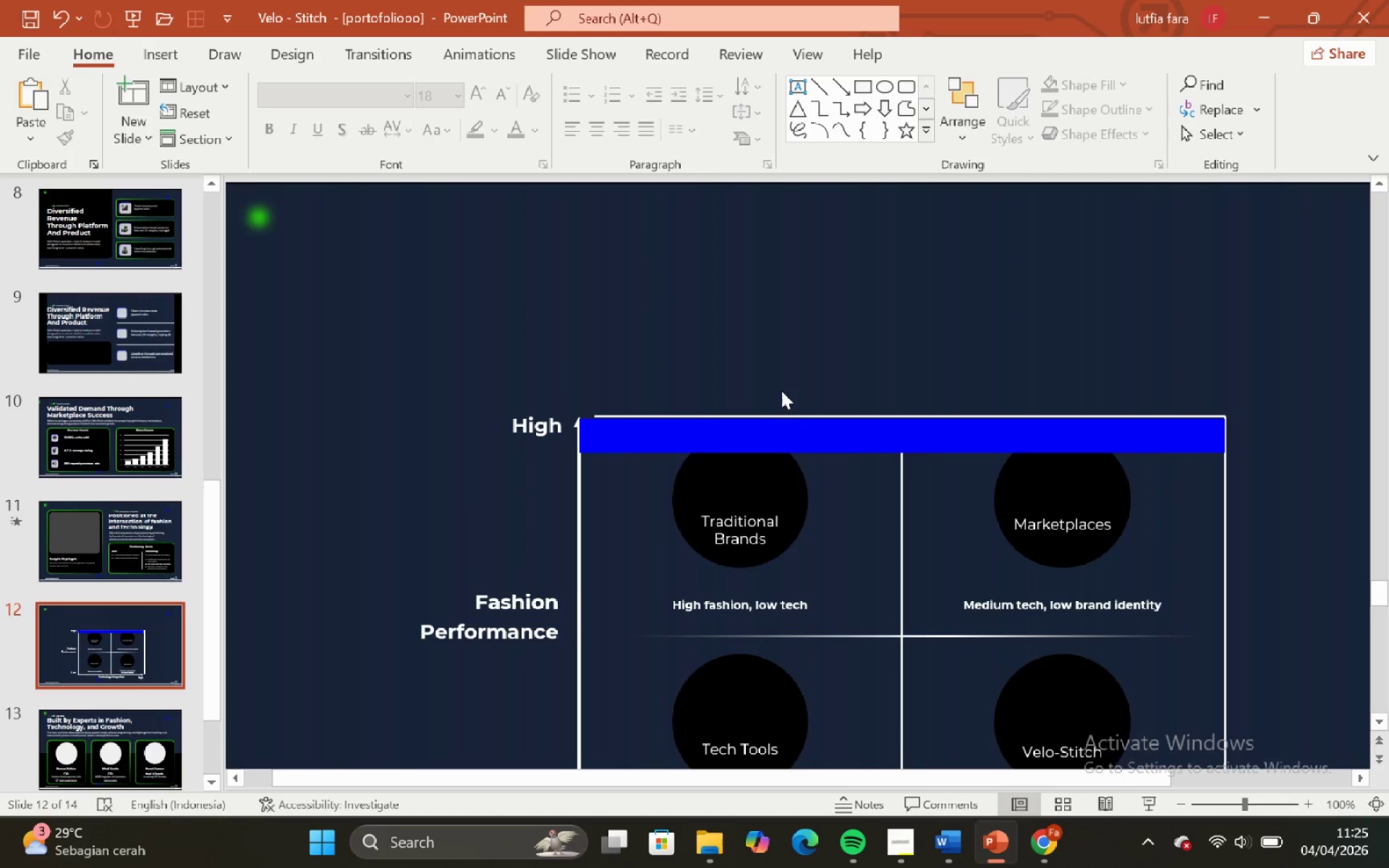 
left_click([790, 415])
 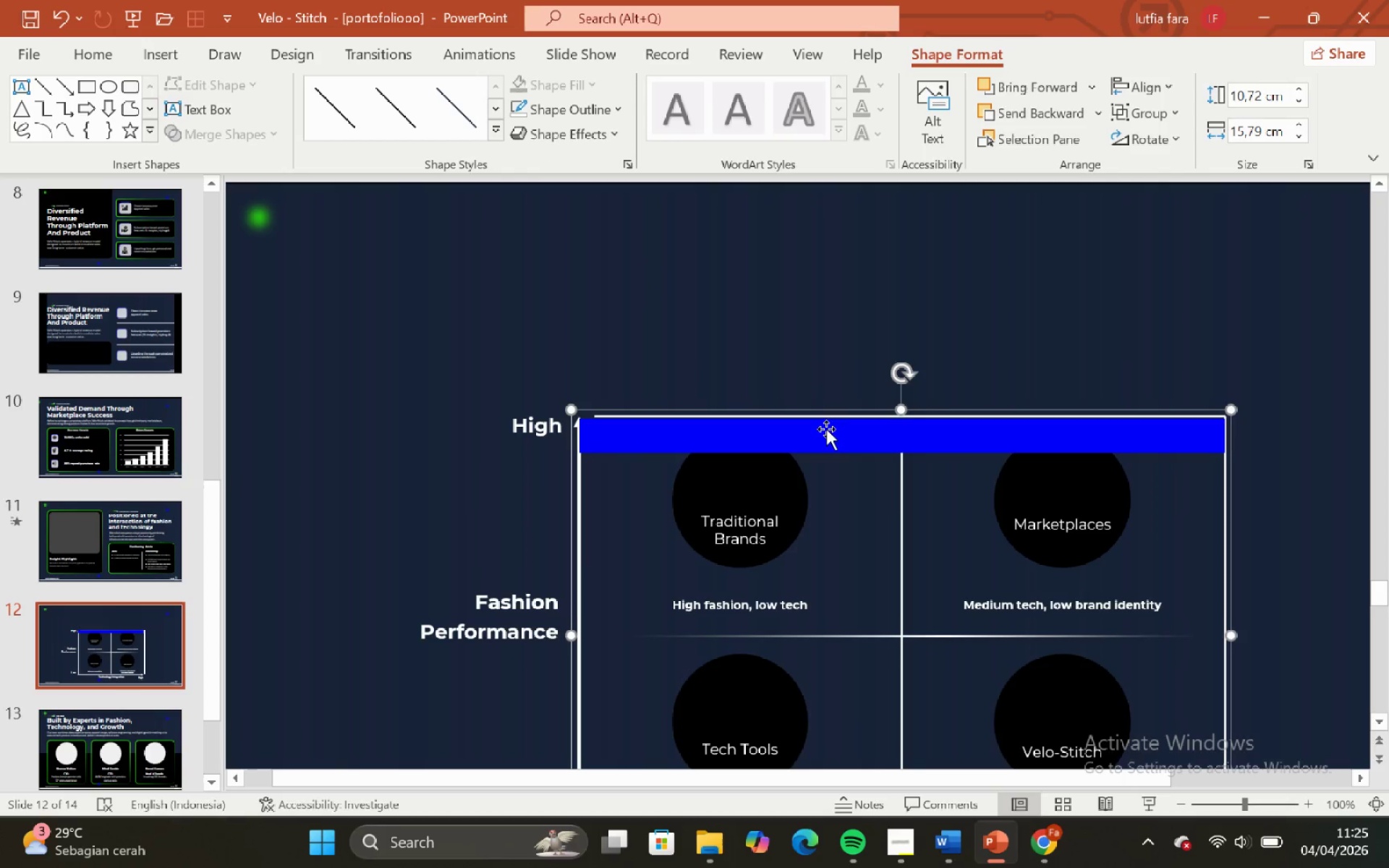 
left_click_drag(start_coordinate=[831, 438], to_coordinate=[807, 351])
 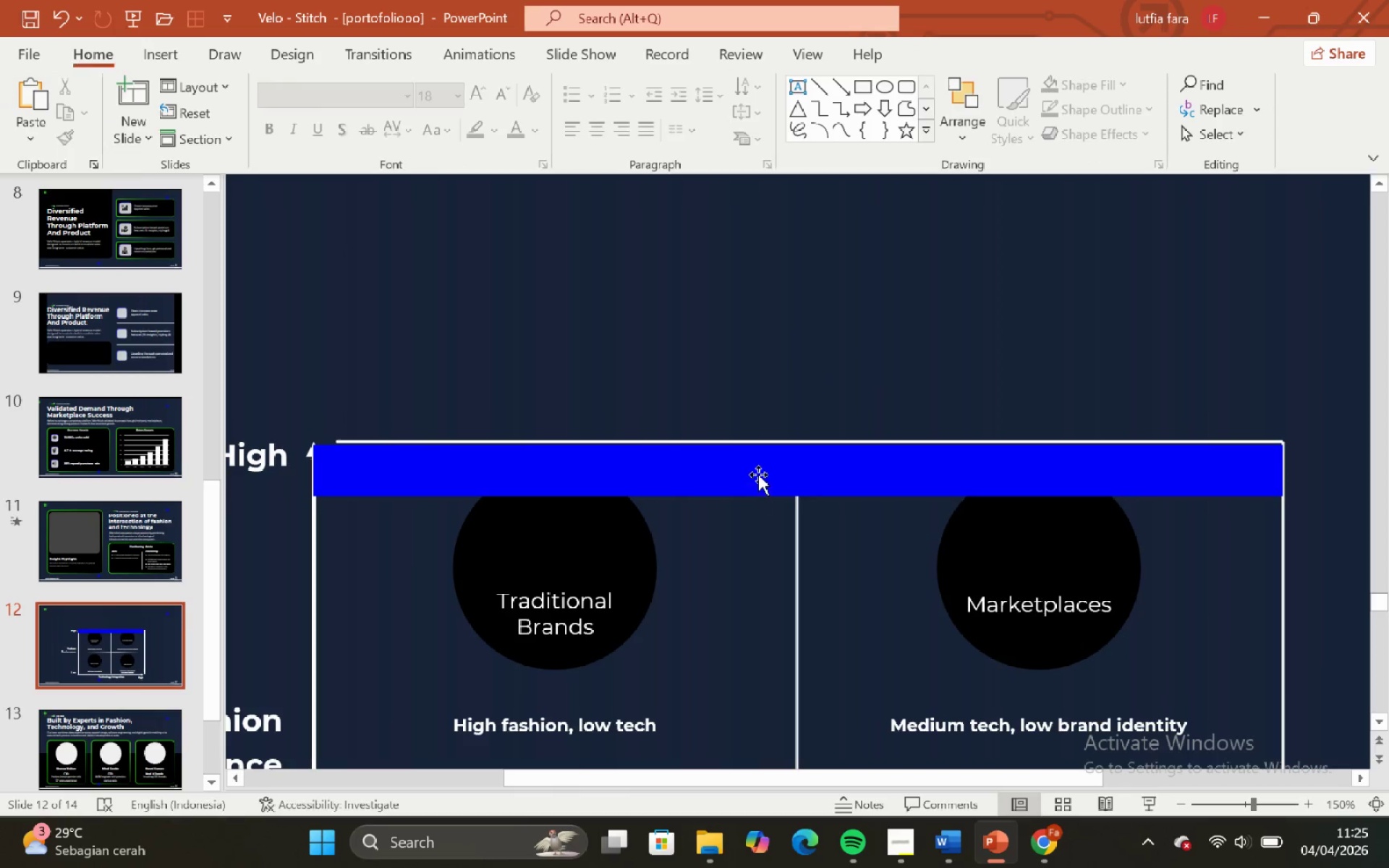 
hold_key(key=ControlLeft, duration=0.98)
 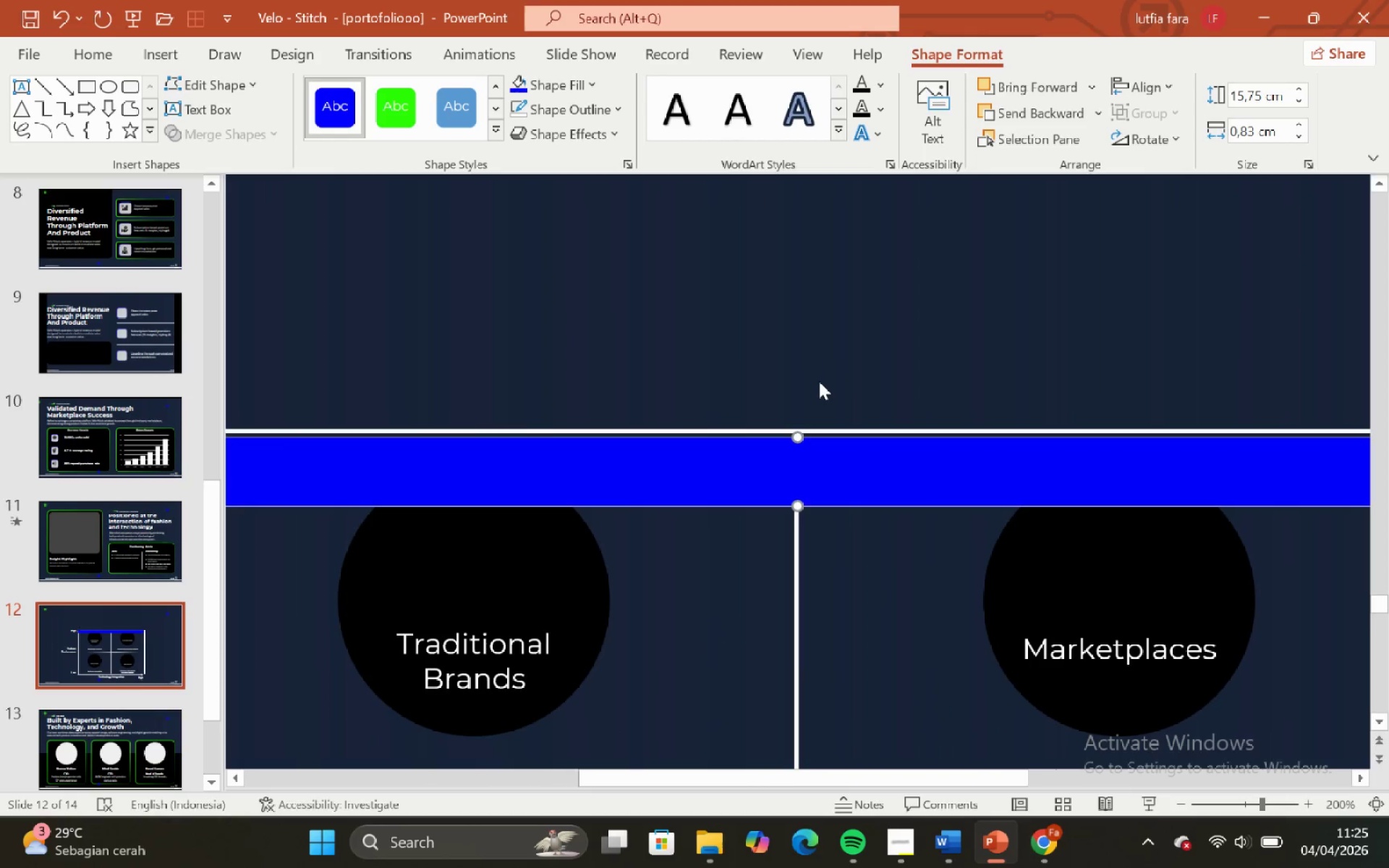 
hold_key(key=ShiftLeft, duration=2.47)
 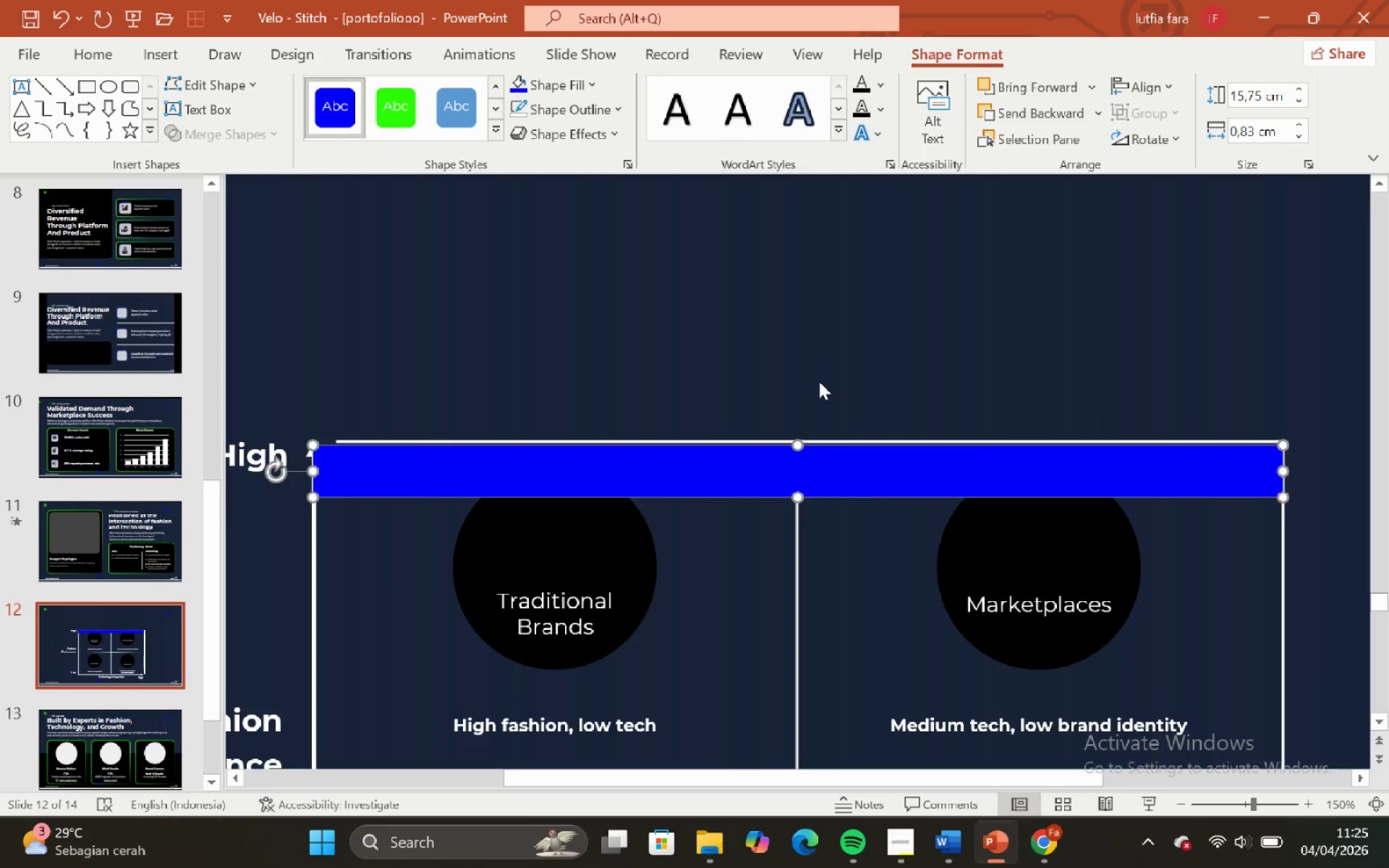 
hold_key(key=ControlLeft, duration=1.12)
 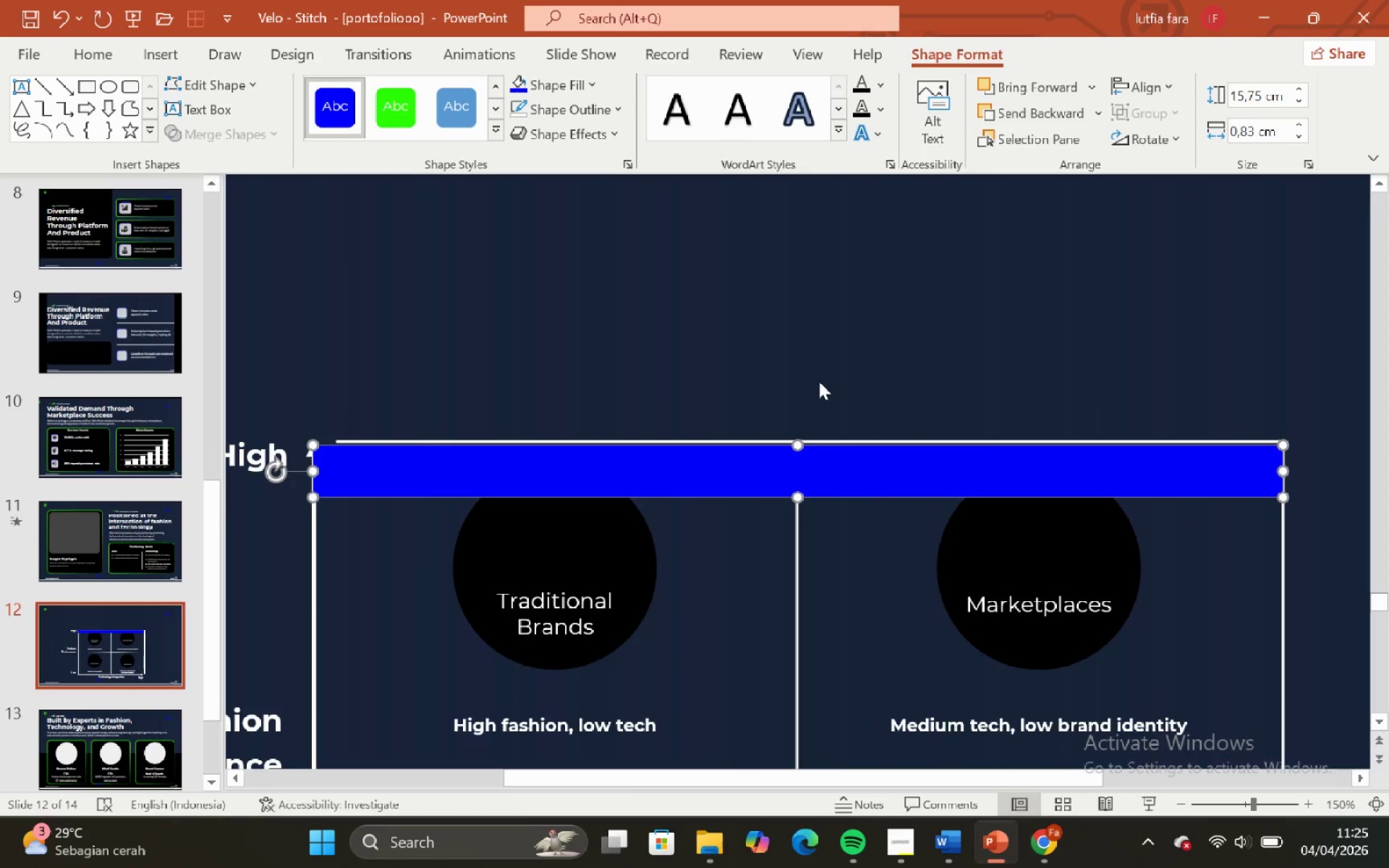 
scroll: coordinate [825, 386], scroll_direction: up, amount: 3.0
 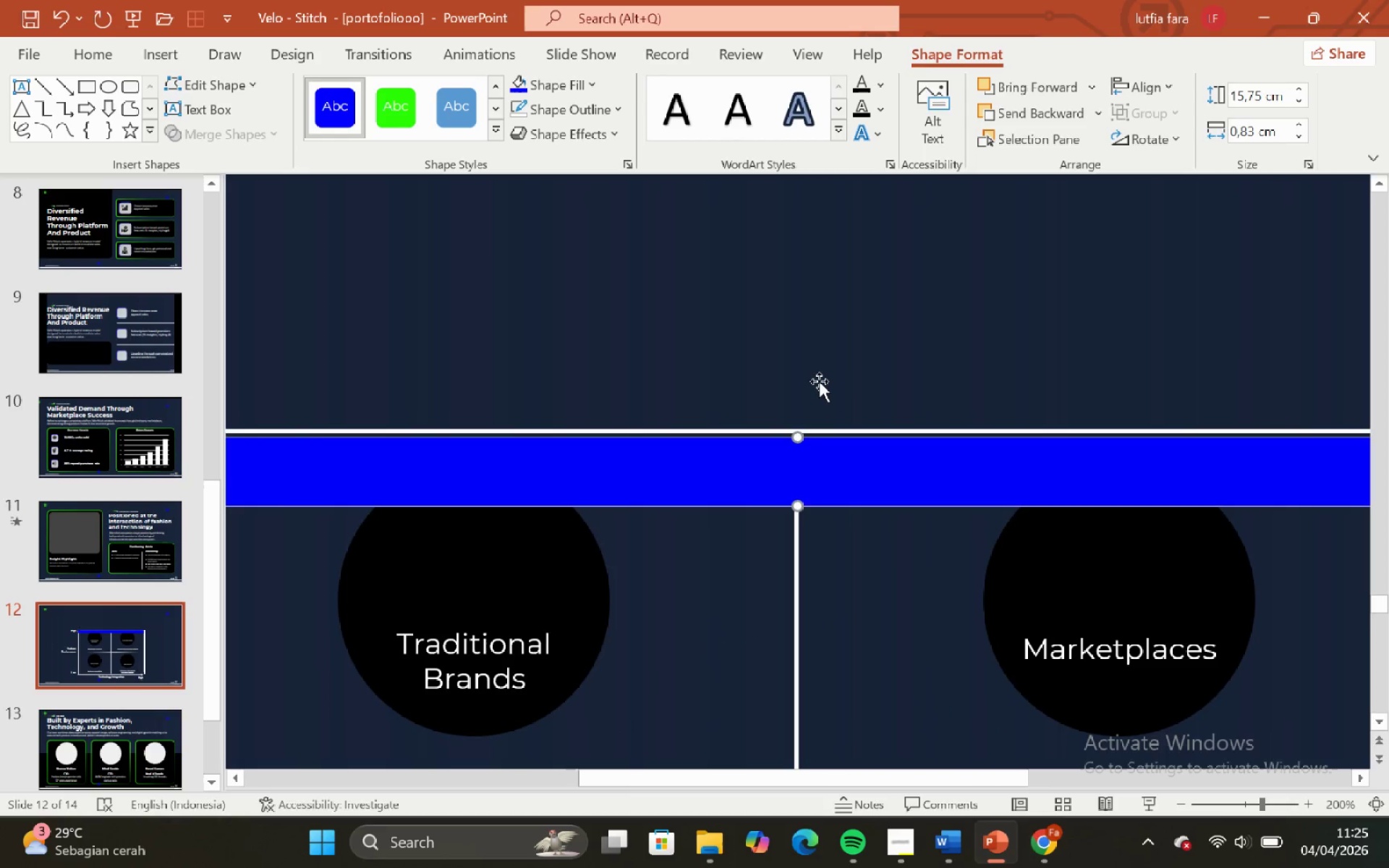 
scroll: coordinate [819, 381], scroll_direction: none, amount: 0.0
 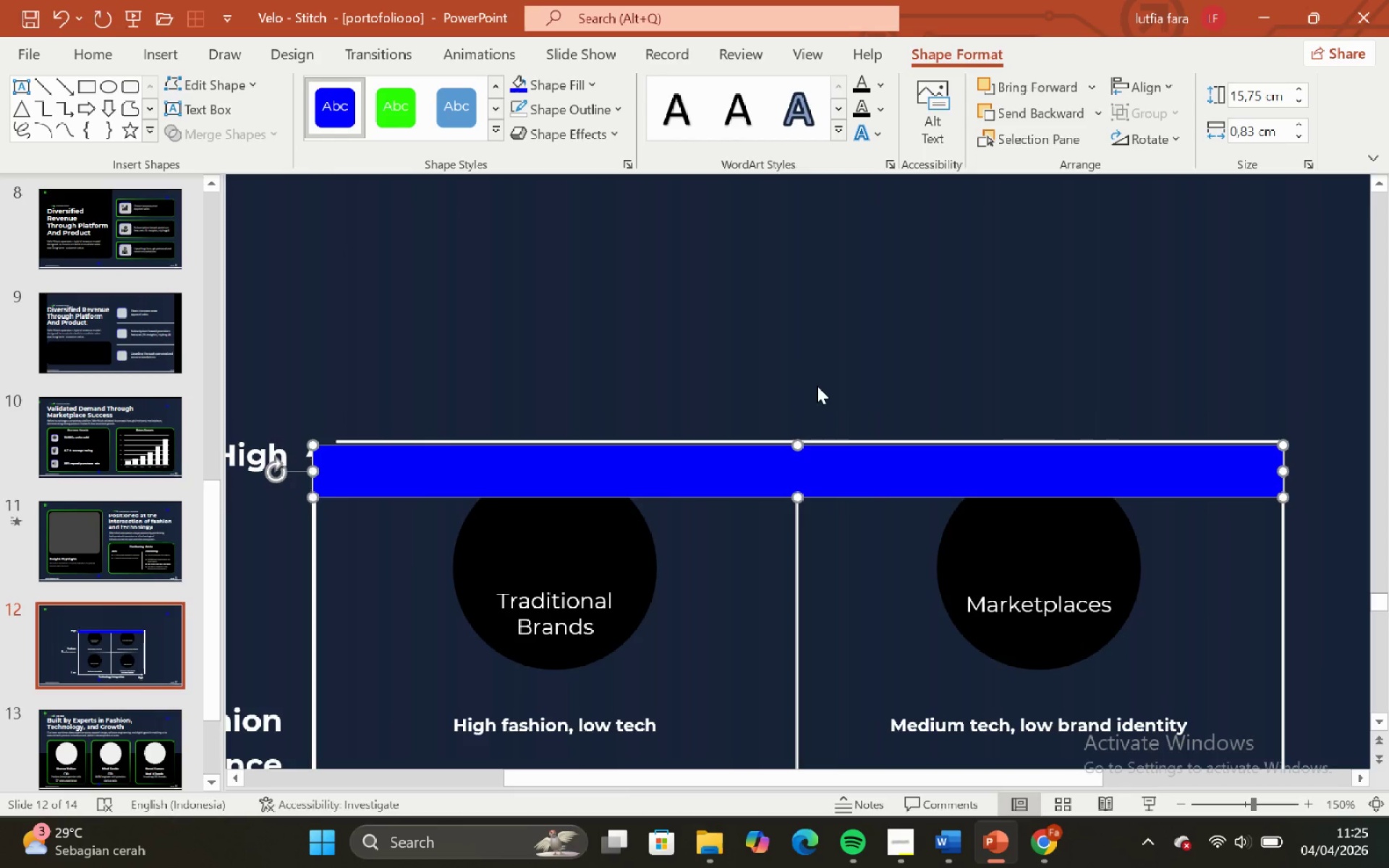 
key(ArrowUp)
 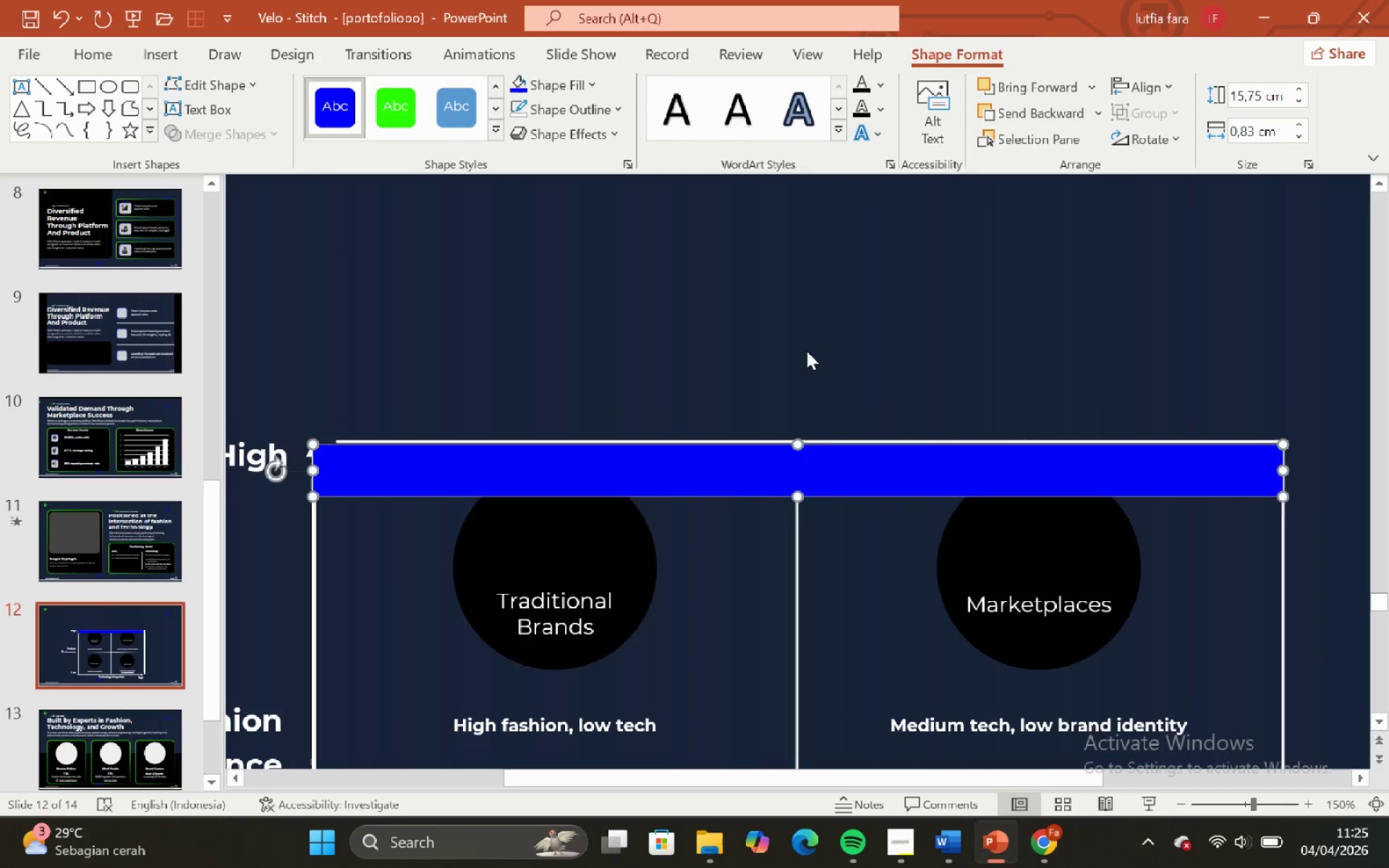 
left_click([807, 351])
 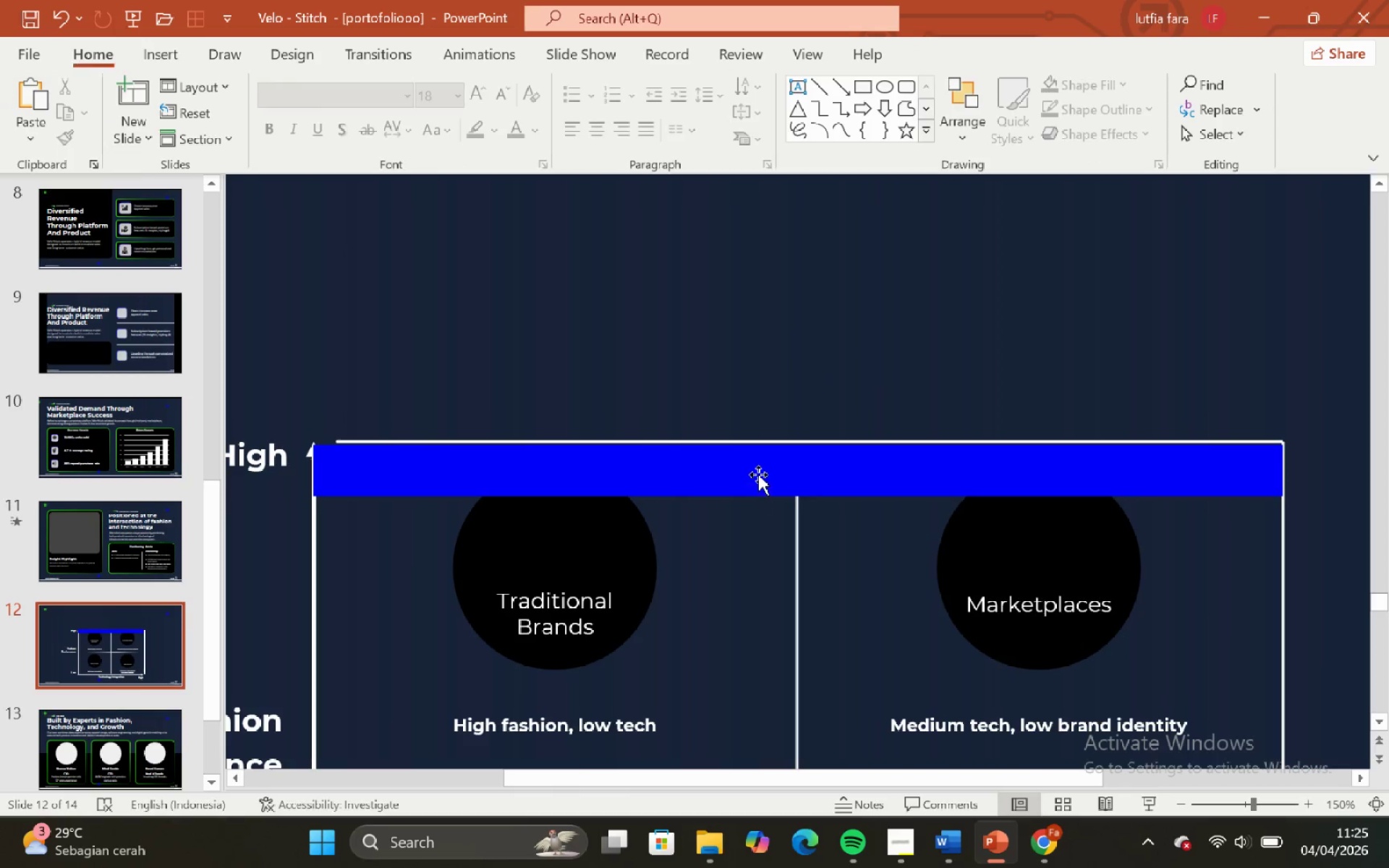 
left_click([756, 464])
 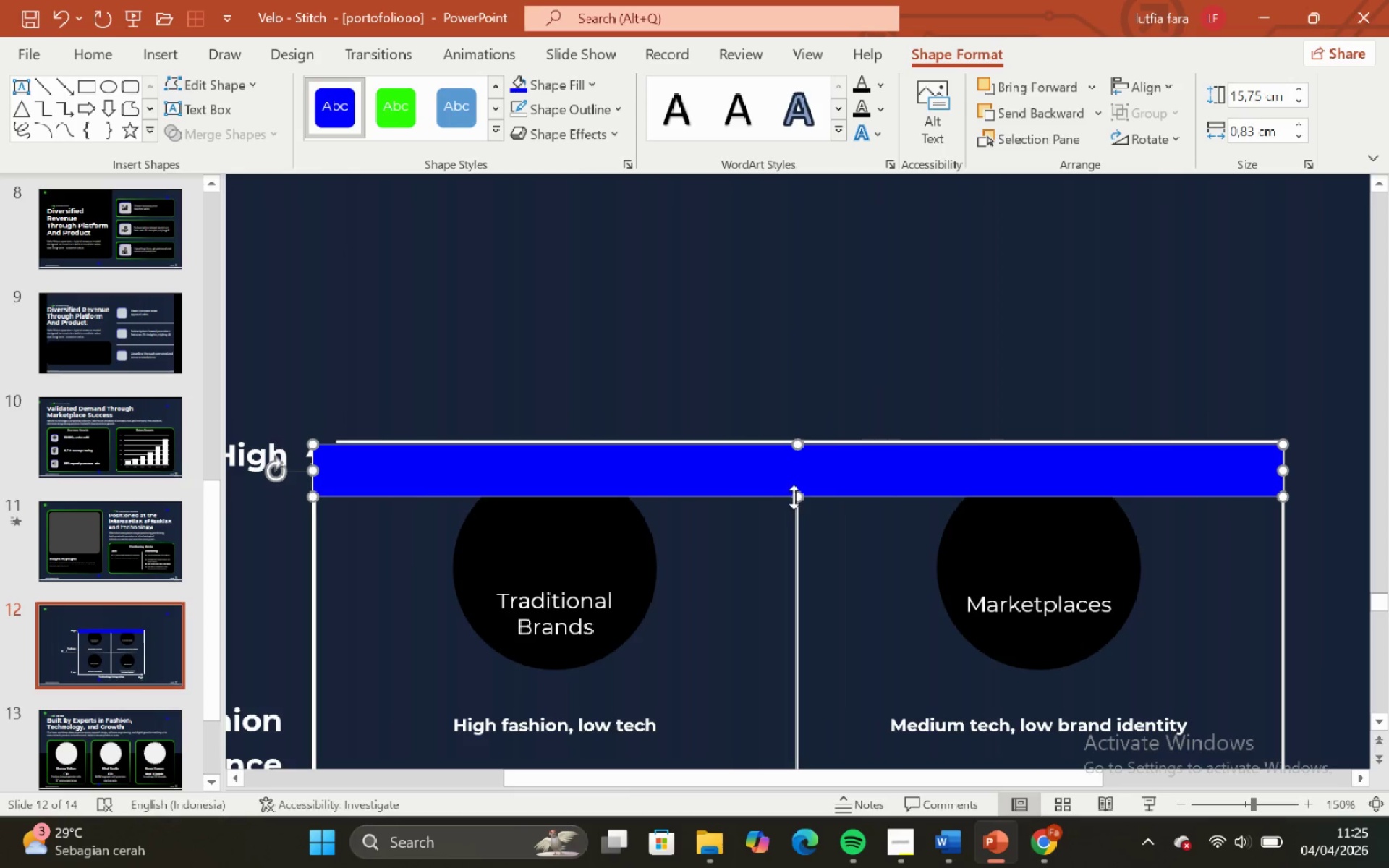 
left_click_drag(start_coordinate=[794, 497], to_coordinate=[782, 463])
 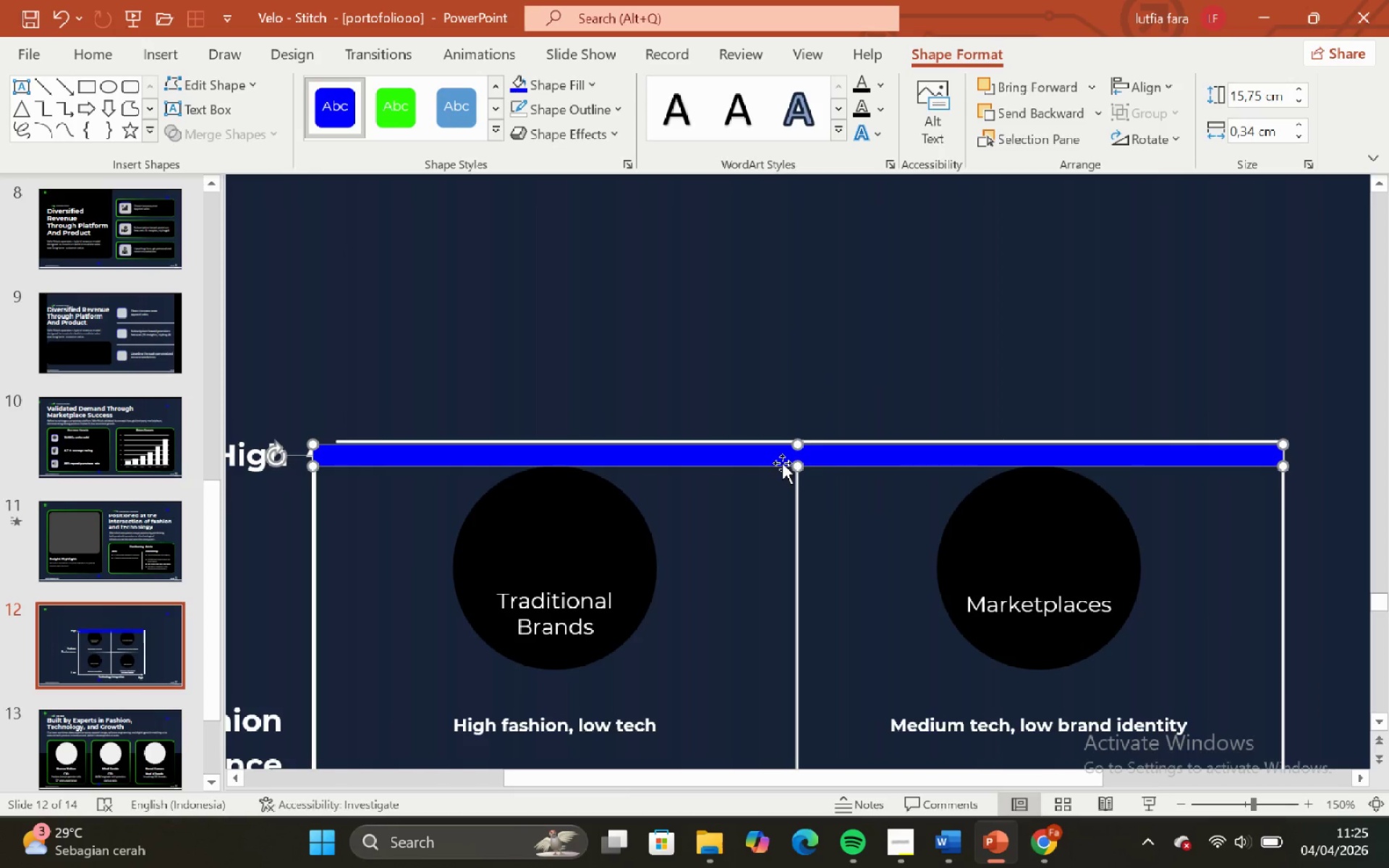 
hold_key(key=ControlLeft, duration=0.64)
hold_key(key=ShiftLeft, duration=0.52)
scroll: coordinate [774, 468], scroll_direction: down, amount: 2.0
 